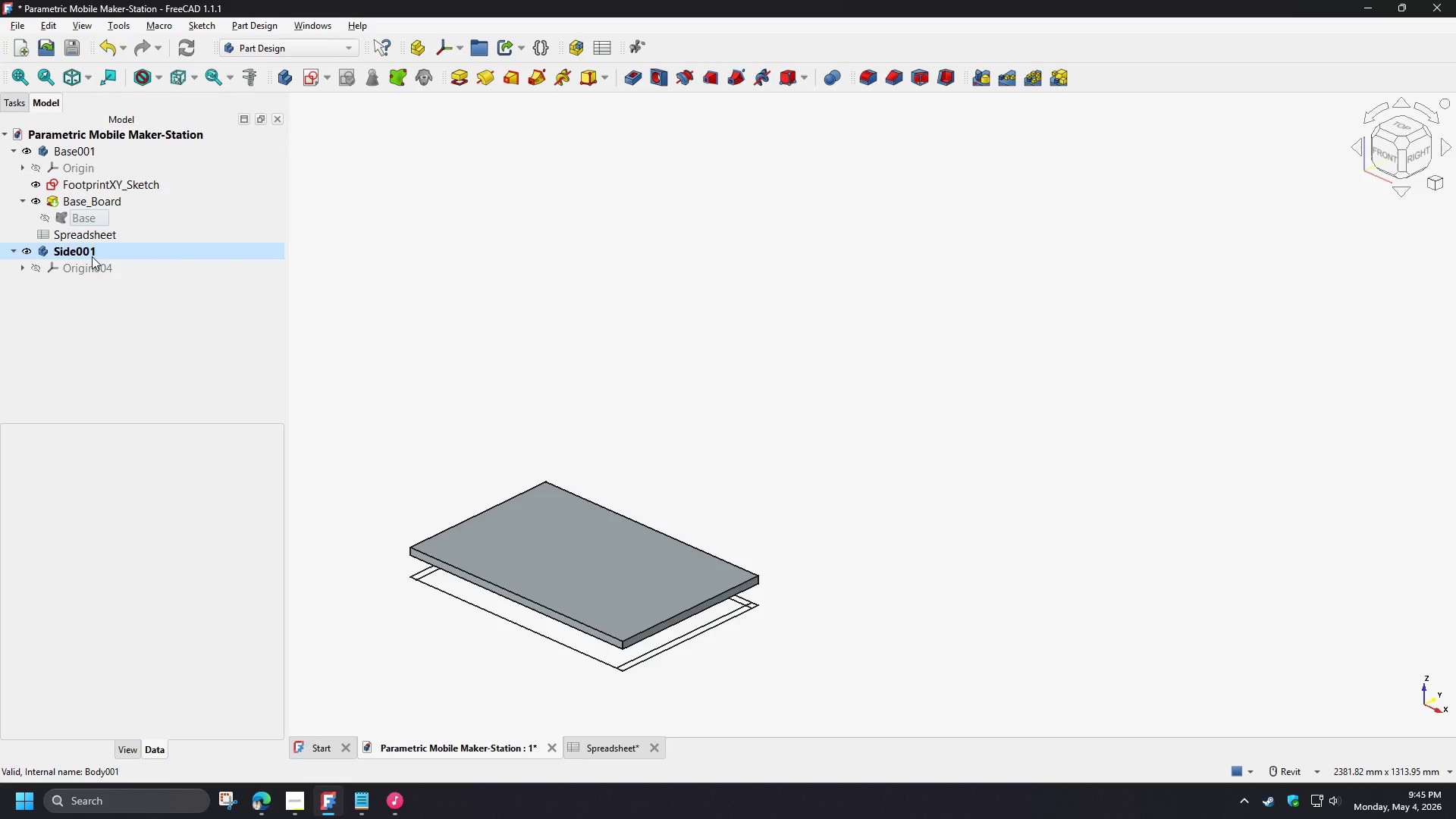 
left_click([92, 256])
 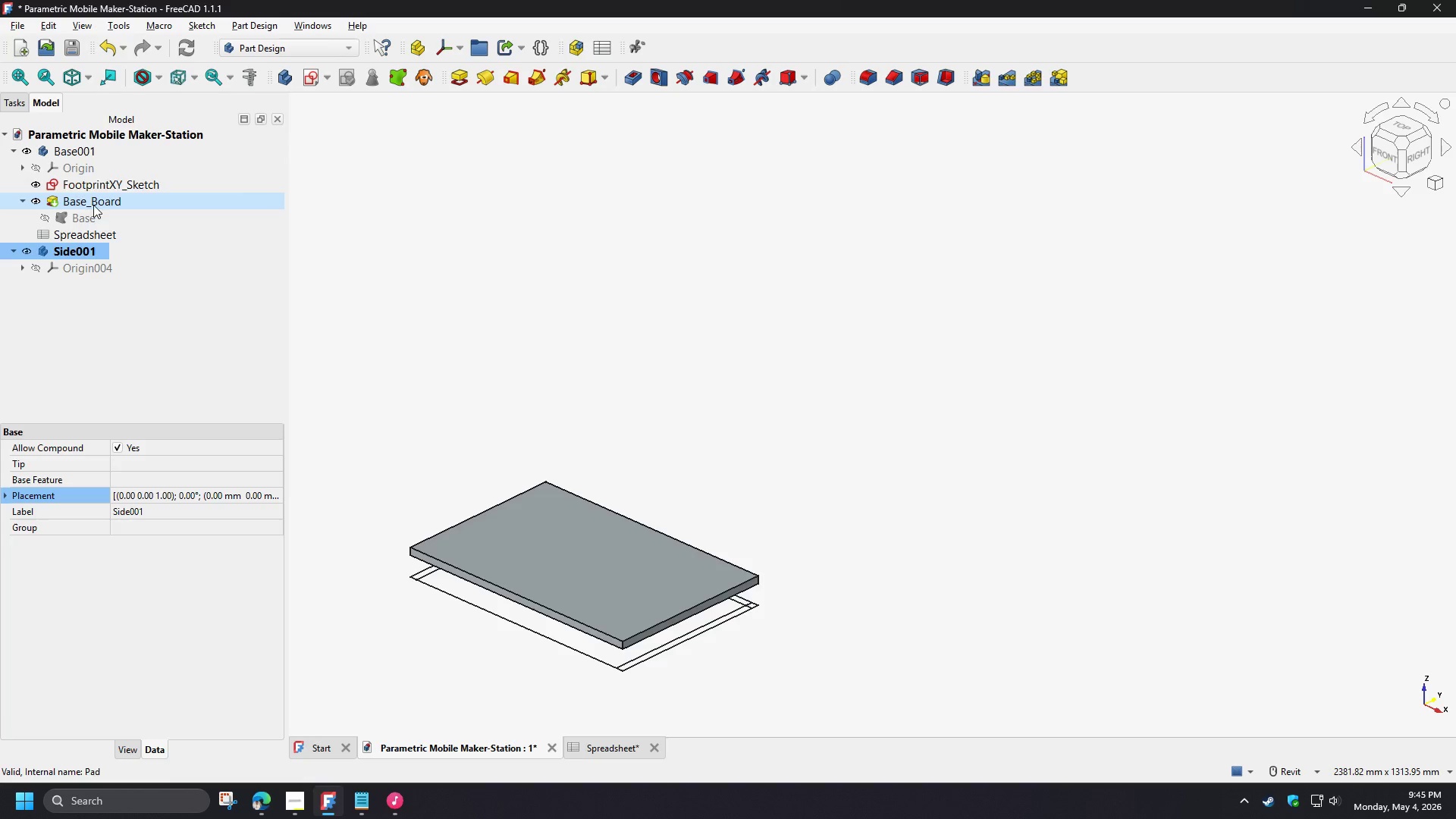 
left_click([77, 150])
 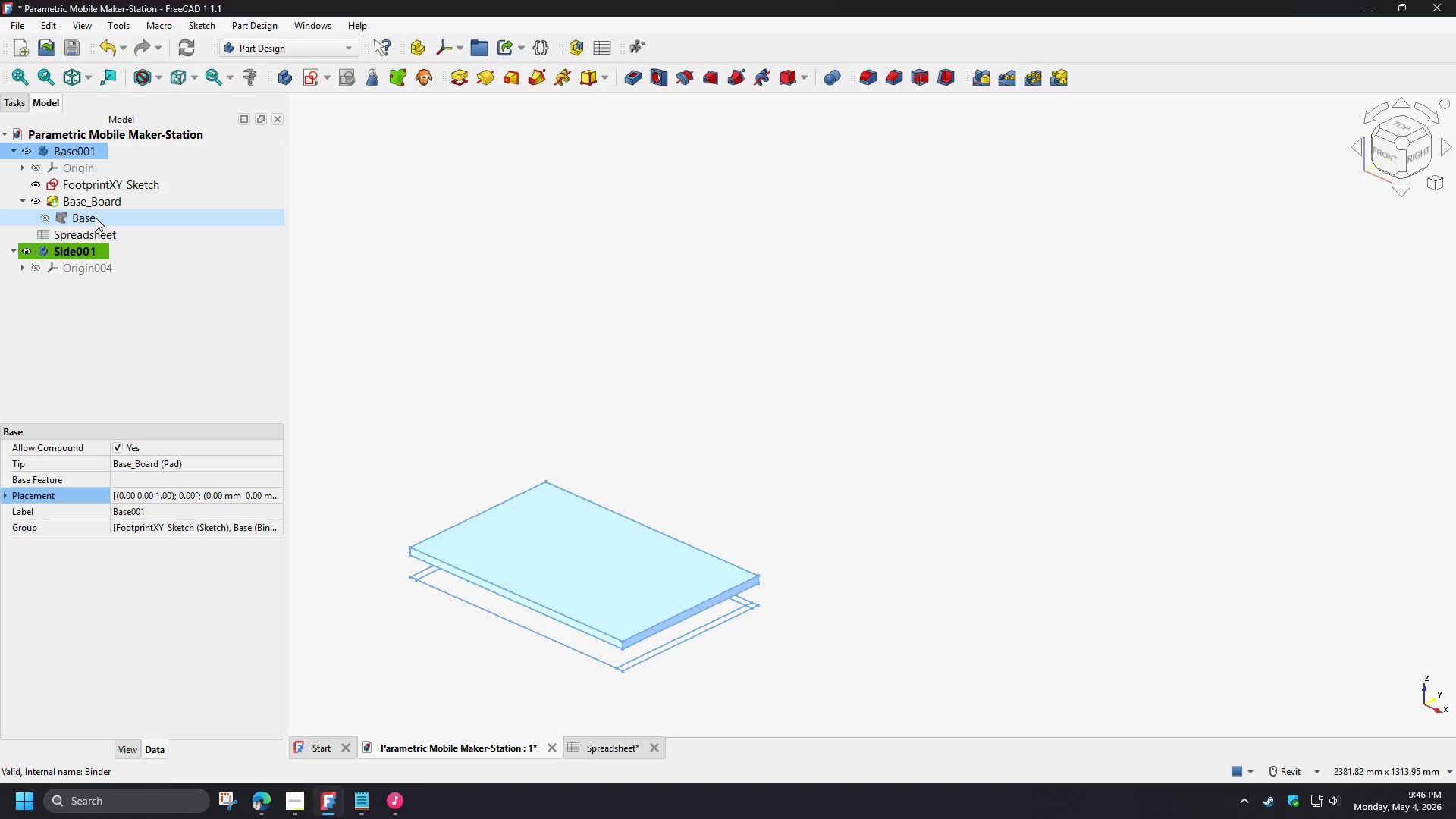 
left_click([96, 218])
 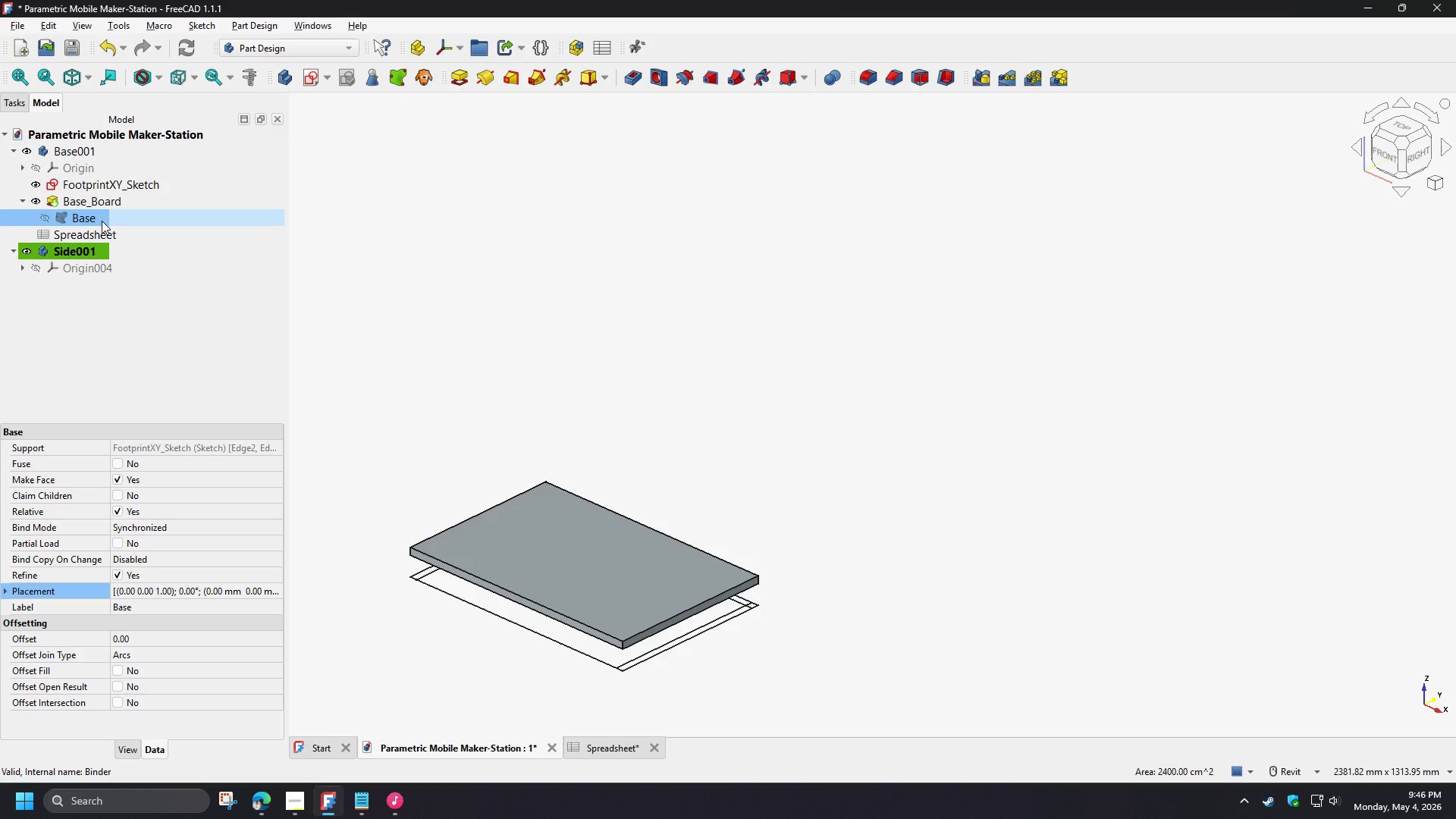 
key(F2)
 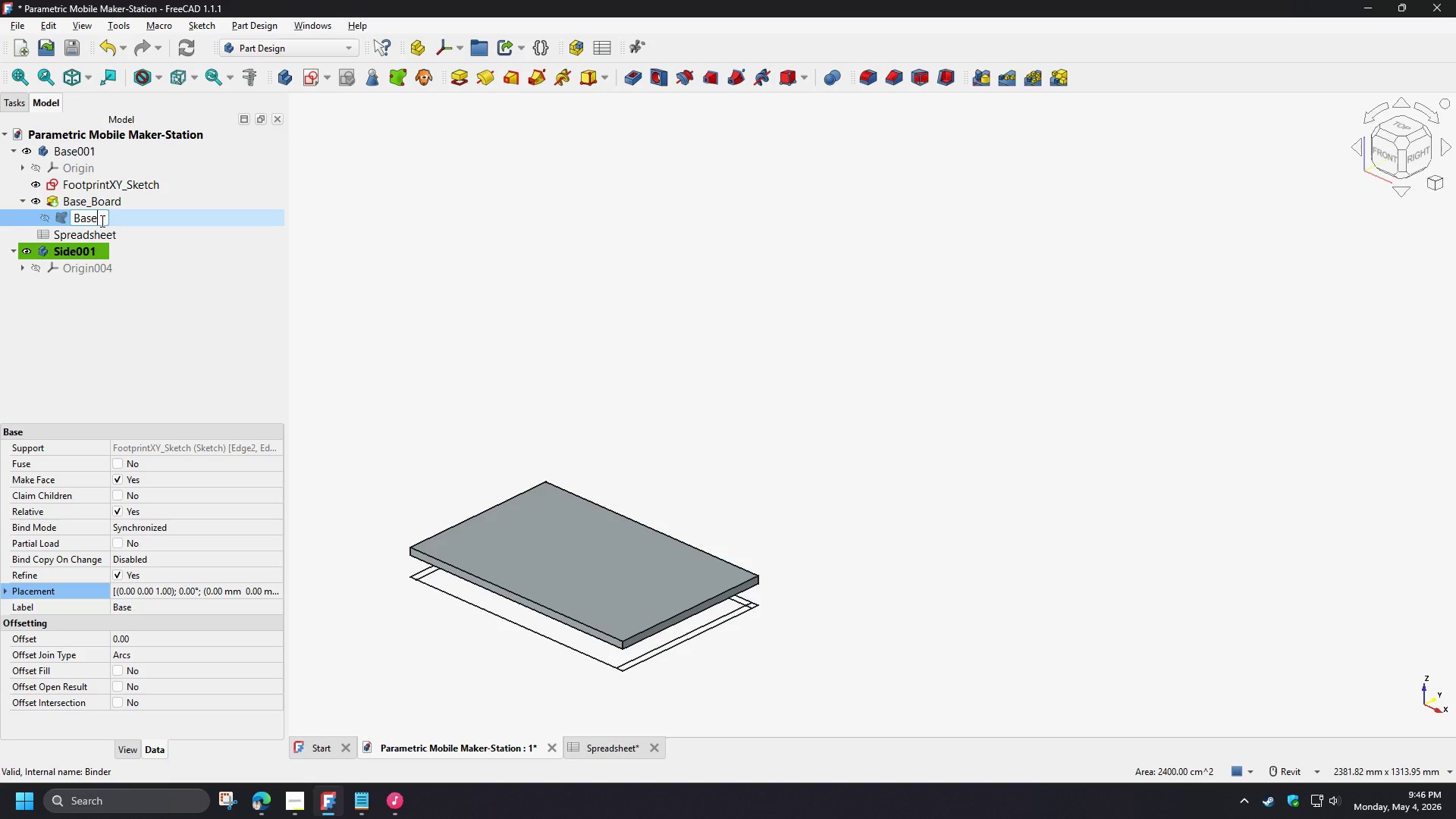 
left_click([101, 221])
 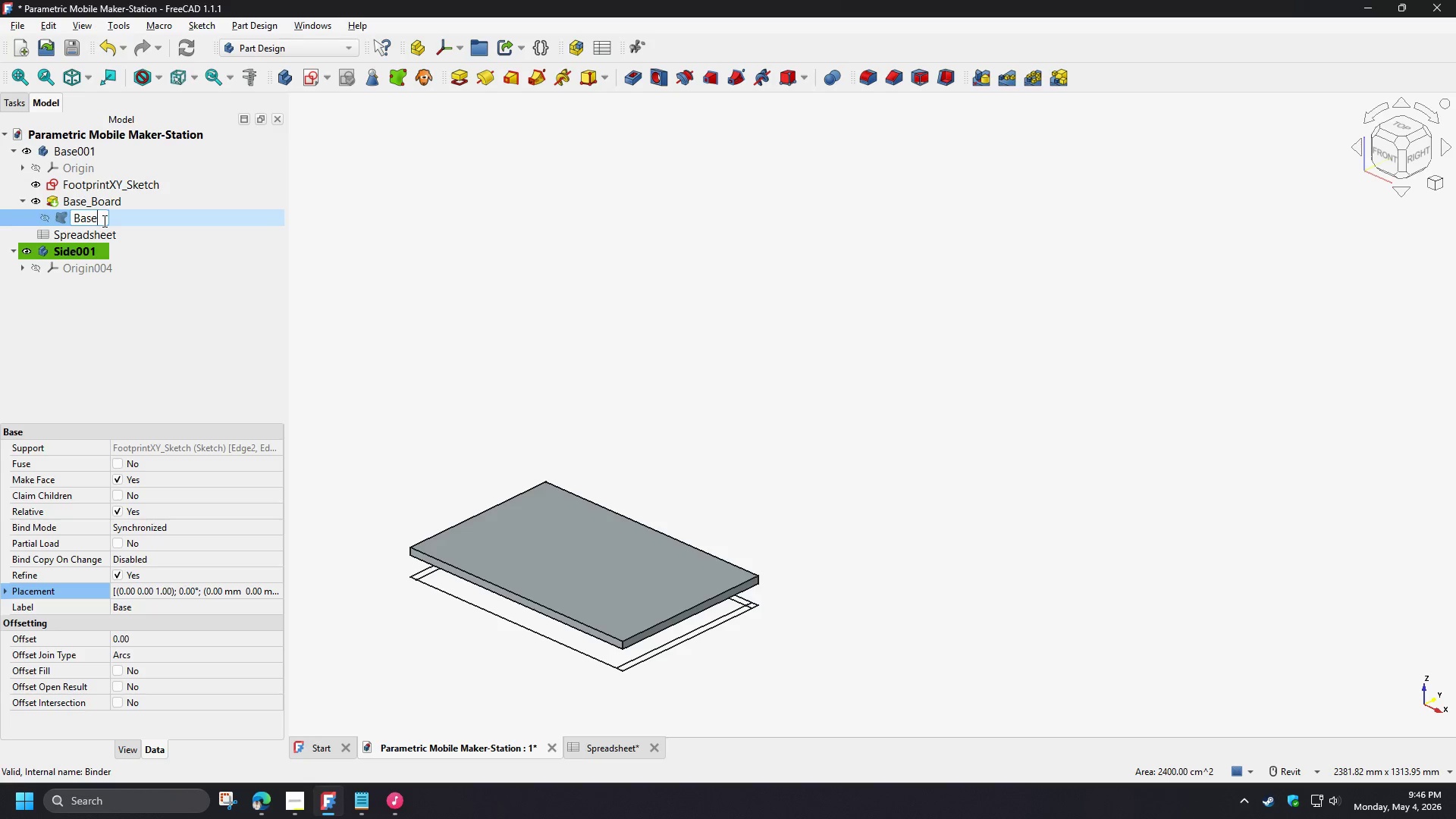 
type(_Sketch)
 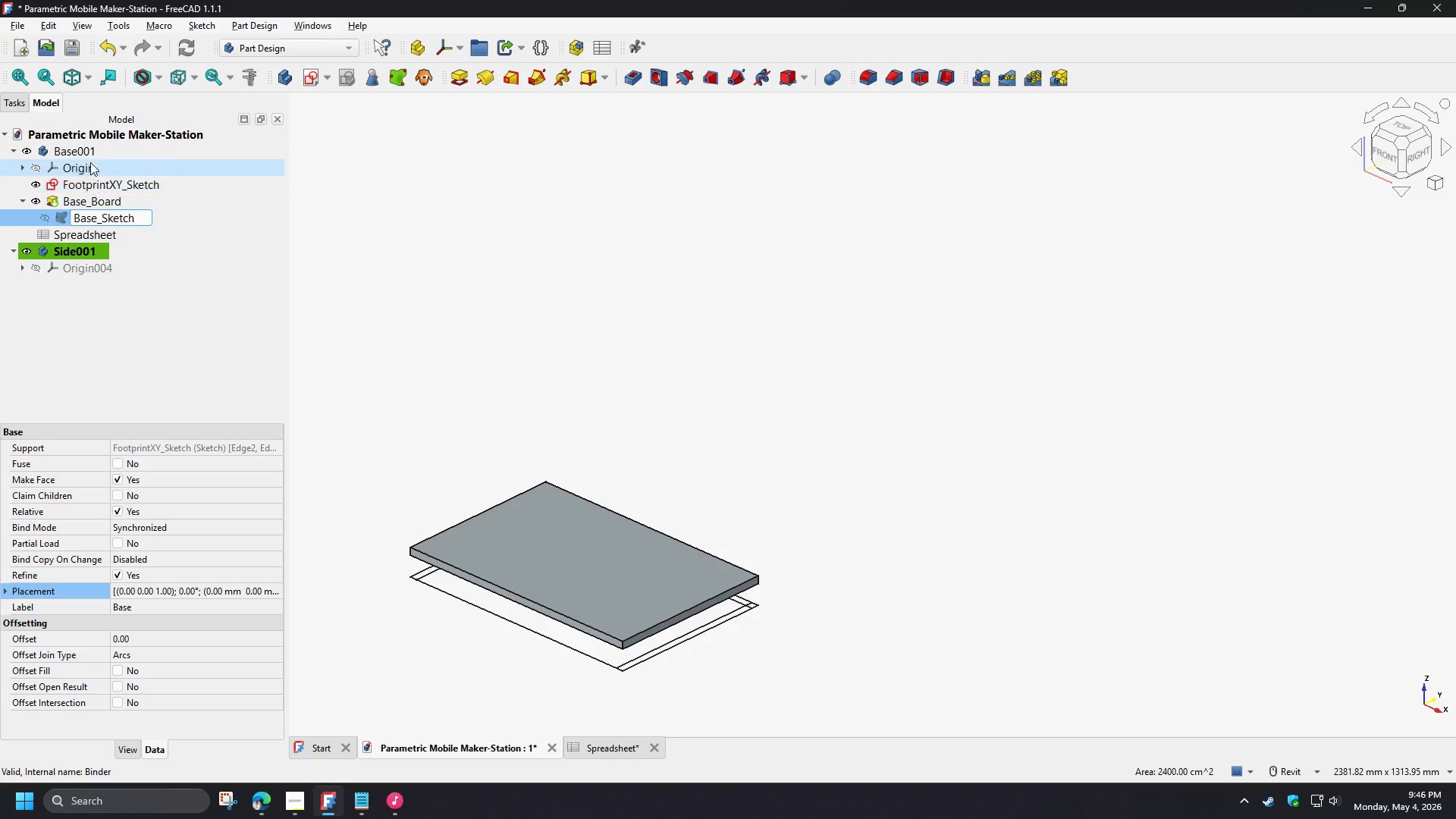 
left_click([84, 148])
 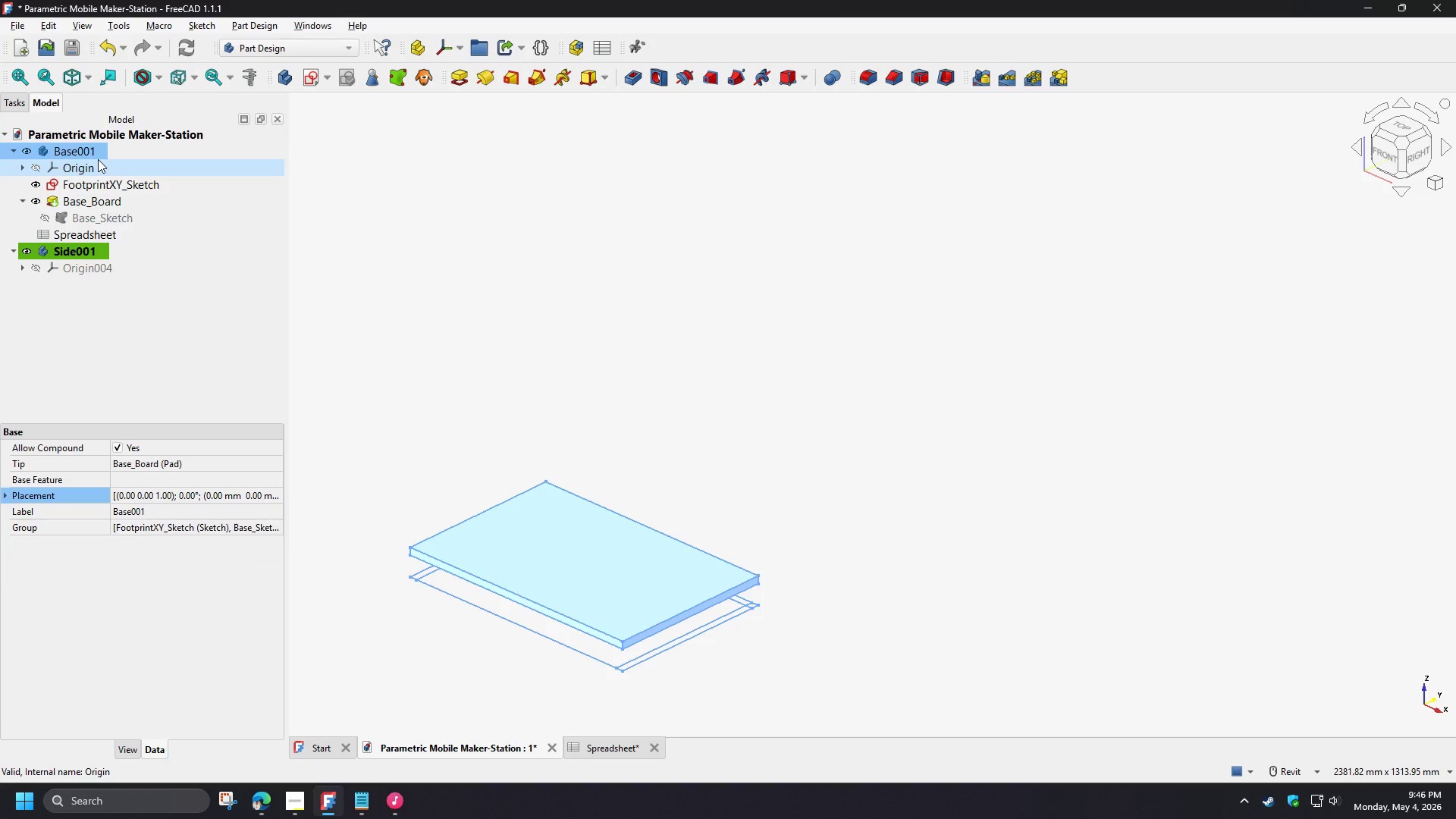 
key(F2)
 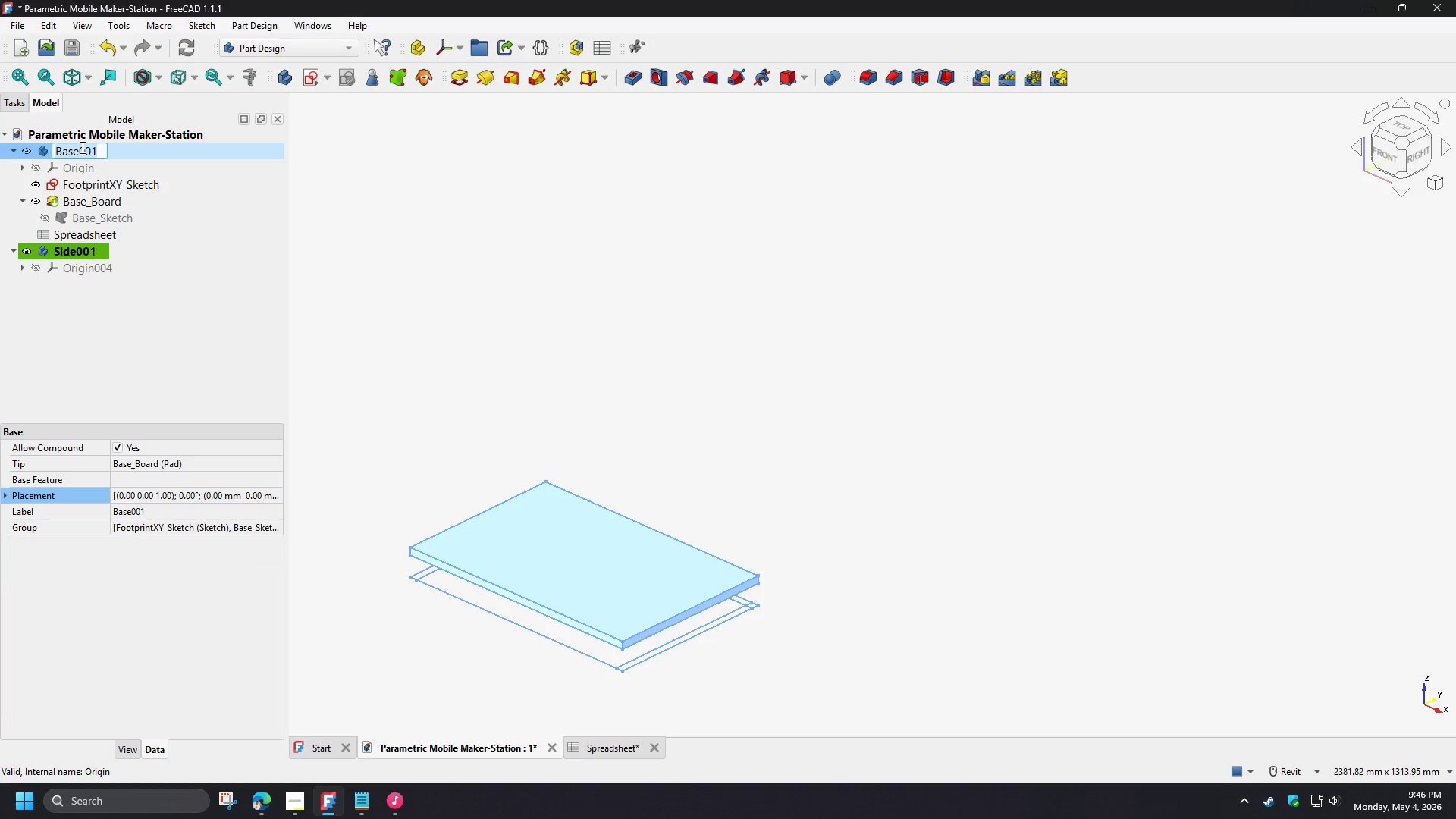 
left_click_drag(start_coordinate=[81, 147], to_coordinate=[106, 151])
 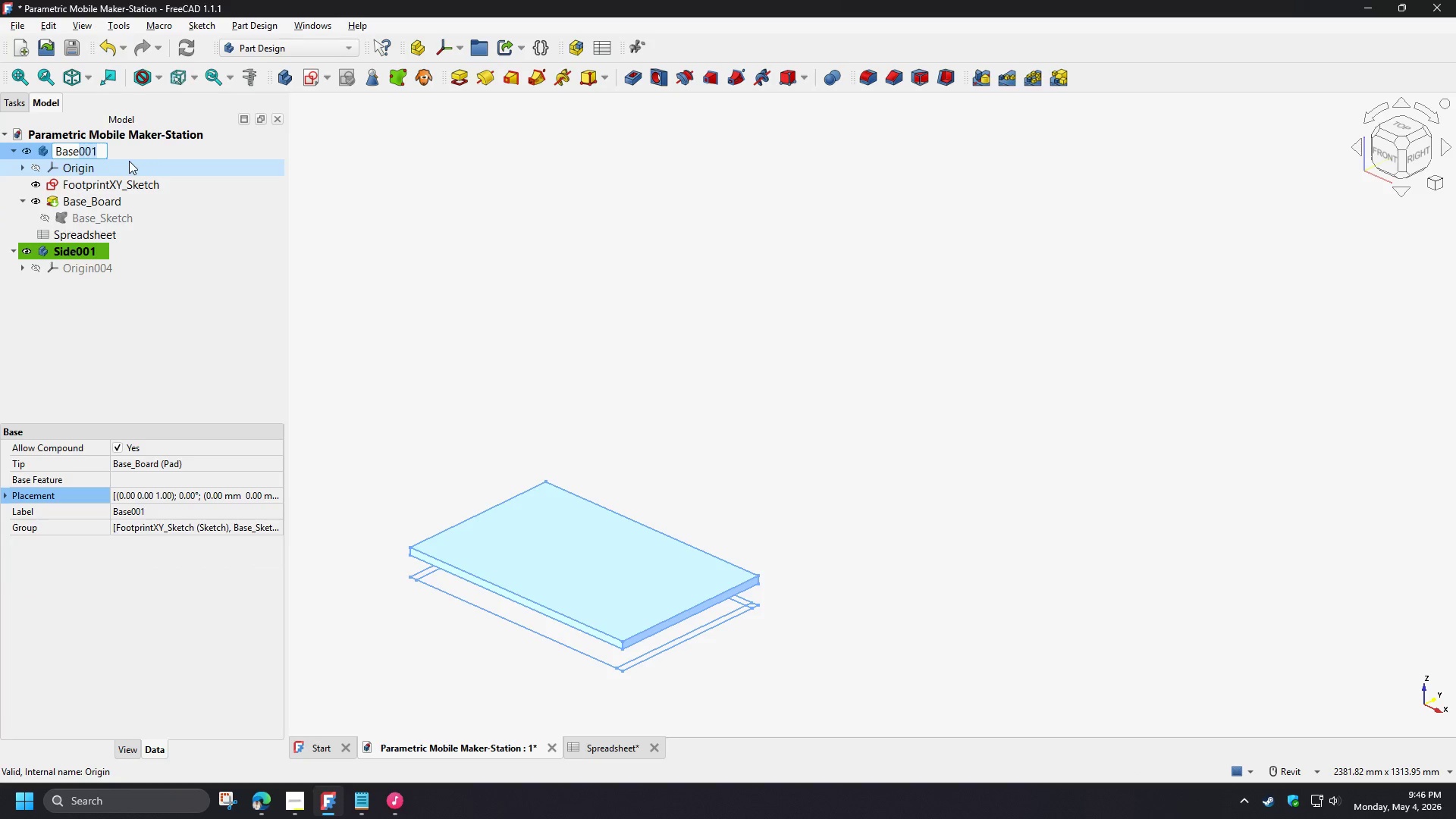 
type( Board)
 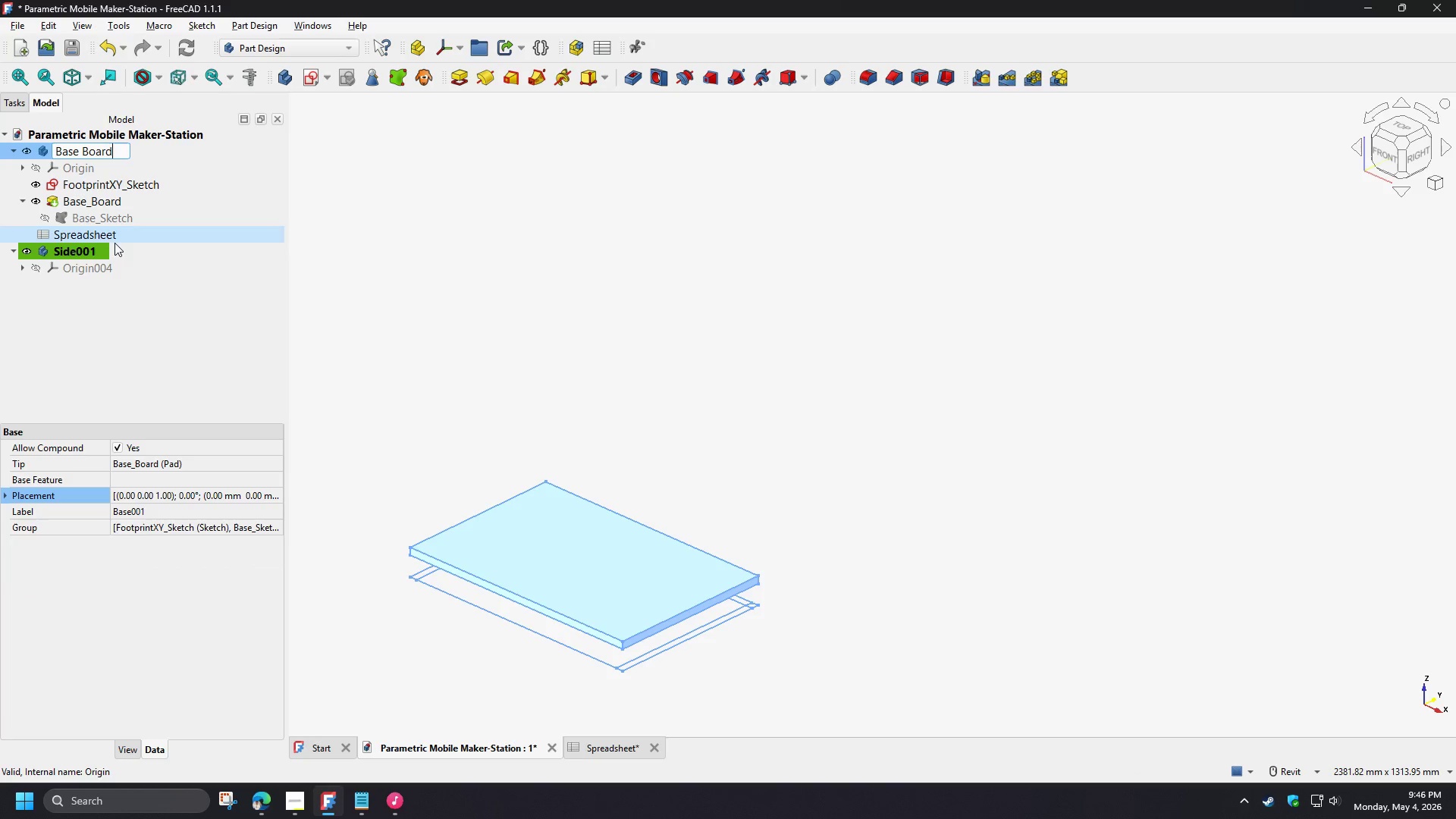 
left_click([91, 303])
 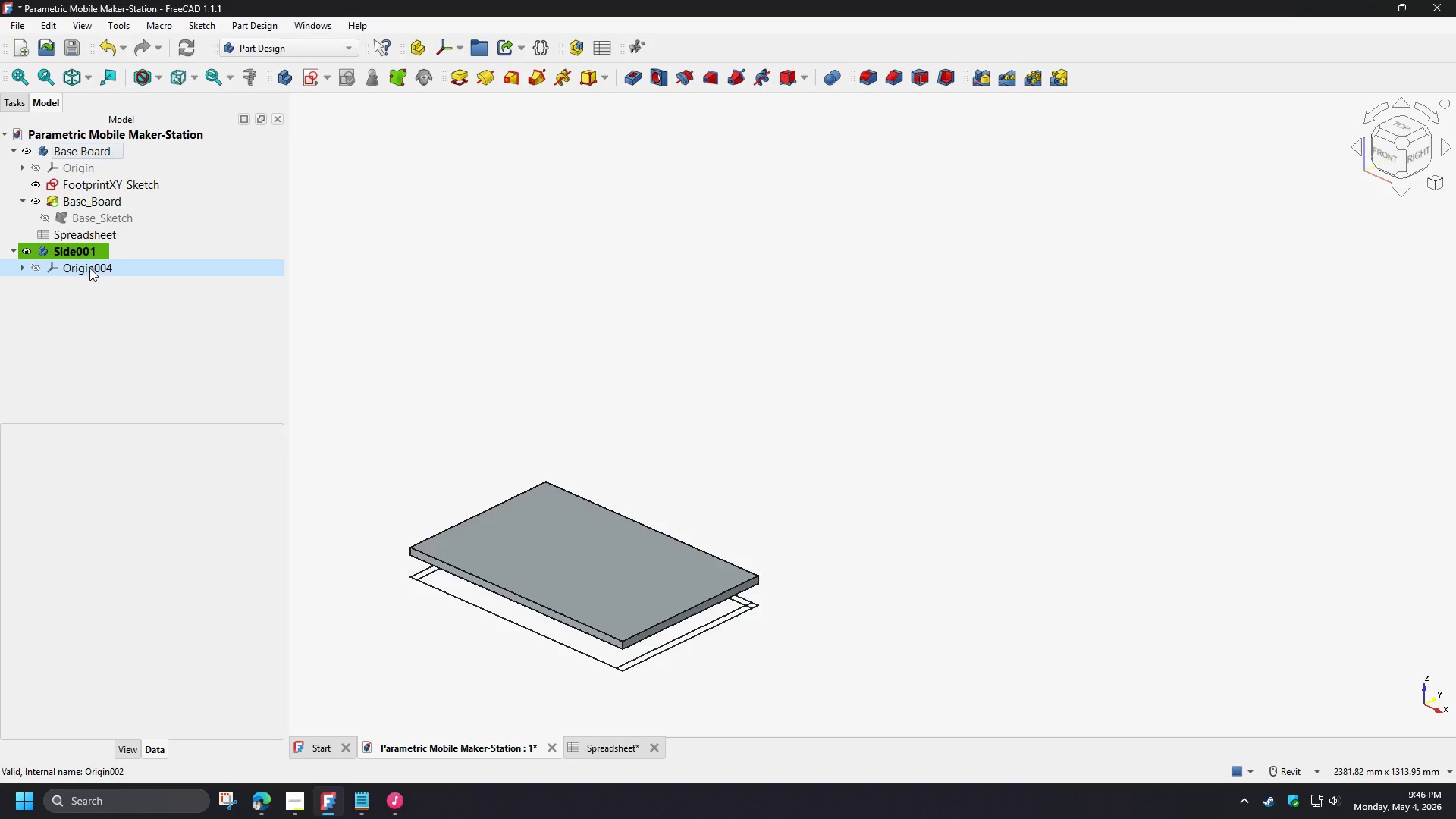 
left_click([77, 253])
 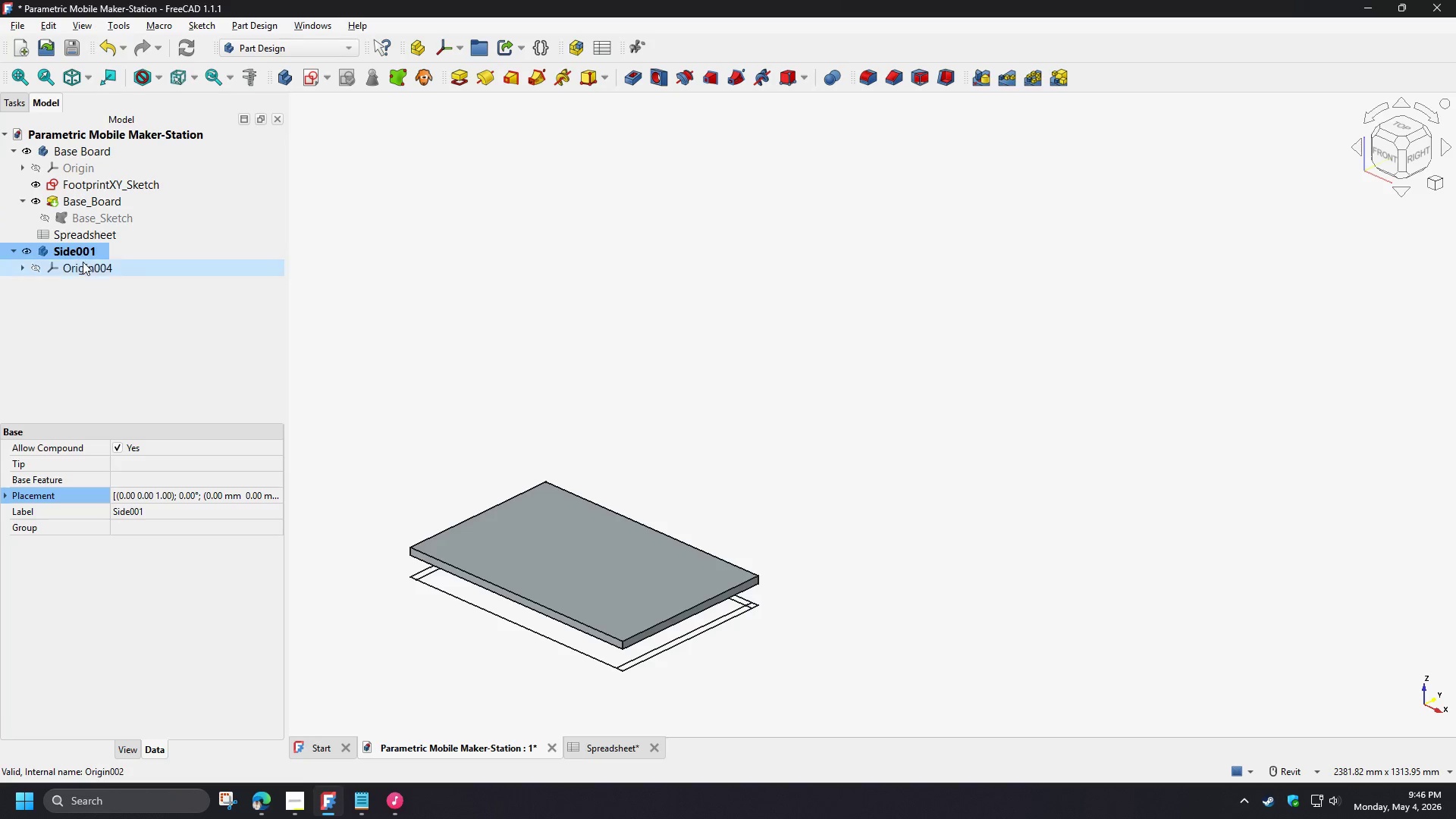 
key(F2)
 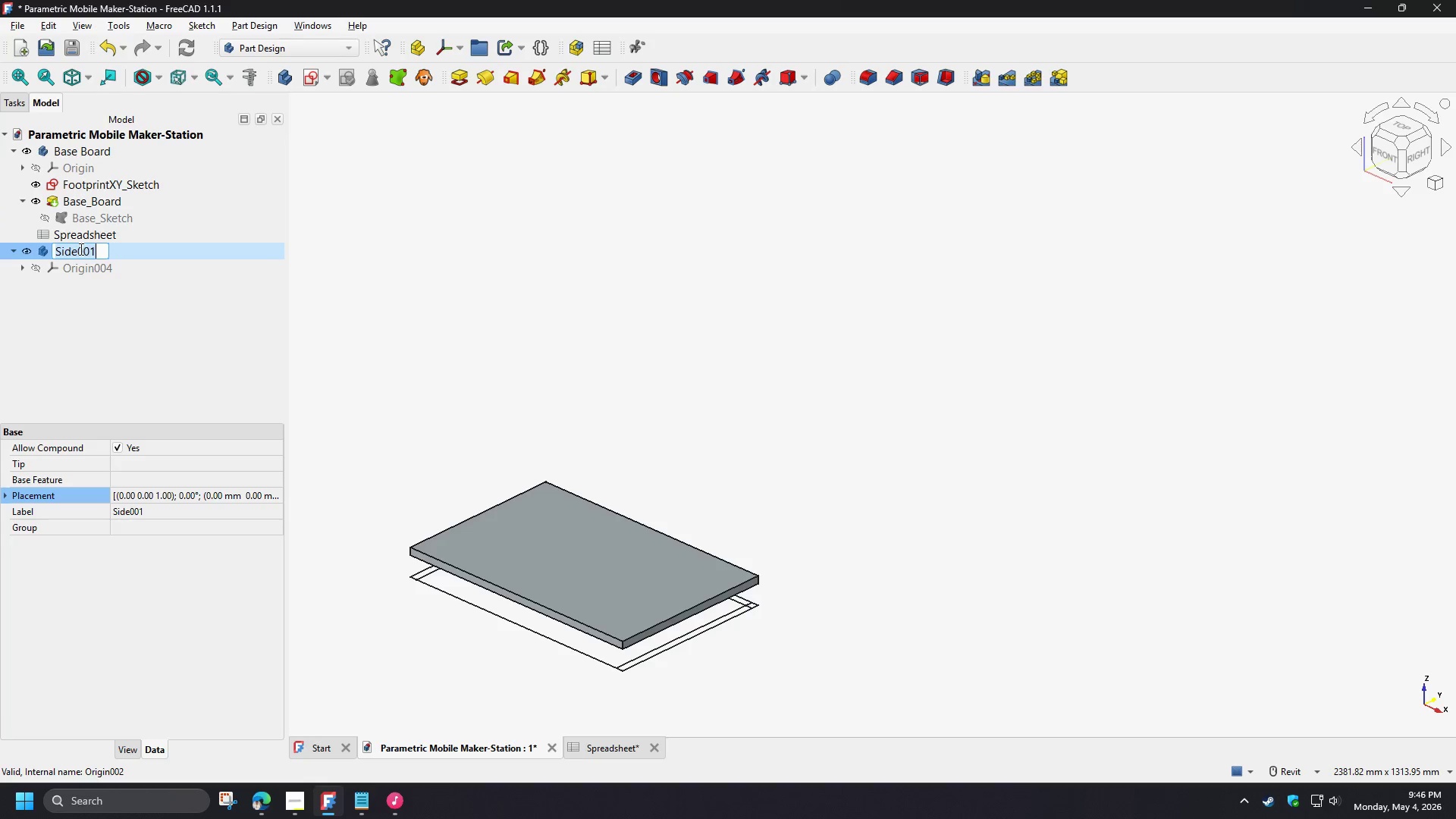 
left_click_drag(start_coordinate=[78, 249], to_coordinate=[106, 253])
 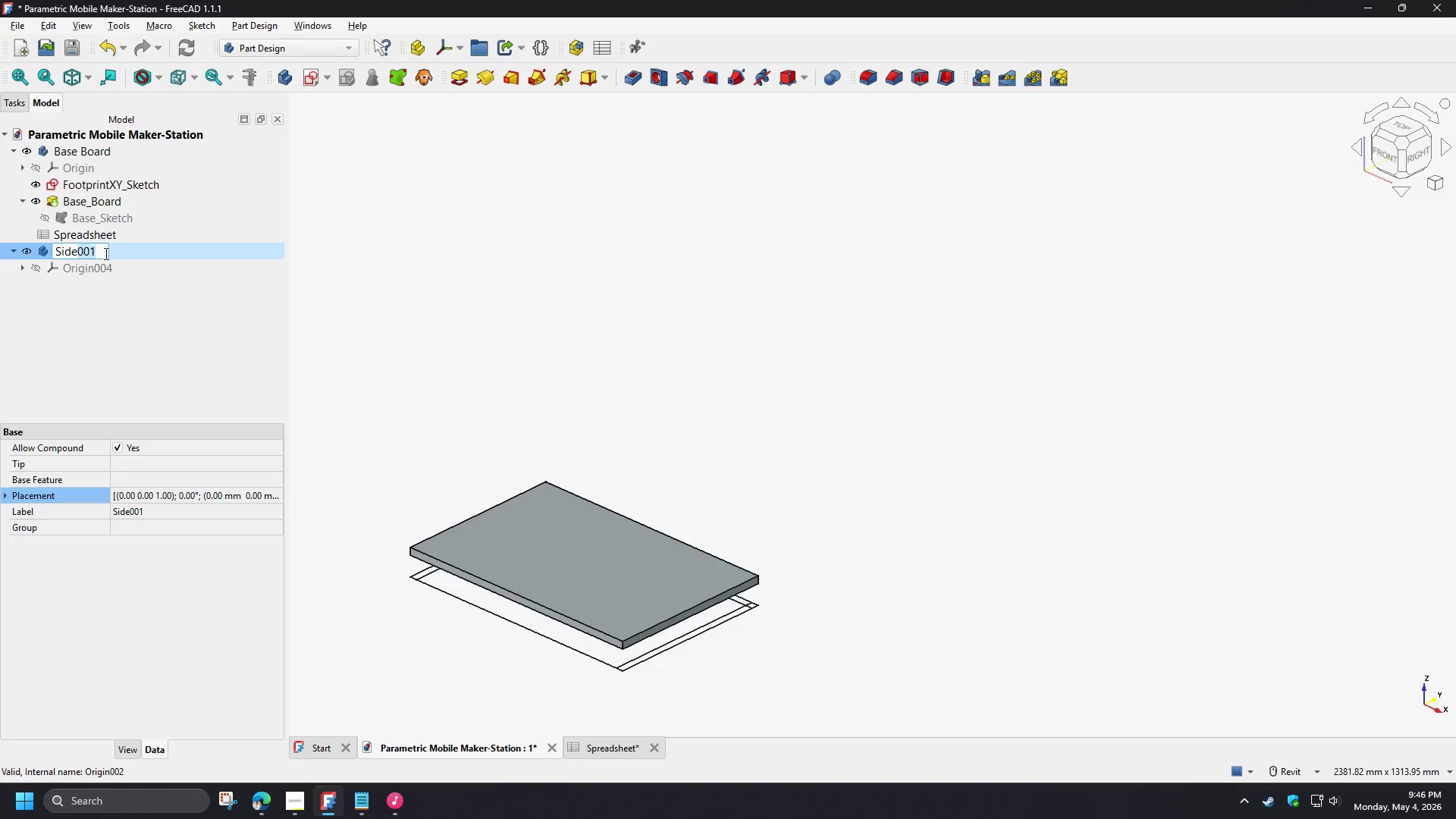 
type( Board)
key(NumpadEnter)
 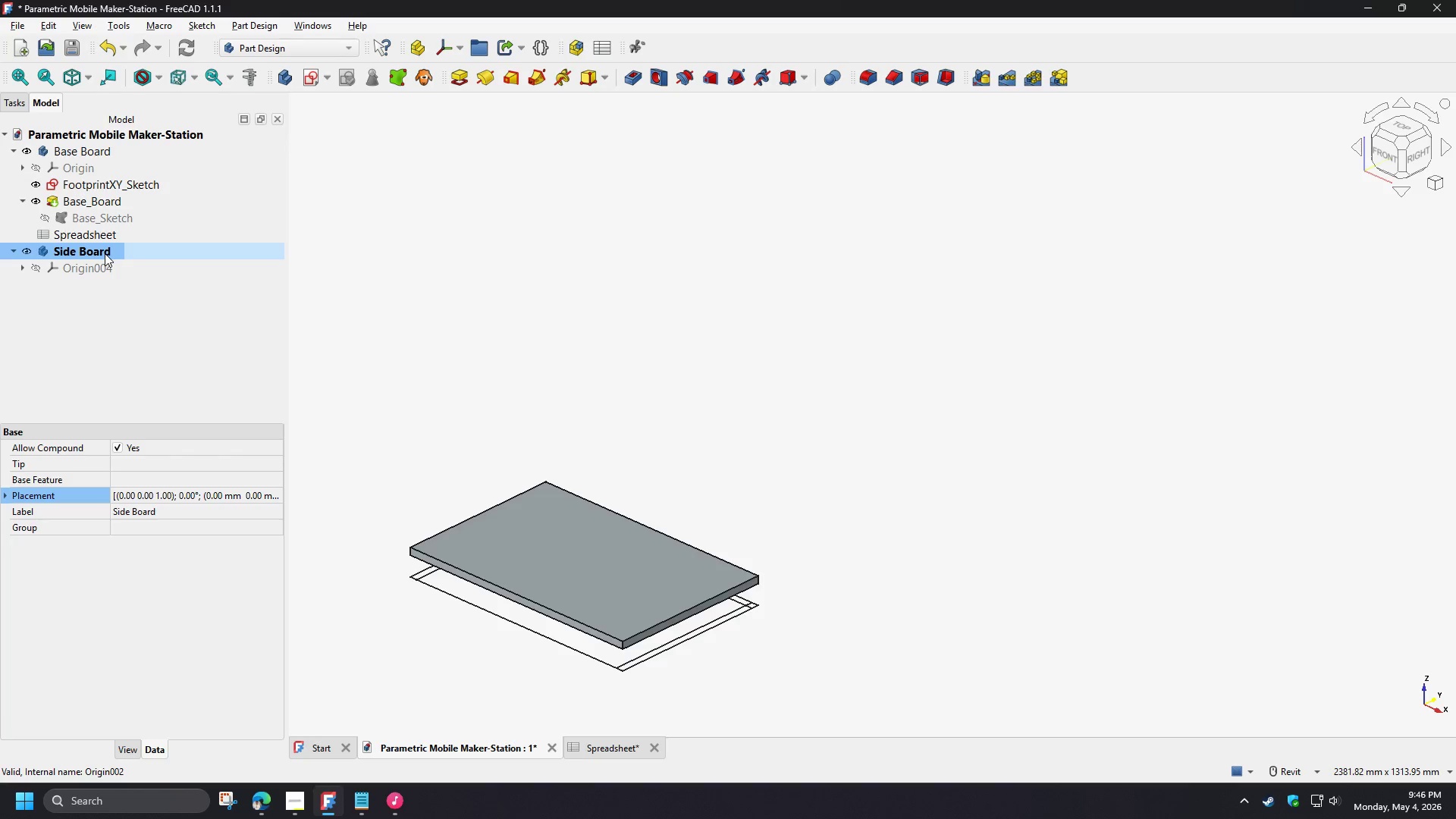 
scroll: coordinate [441, 608], scroll_direction: up, amount: 4.0
 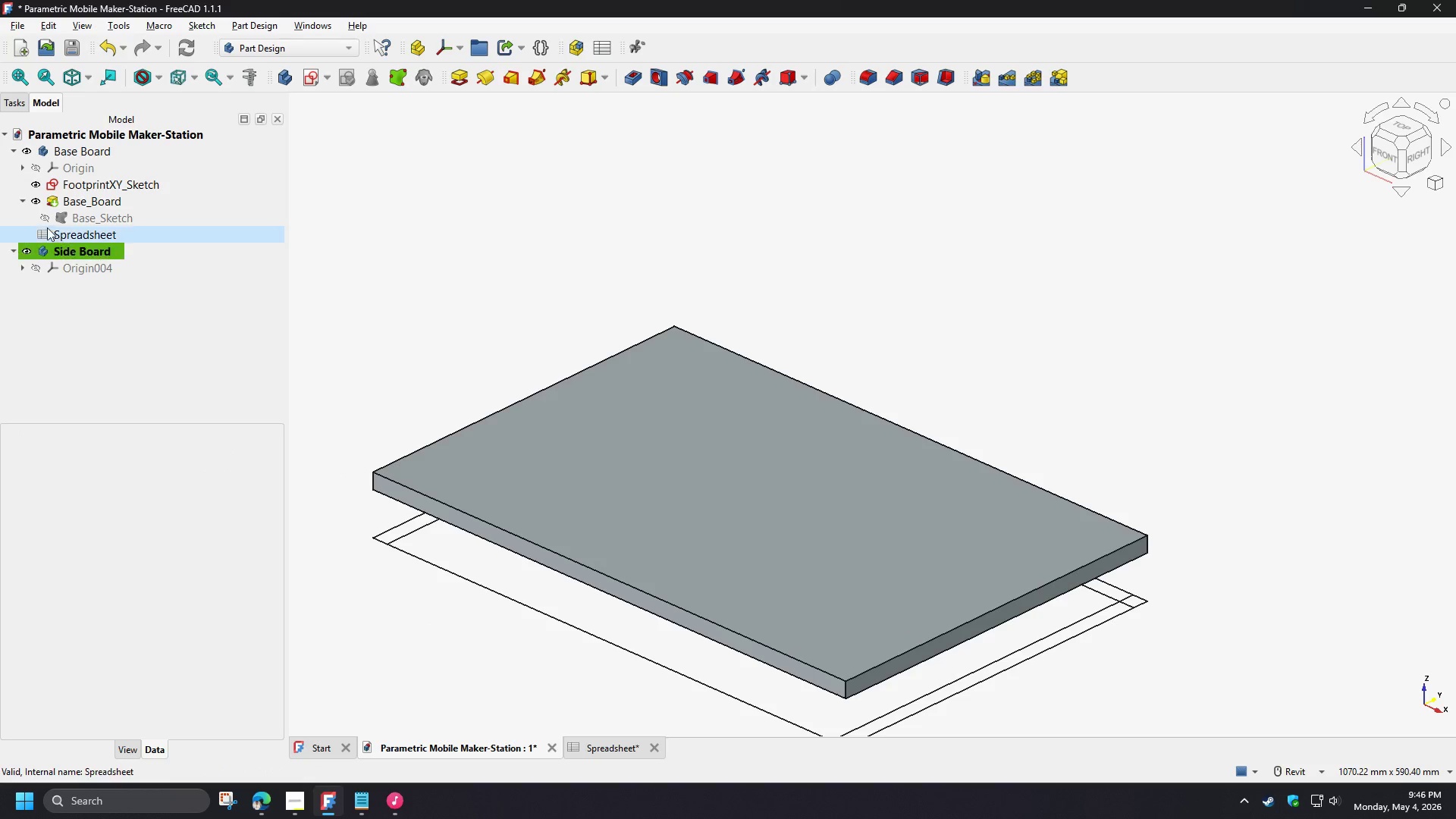 
left_click([35, 204])
 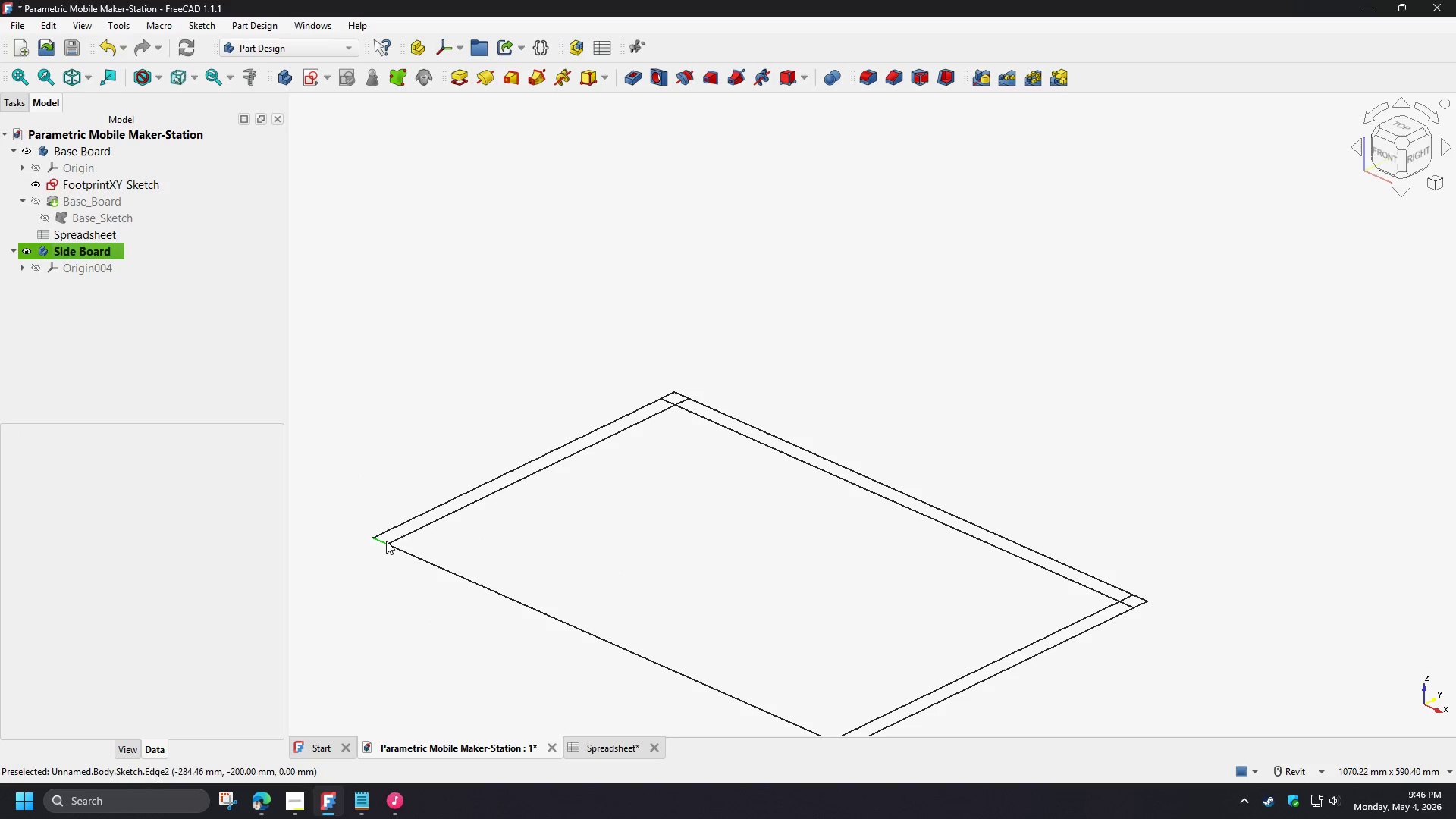 
left_click([381, 541])
 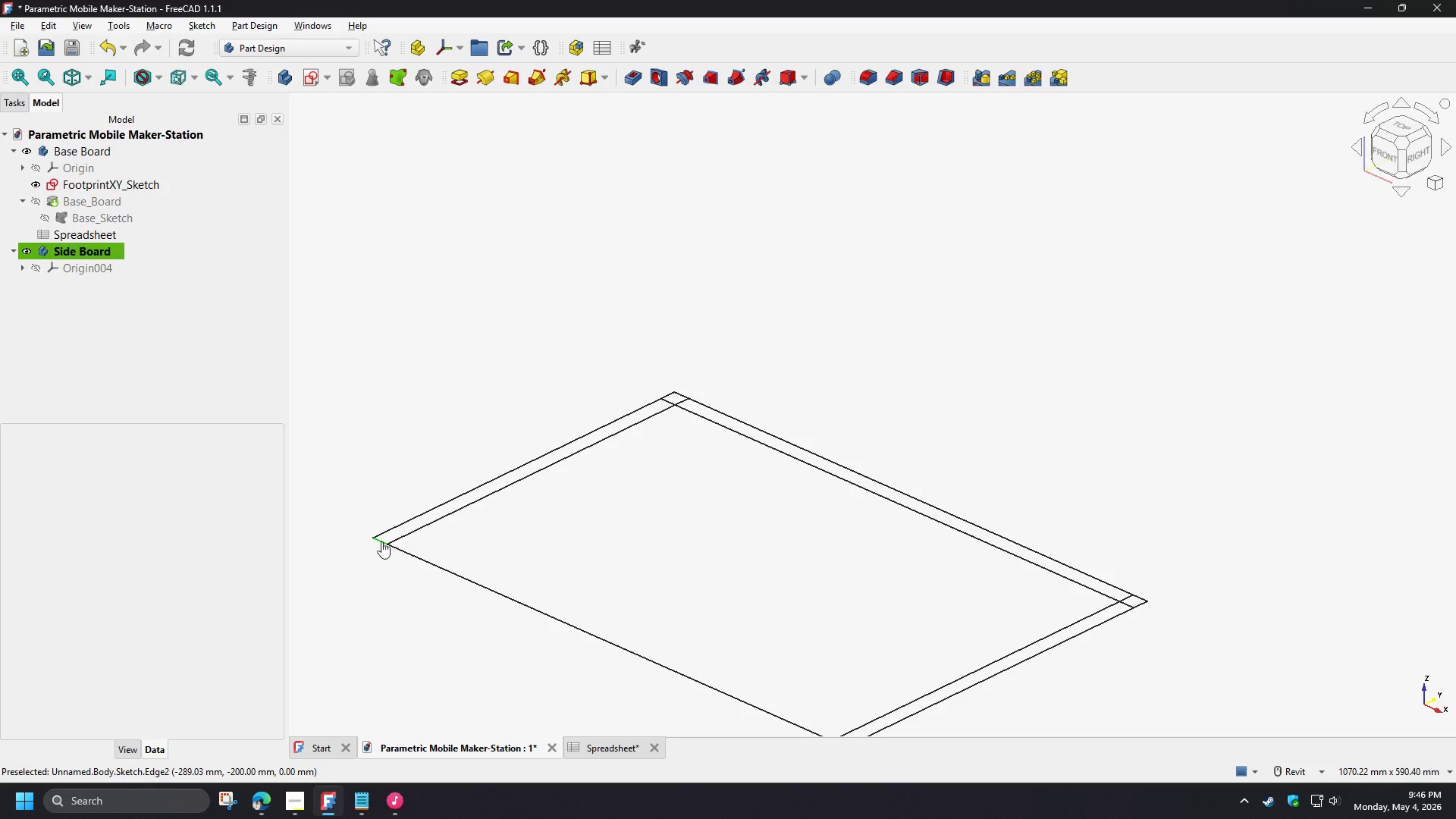 
hold_key(key=ControlLeft, duration=1.5)
double_click([403, 520])
 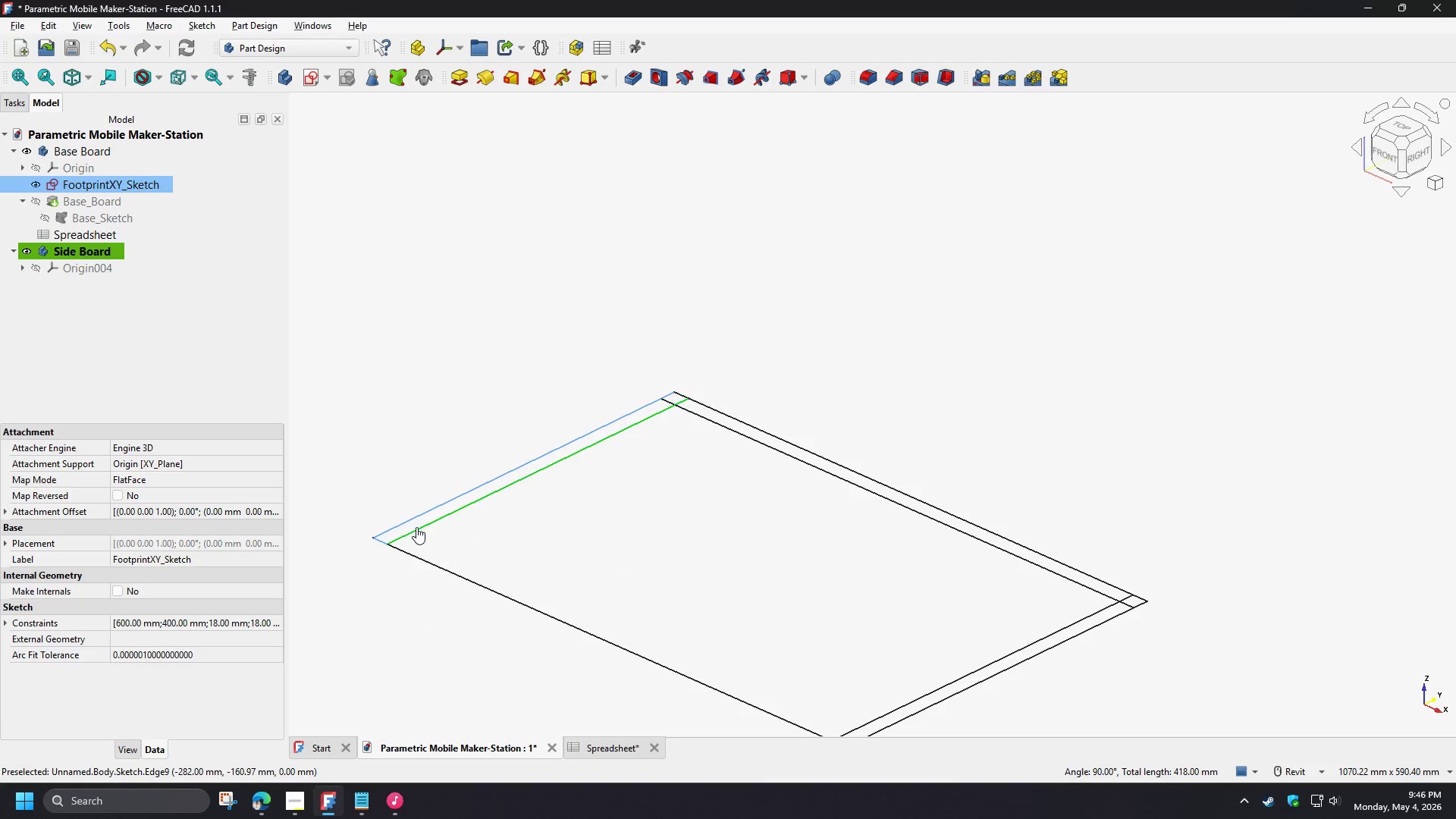 
triple_click([416, 527])
 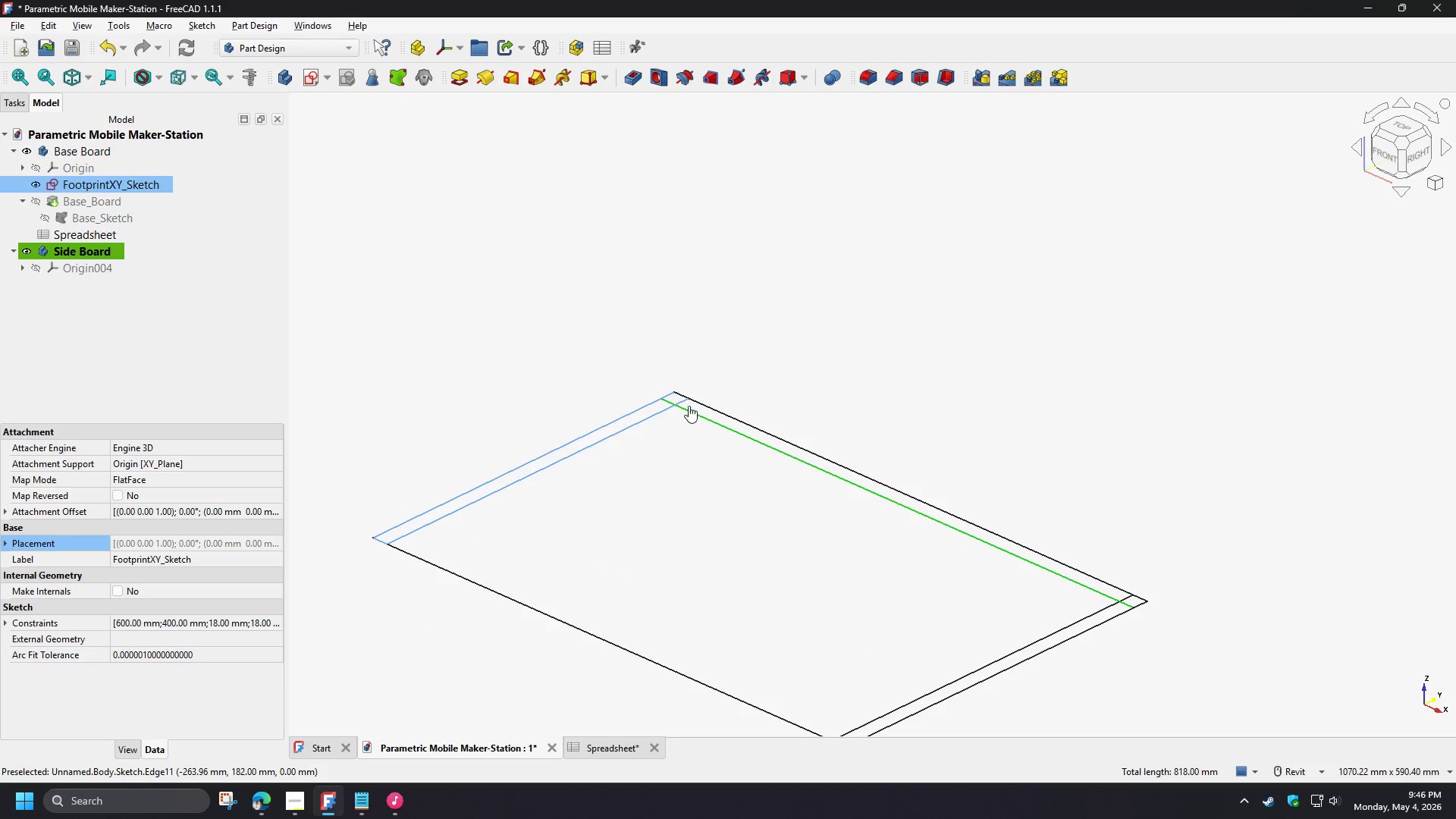 
hold_key(key=ControlLeft, duration=1.14)
left_click([680, 394])
 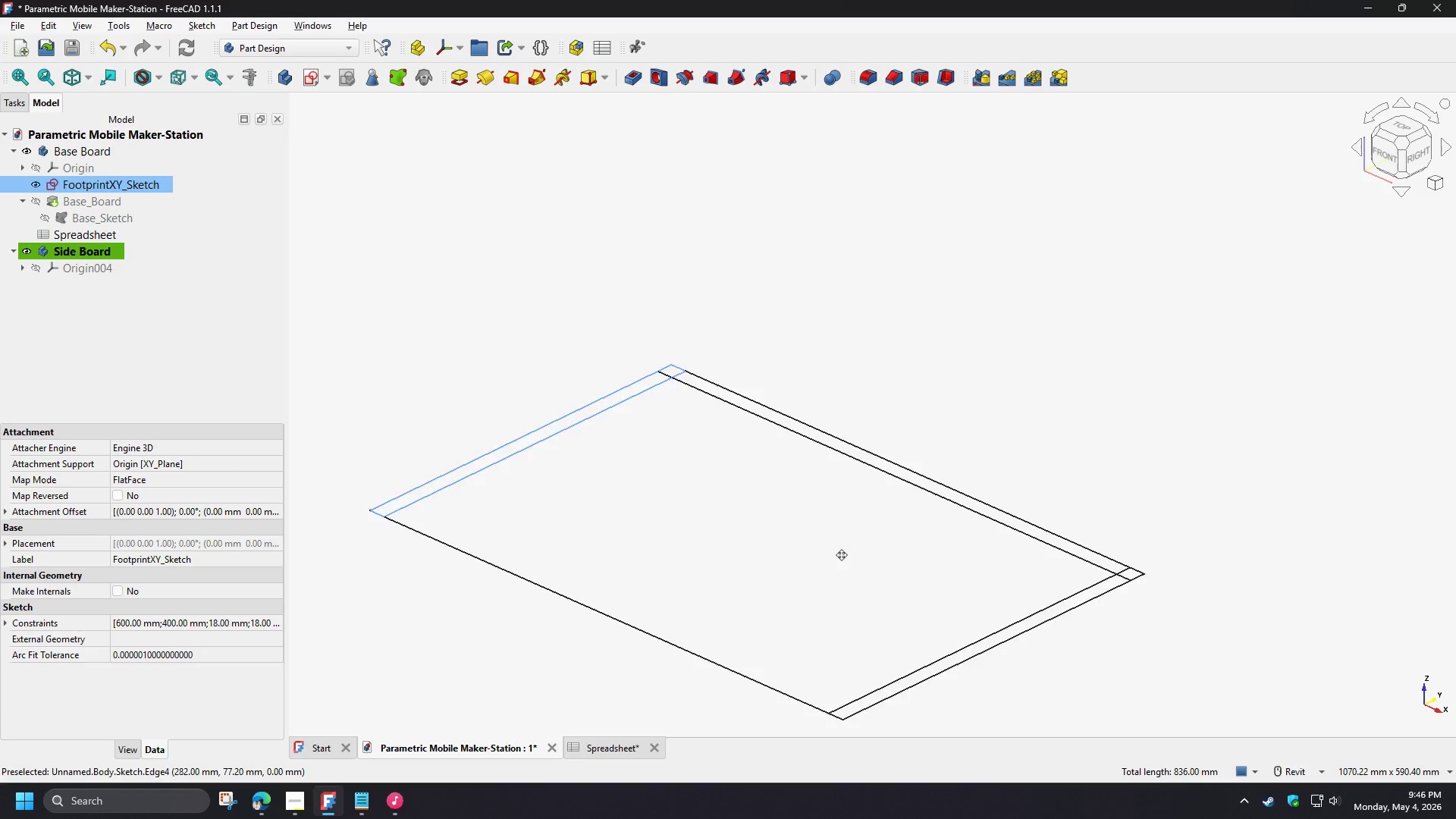 
hold_key(key=ControlLeft, duration=1.5)
double_click([846, 654])
 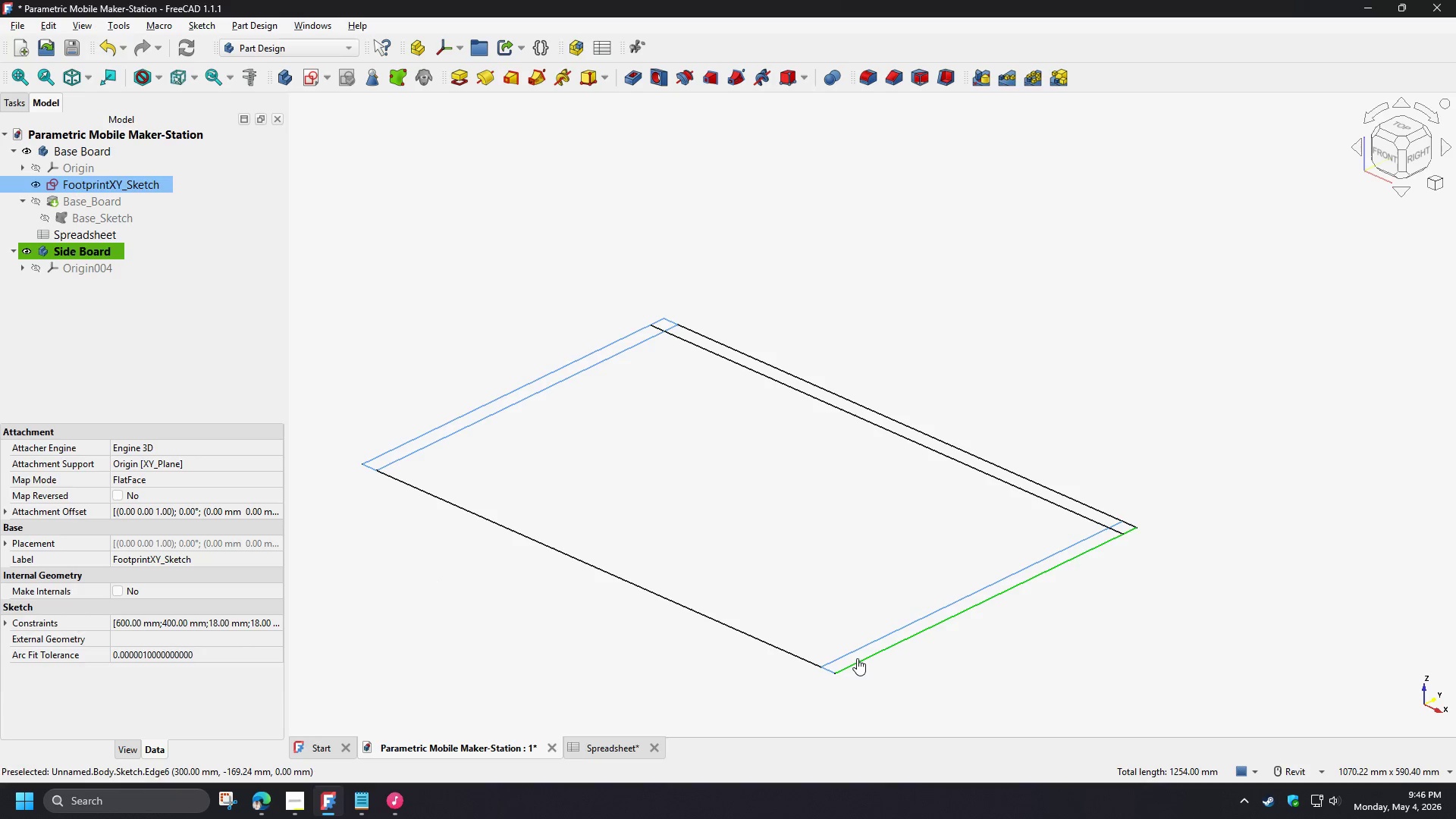 
hold_key(key=ControlLeft, duration=1.42)
triple_click([858, 658])
 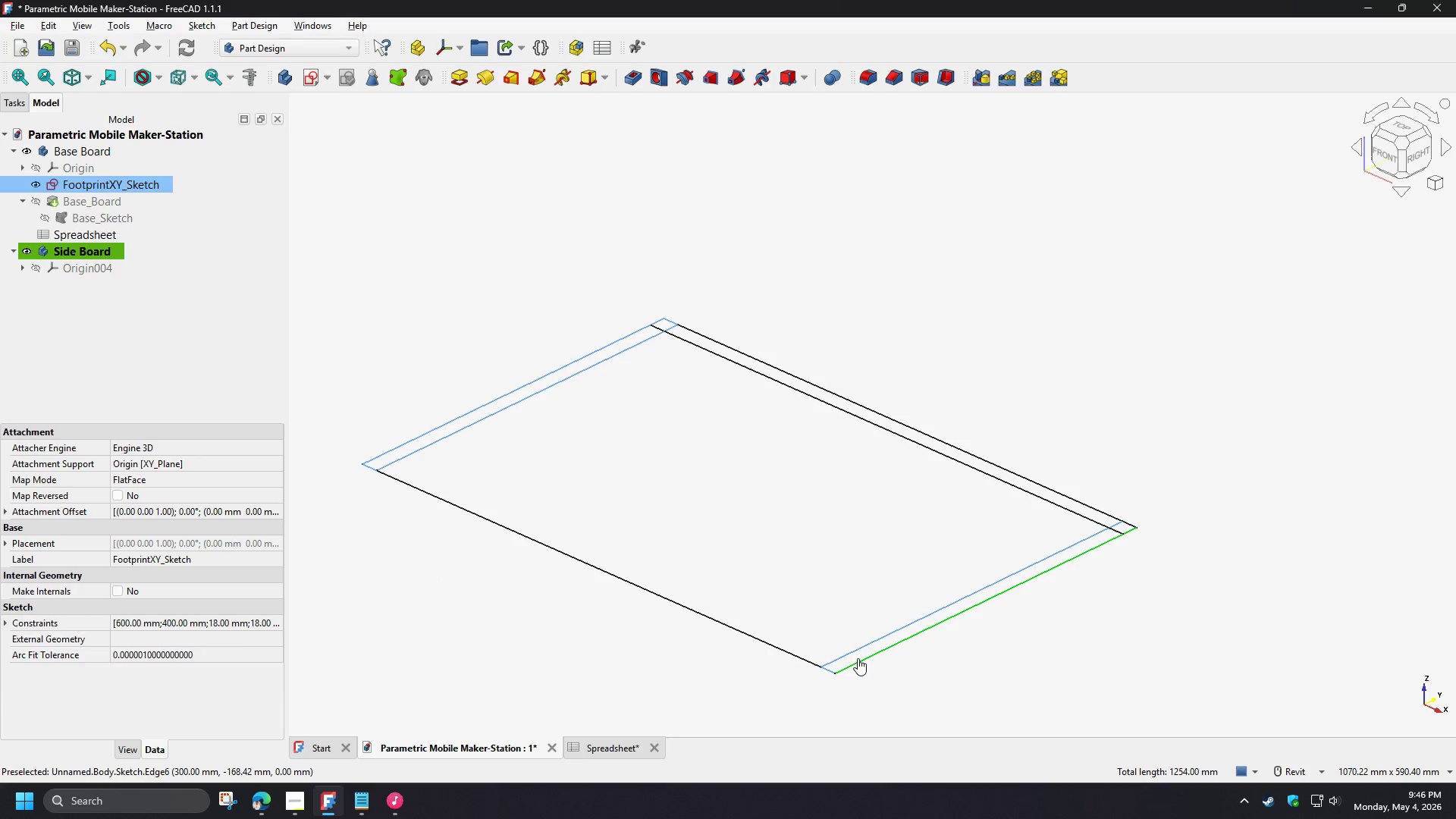 
left_click([1127, 522])
 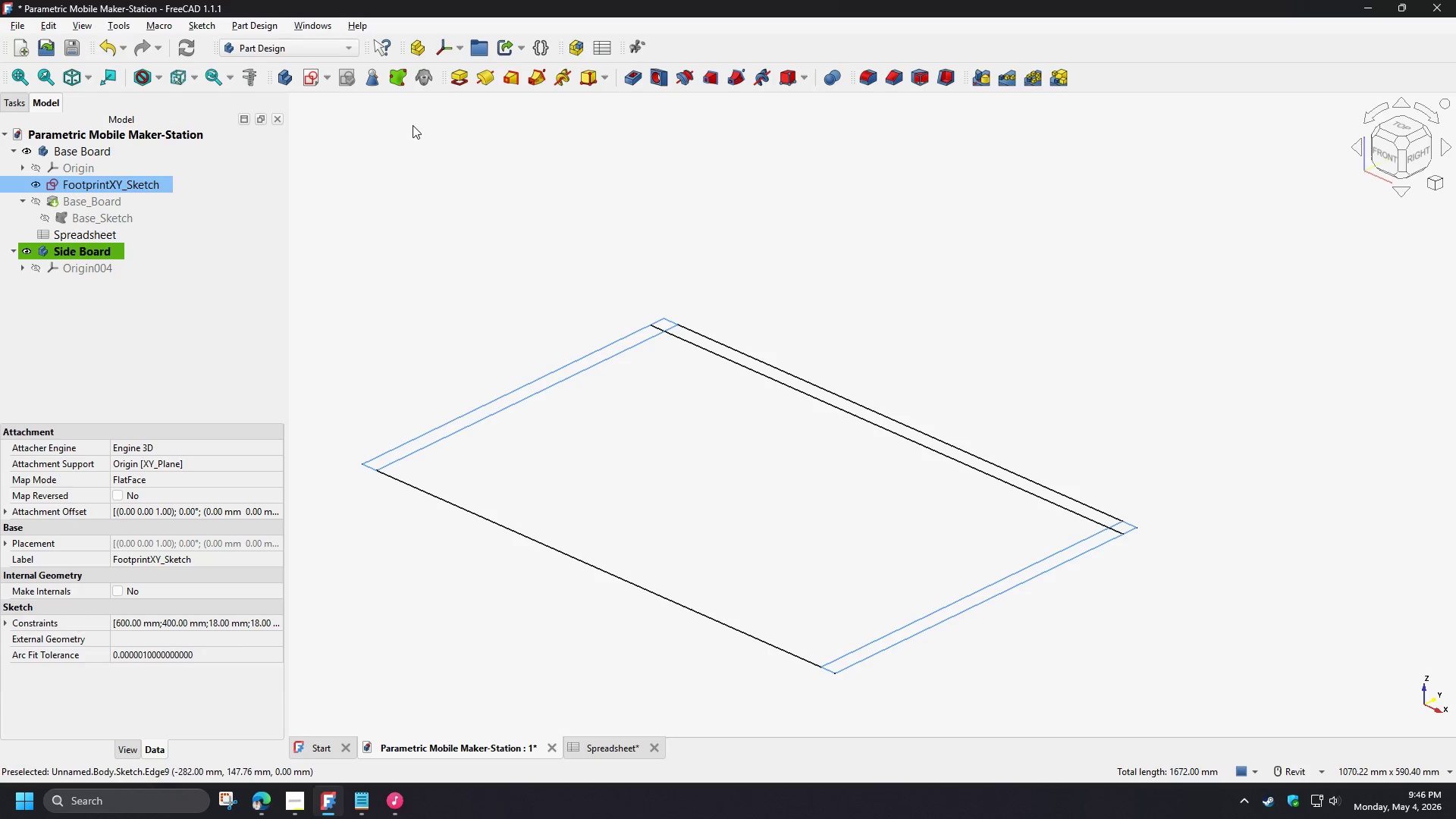 
left_click([401, 88])
 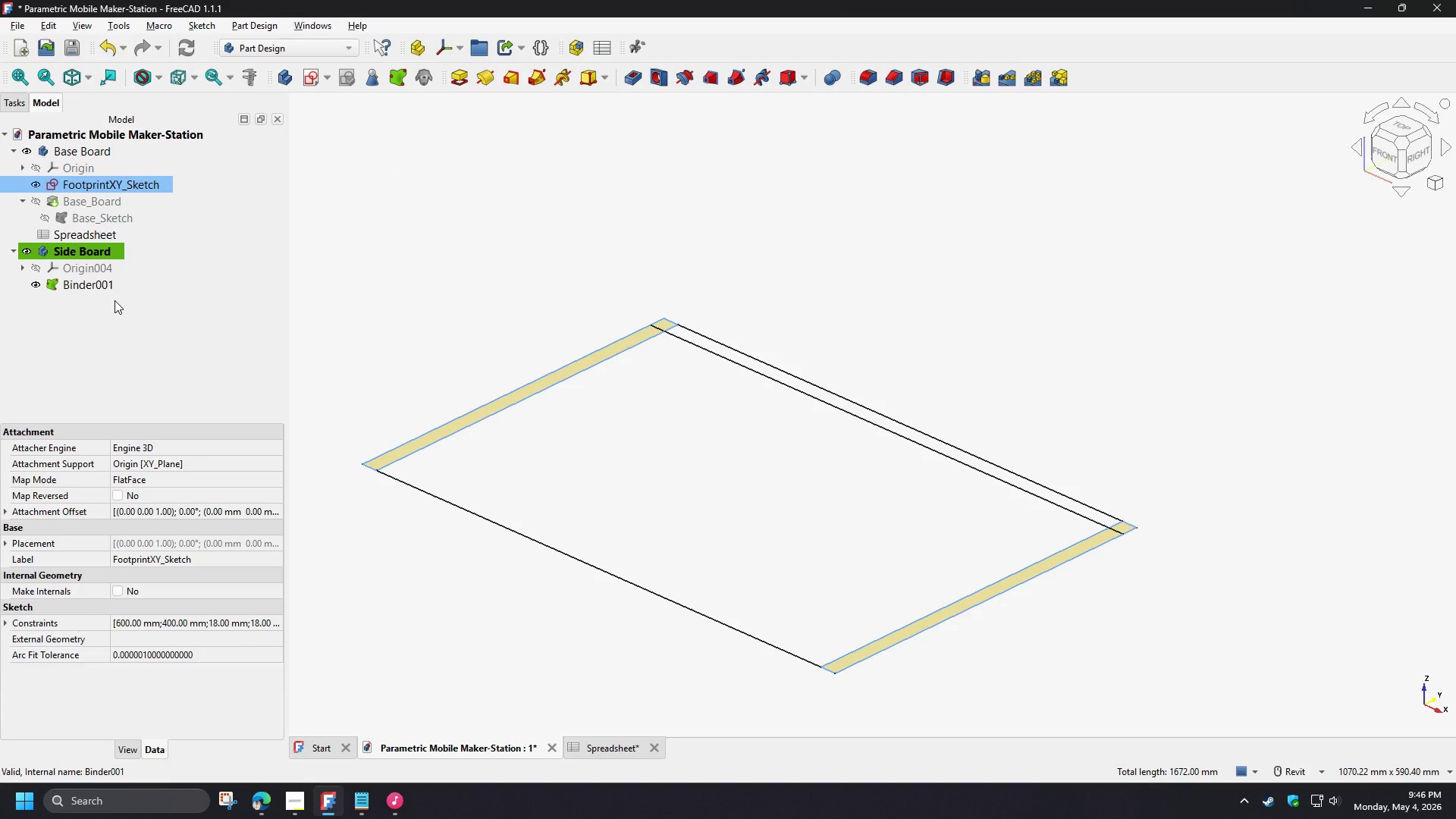 
left_click([105, 288])
 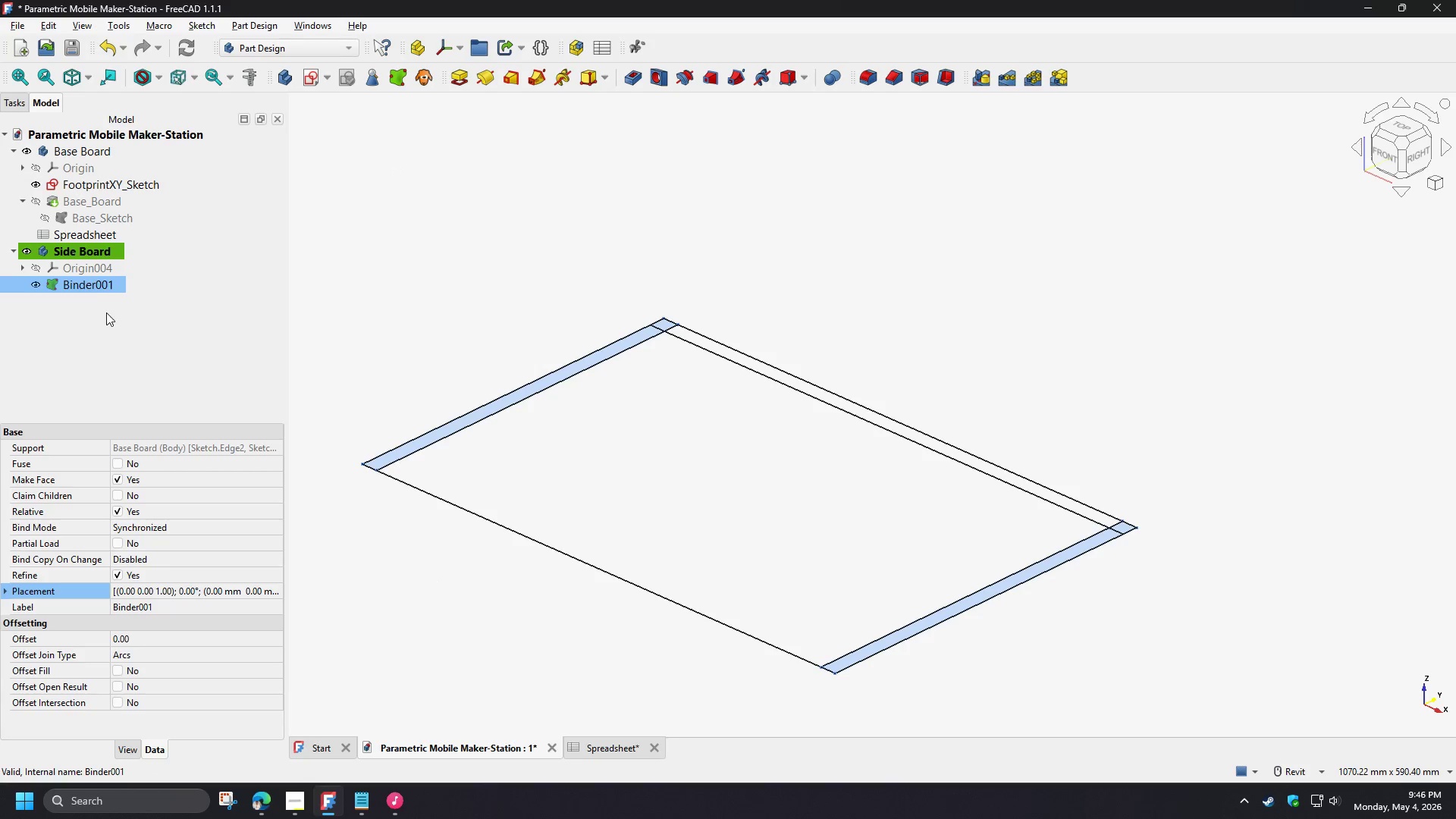 
type([F2]Side_Sketch)
 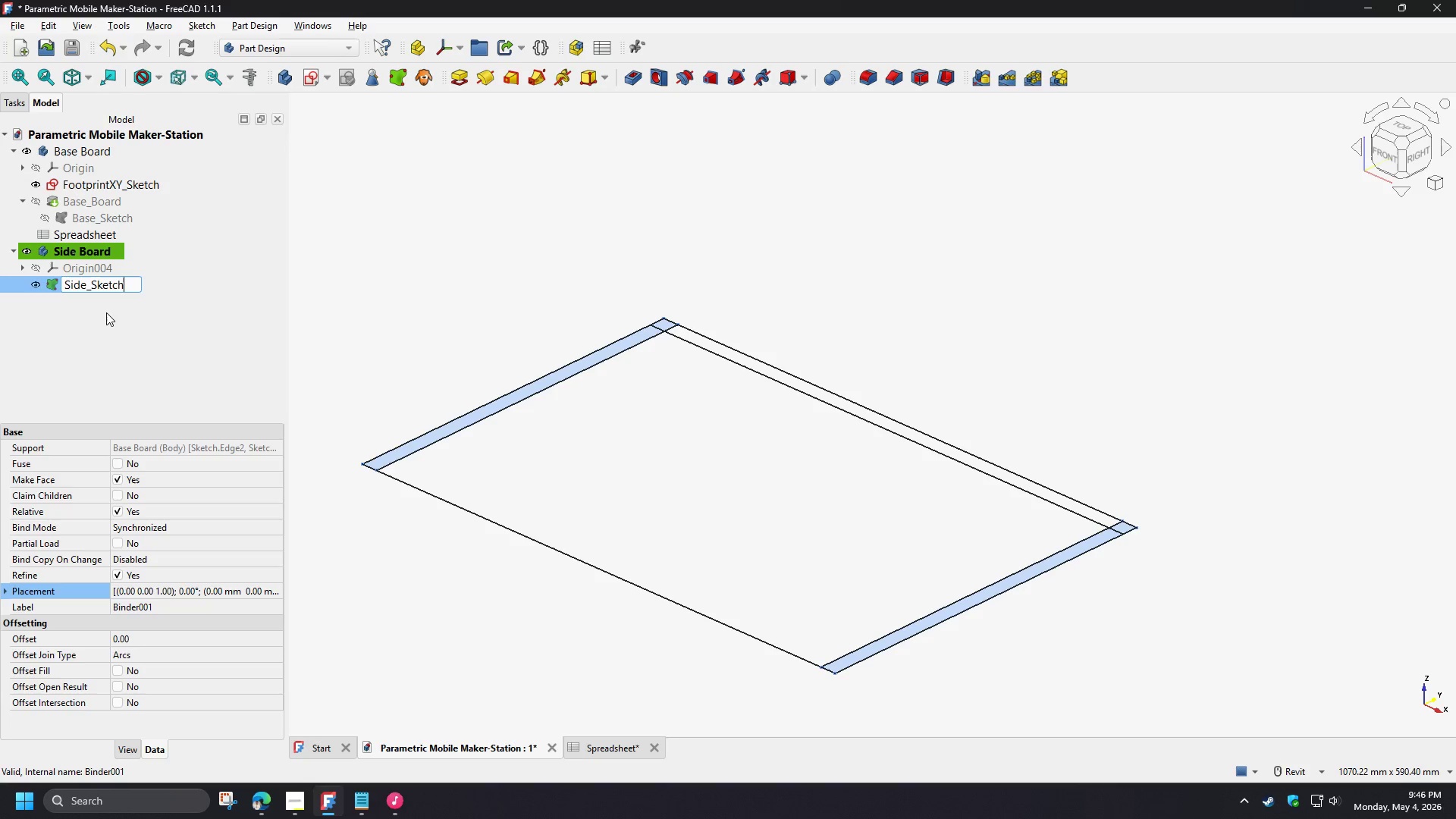 
left_click([106, 312])
 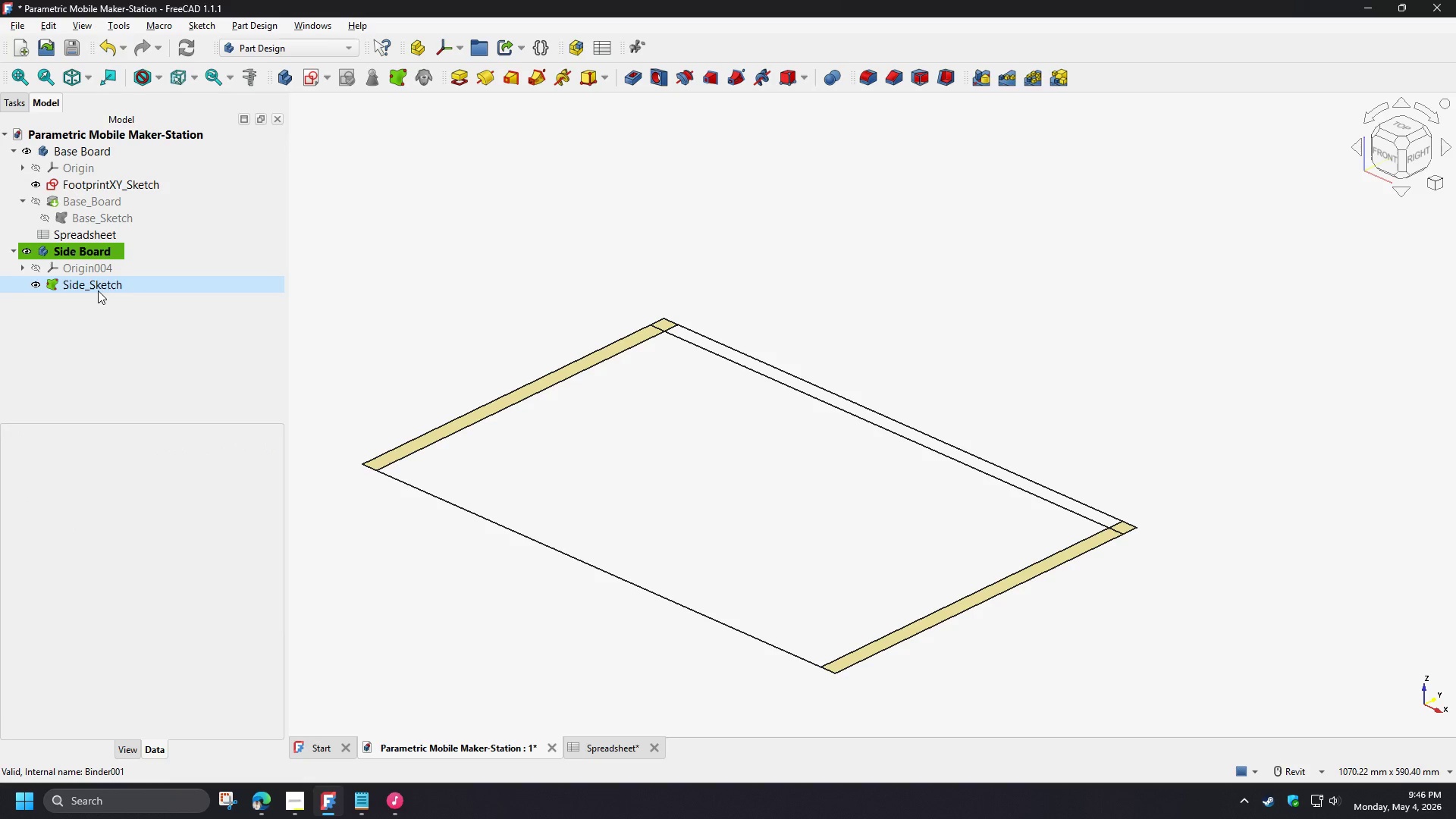 
left_click([98, 290])
 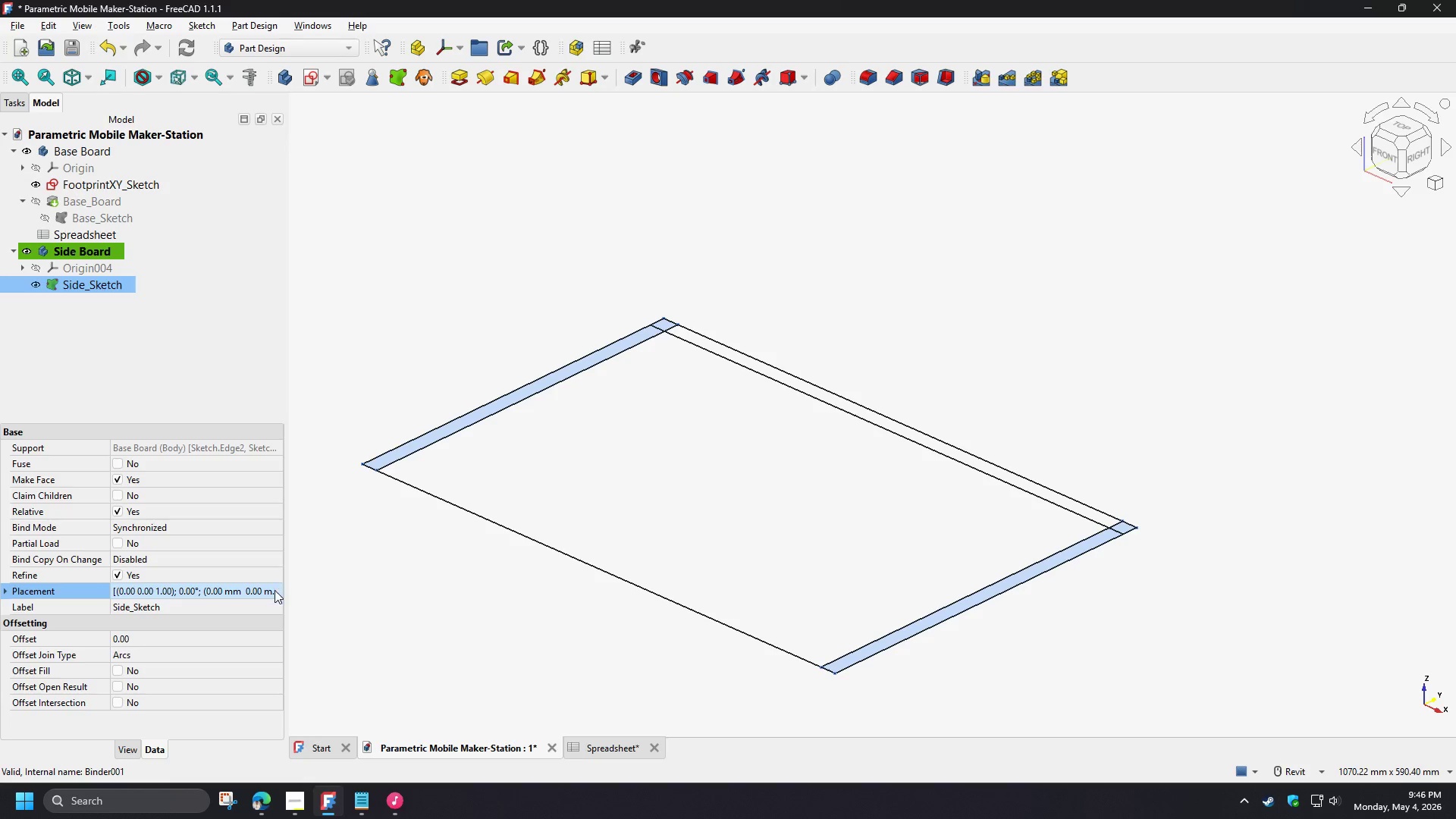 
double_click([275, 593])
 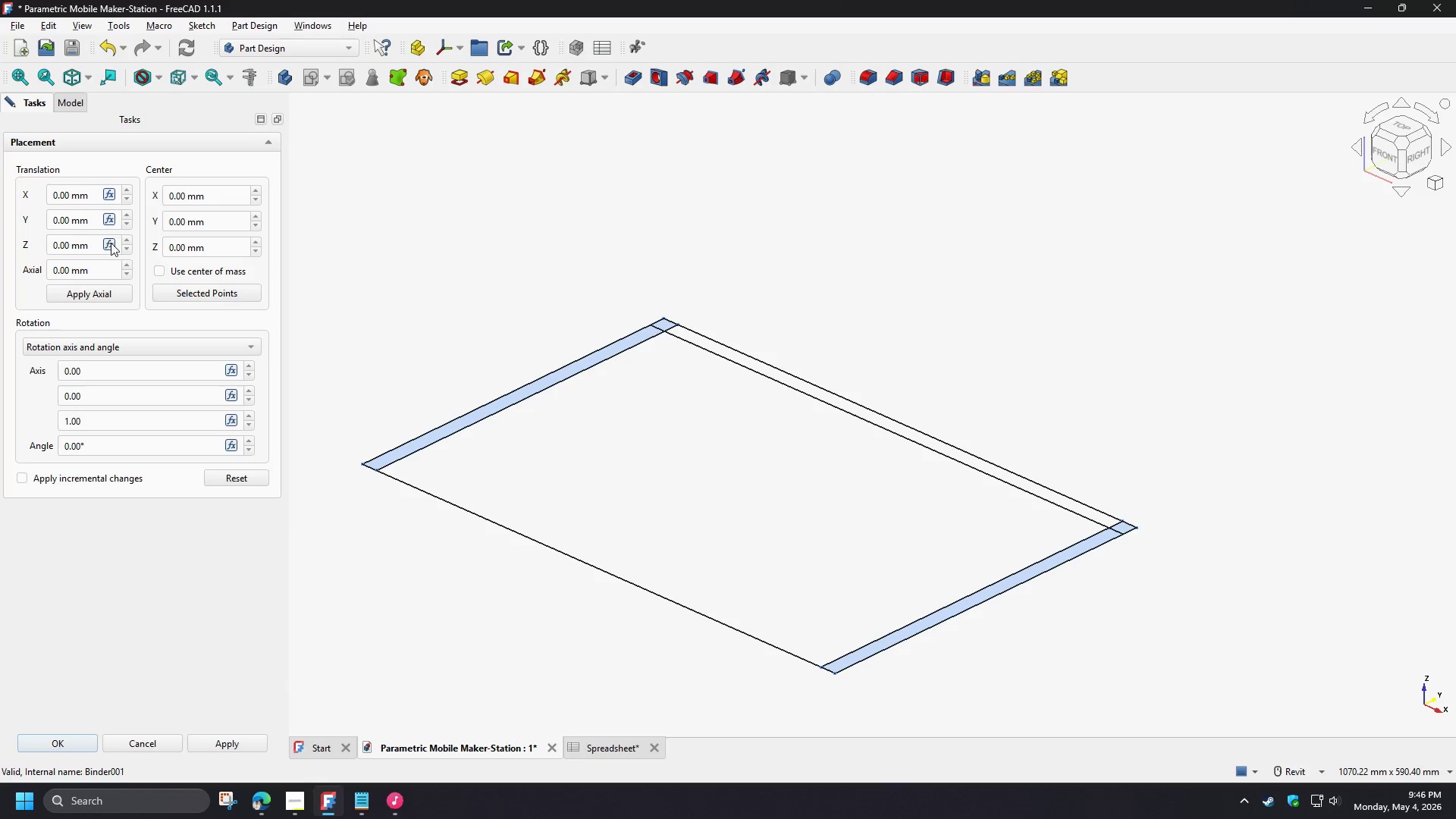 
left_click([108, 241])
 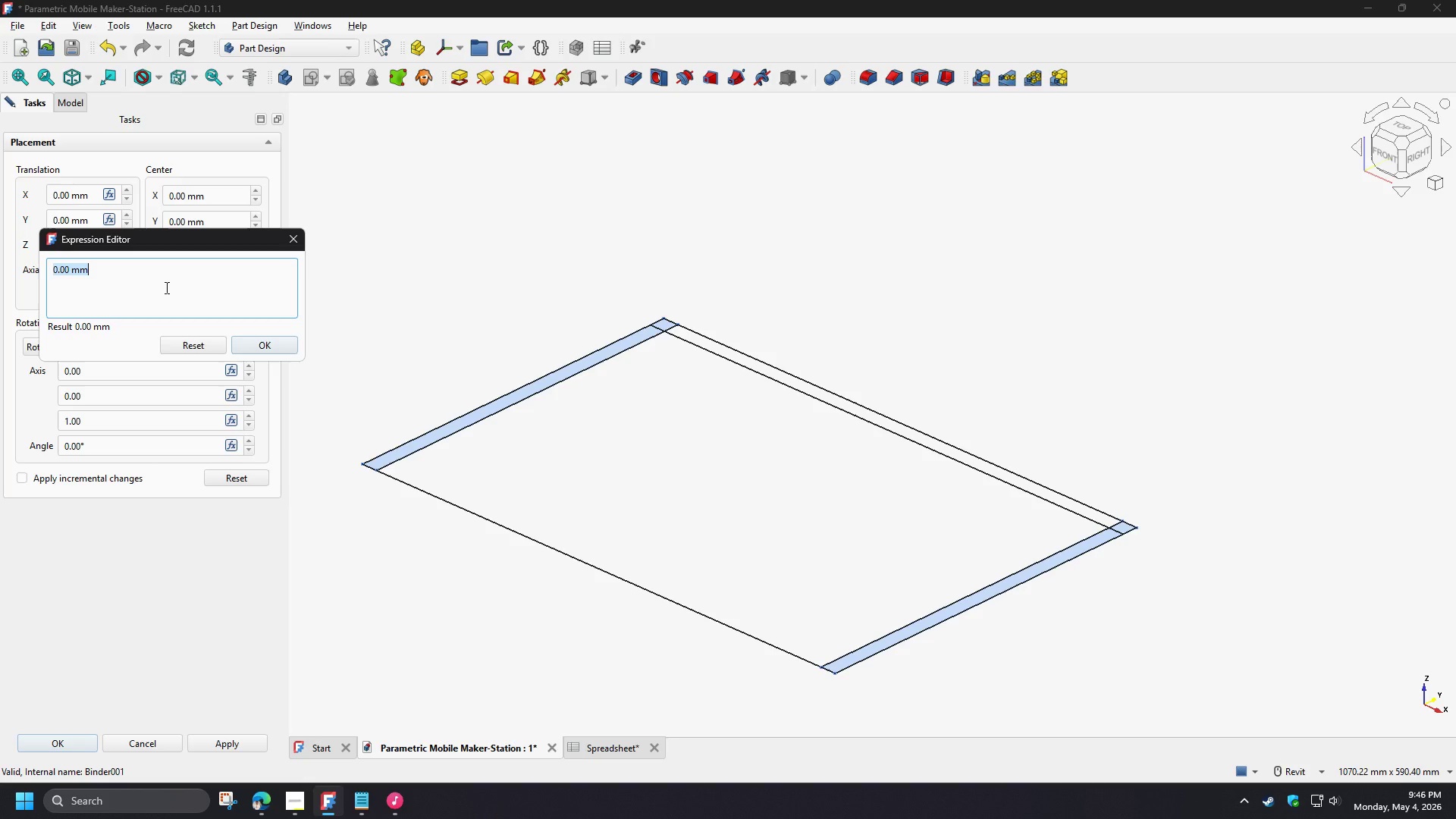 
type(sp)
 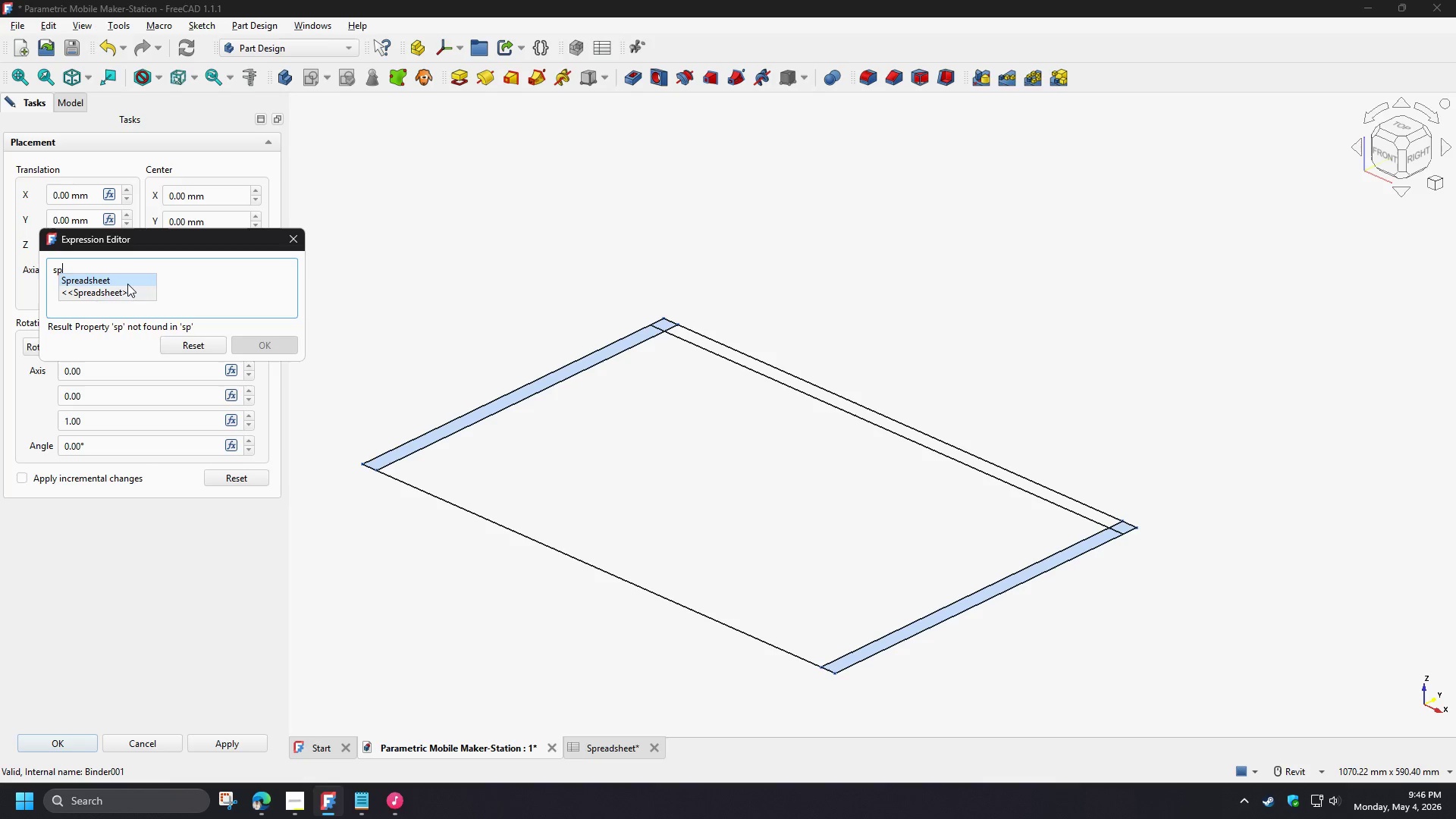 
left_click([127, 283])
 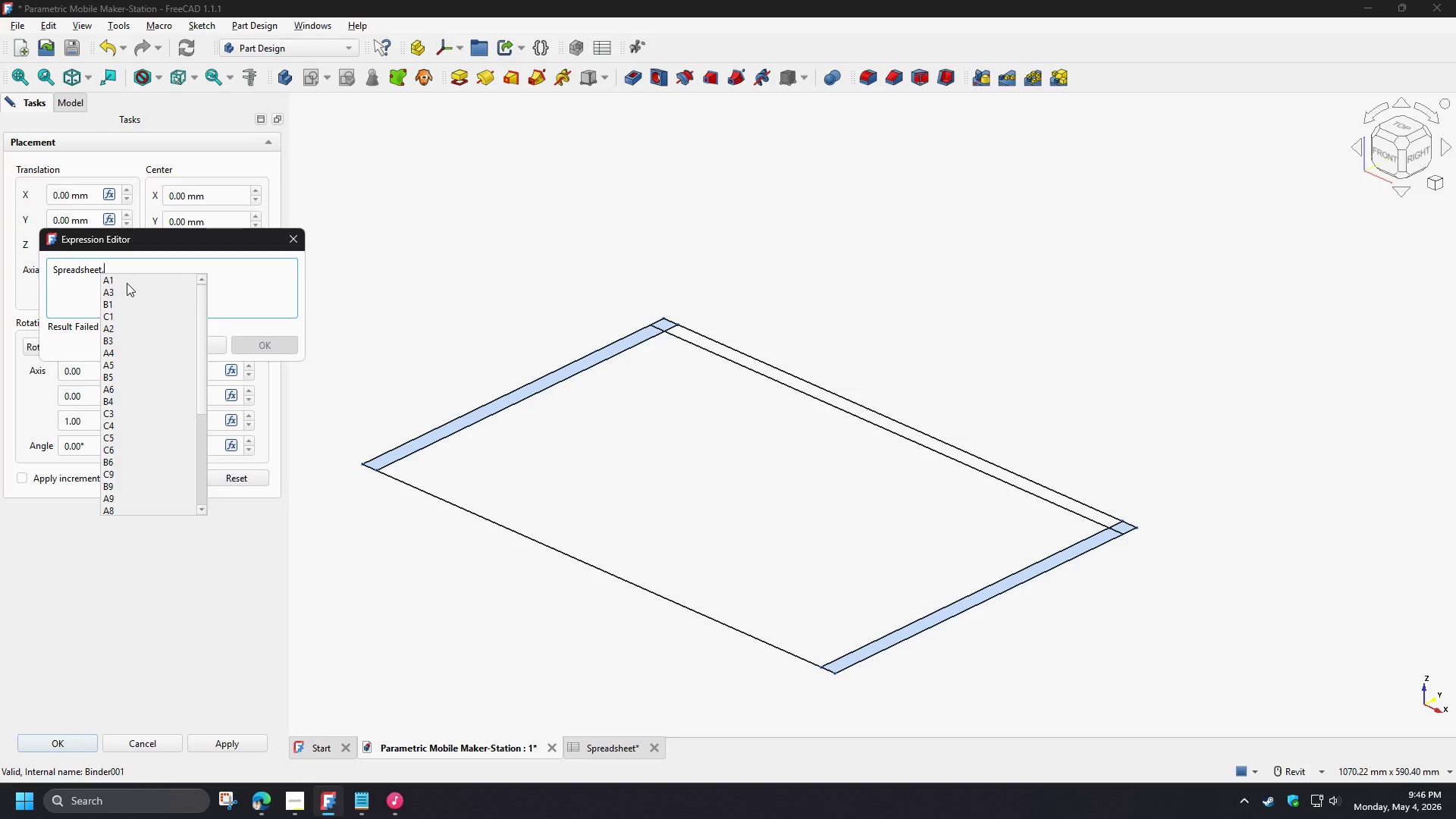 
type(ca)
 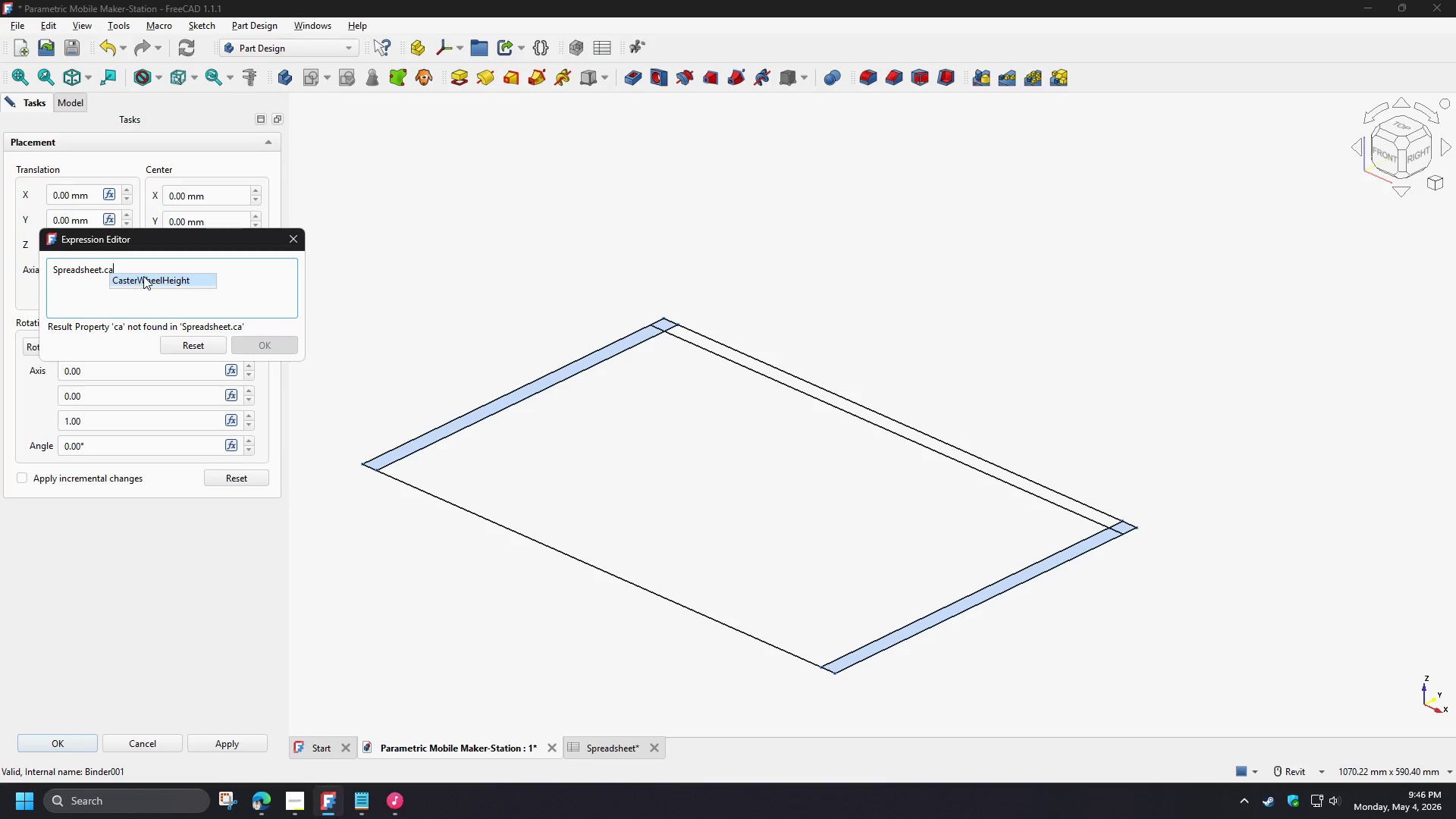 
left_click([143, 276])
 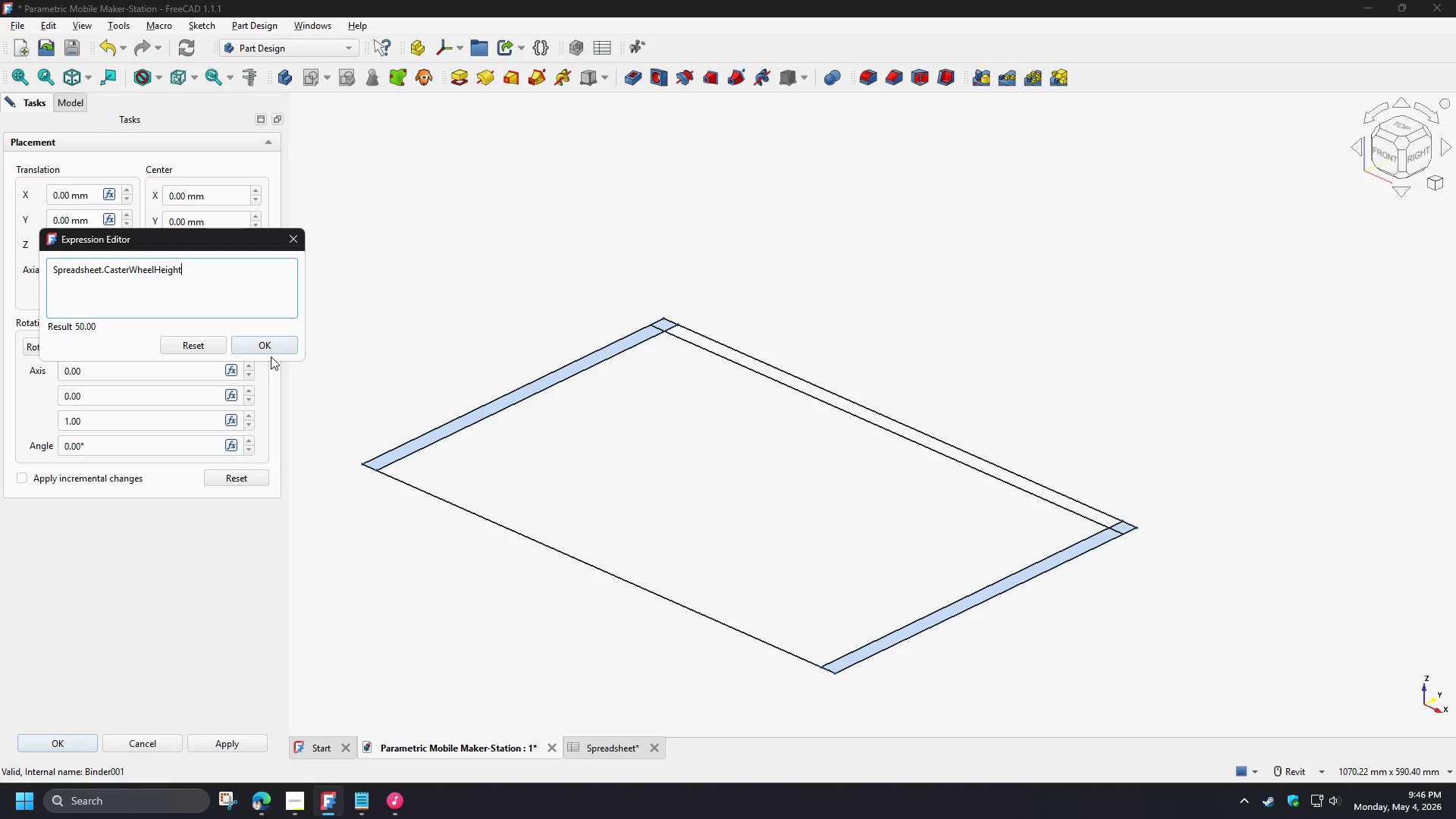 
left_click([268, 345])
 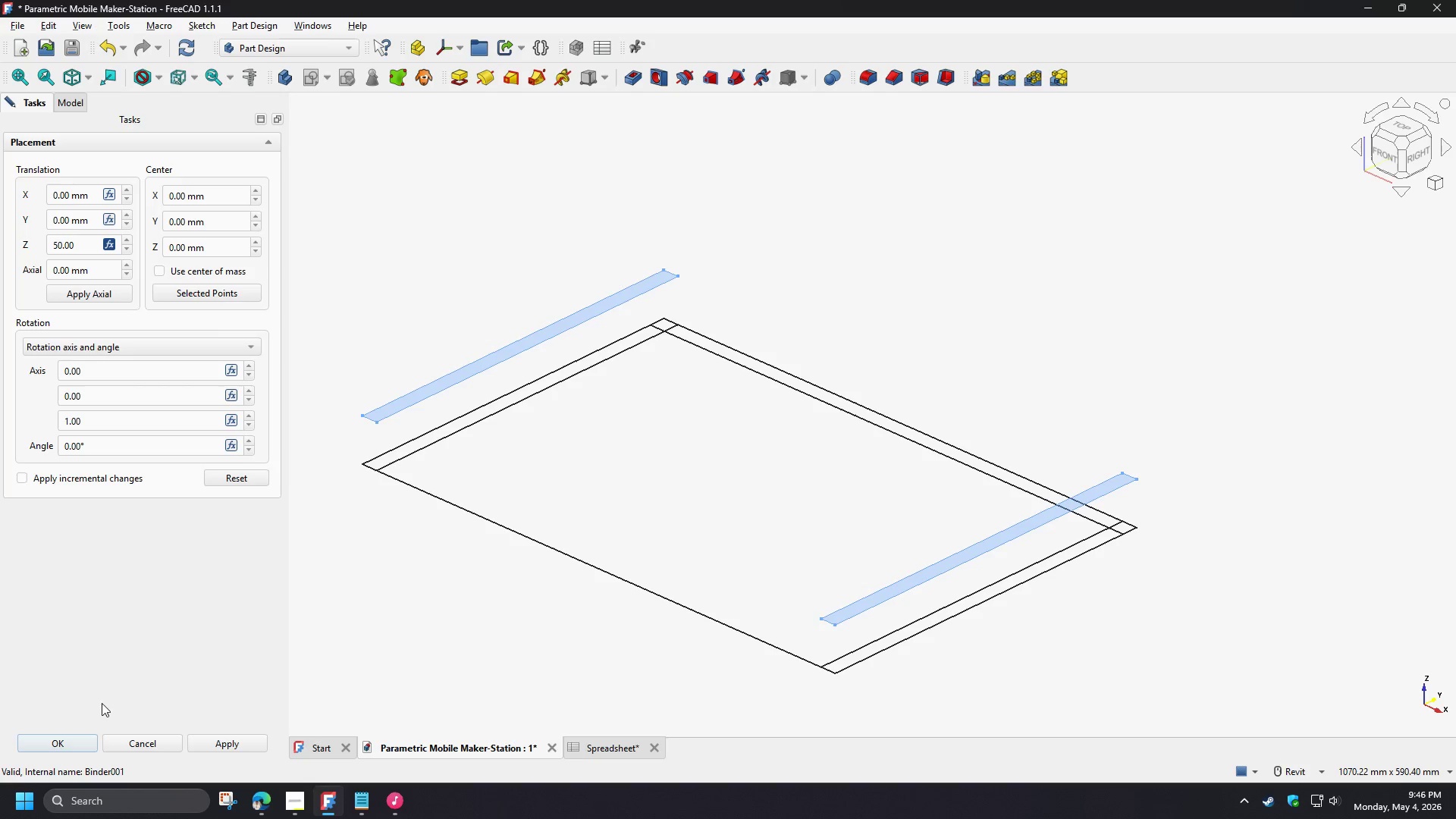 
left_click([59, 732])
 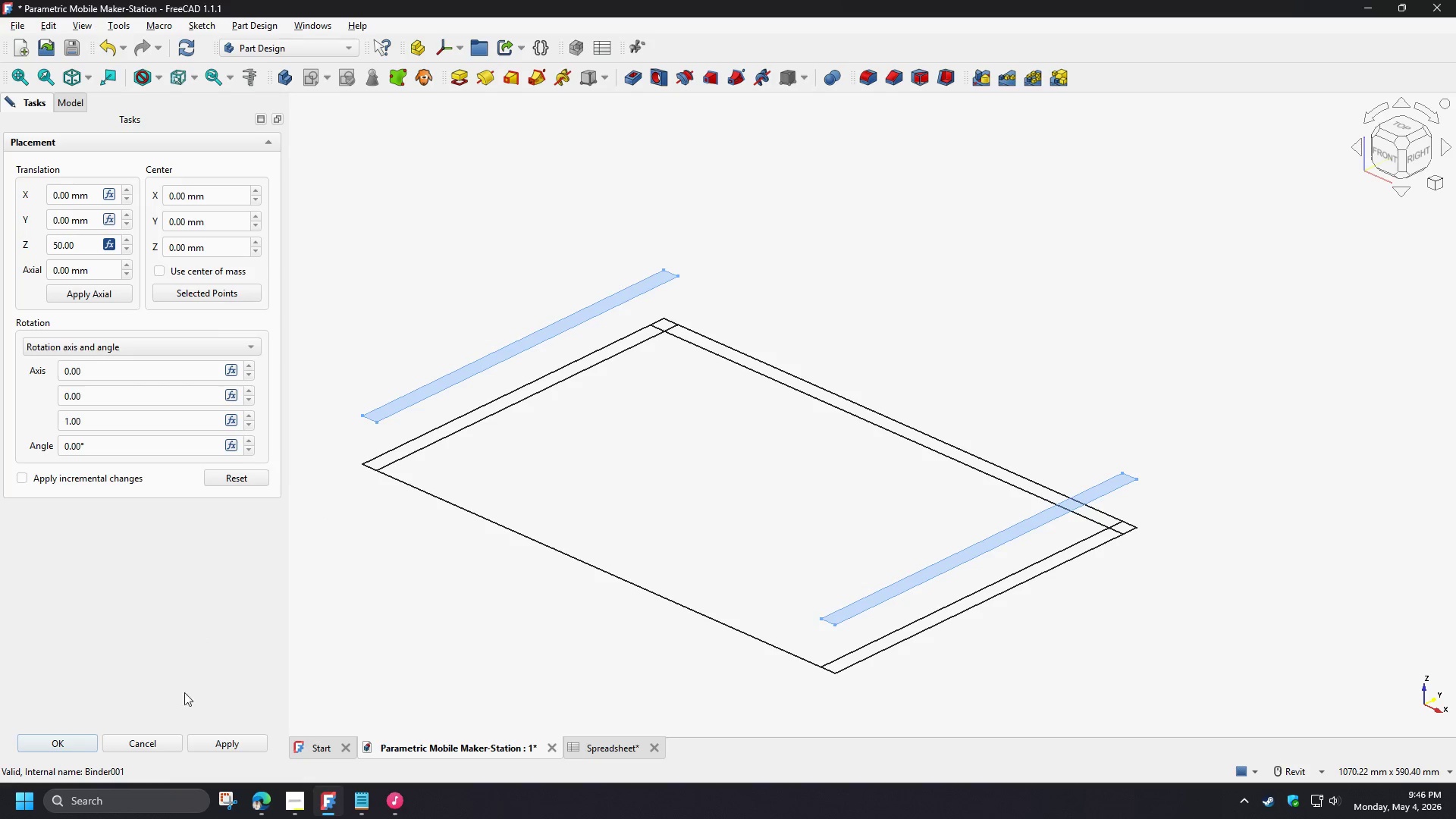 
left_click([58, 745])
 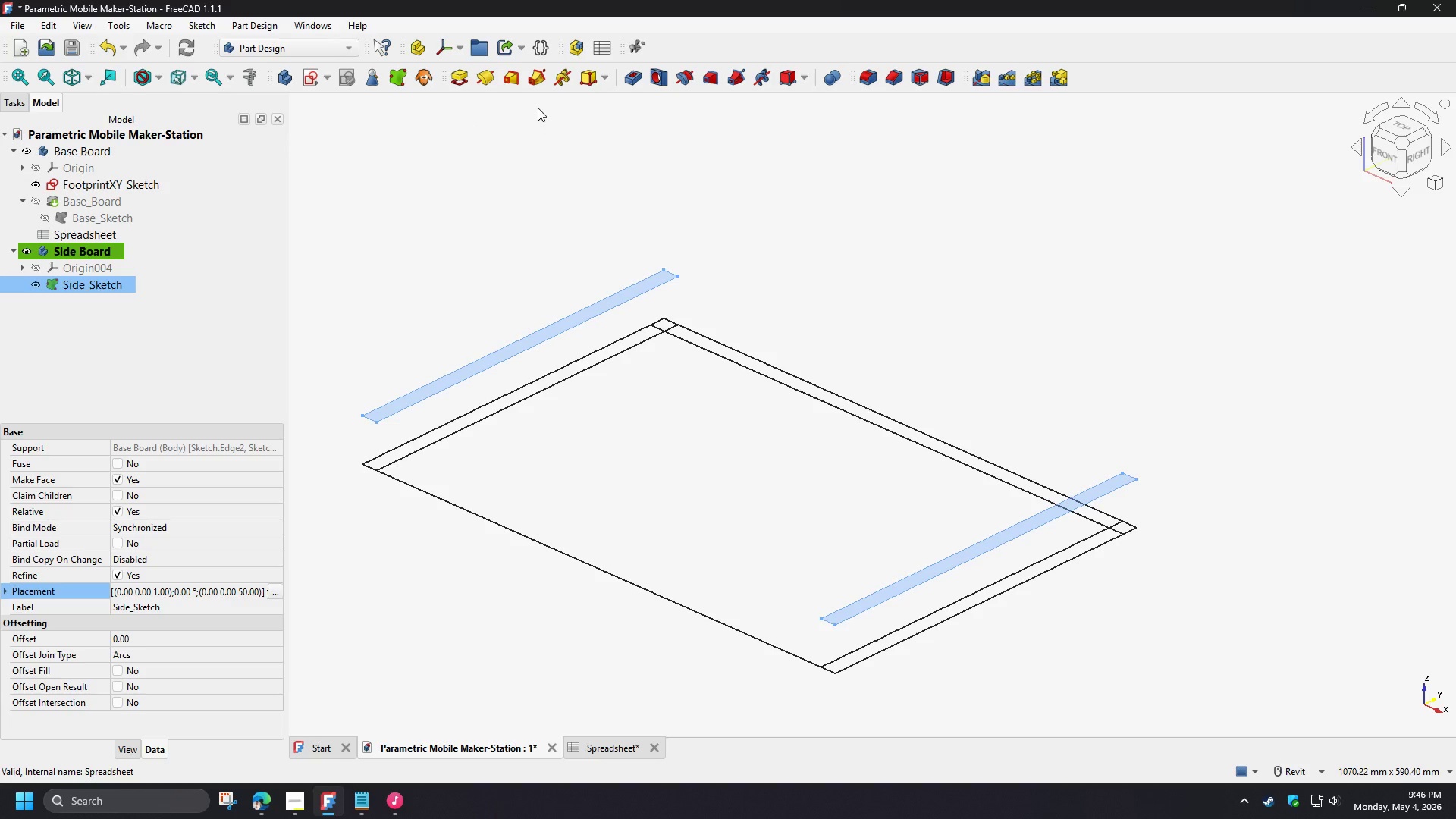 
left_click([465, 82])
 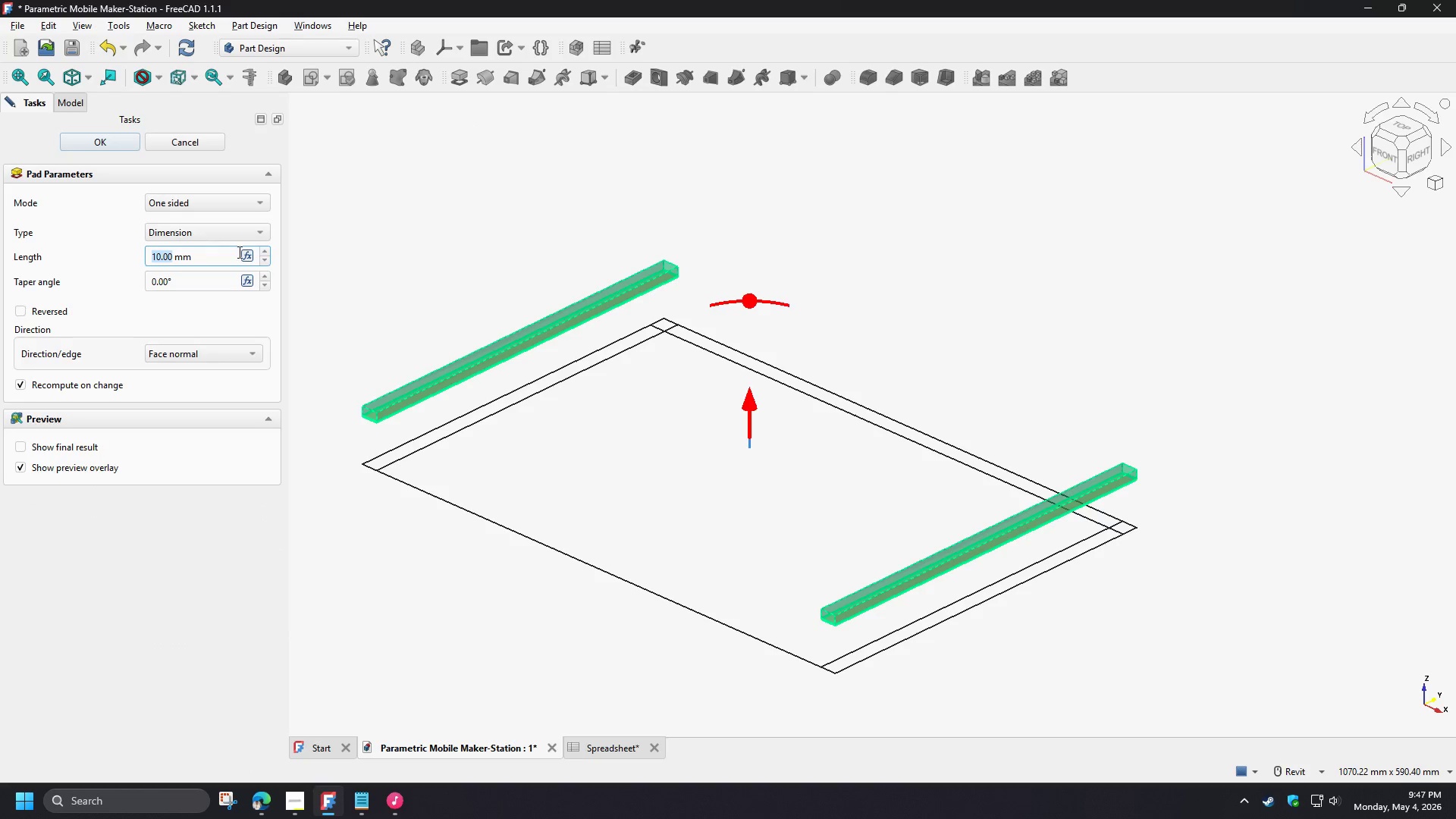 
left_click([246, 259])
 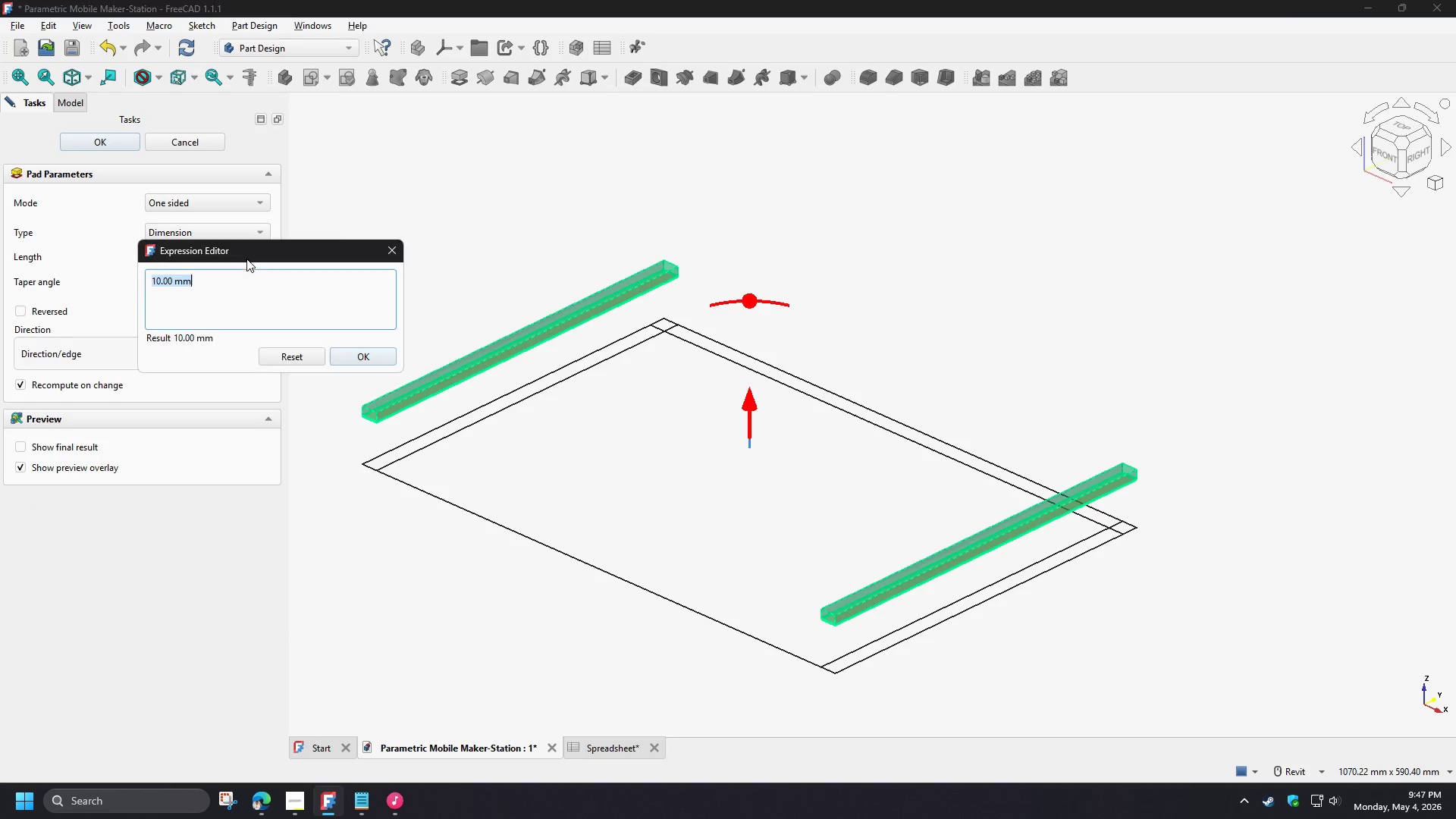 
key(Control+V)
 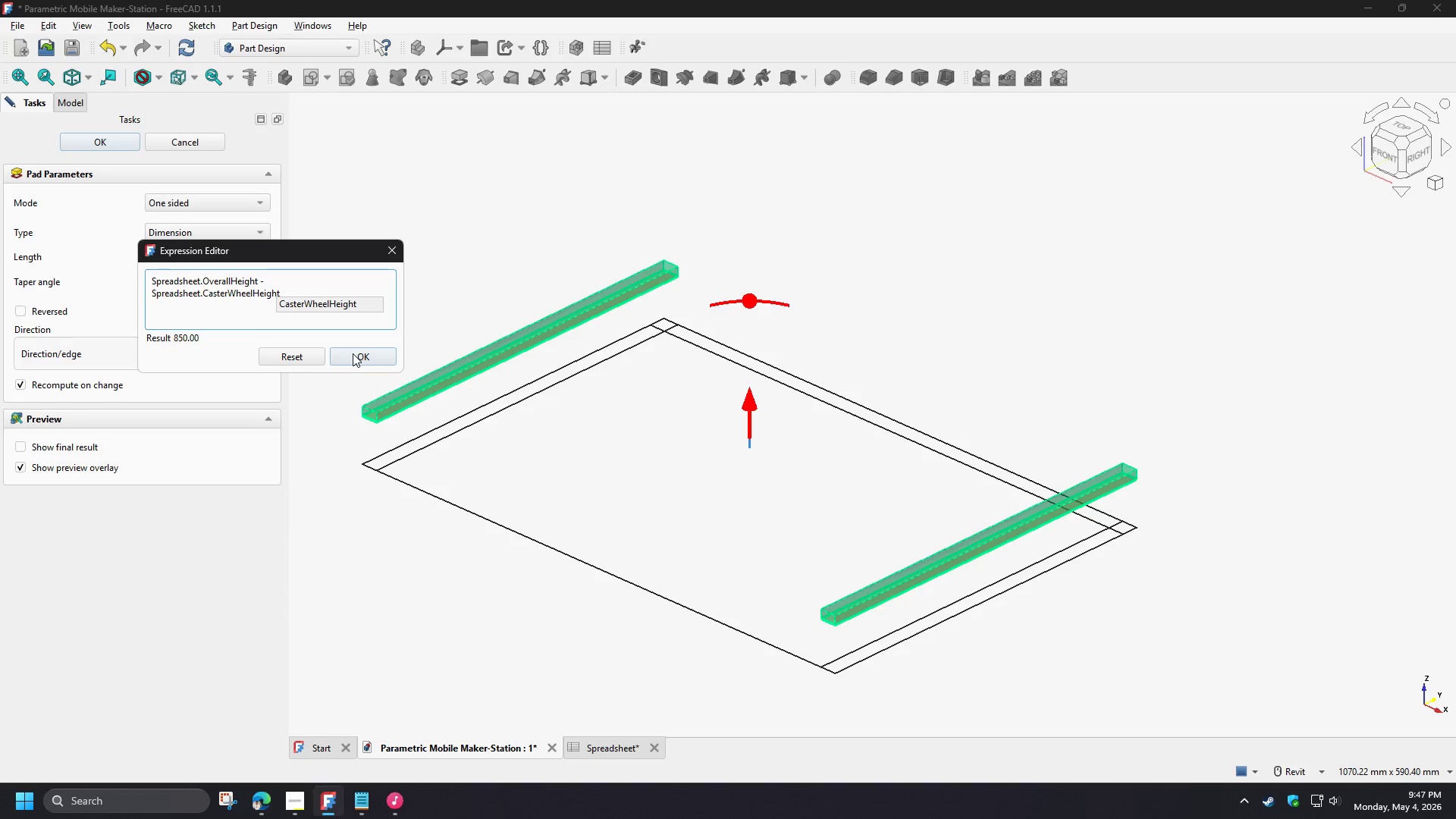 
left_click([354, 354])
 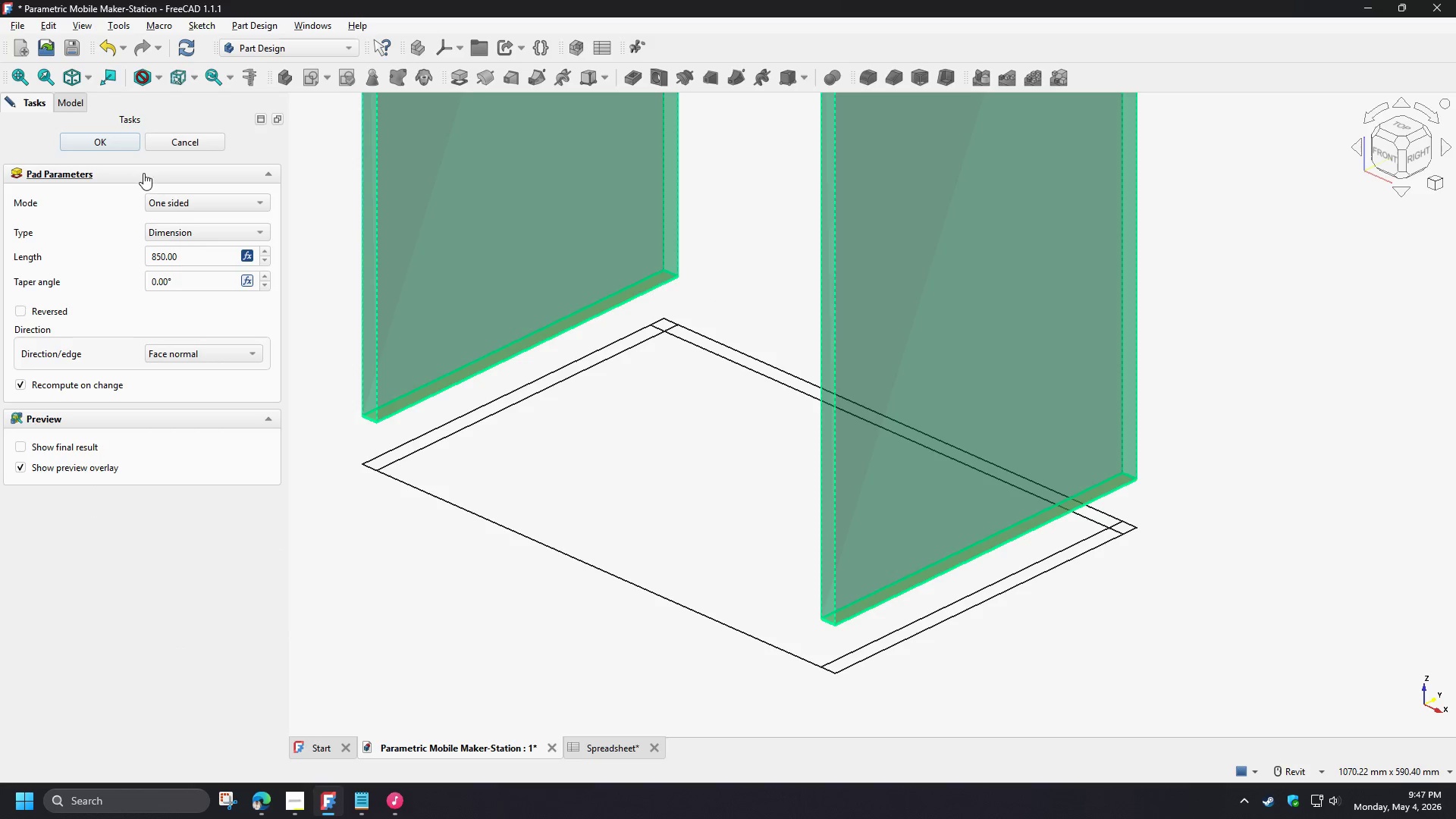 
left_click([110, 142])
 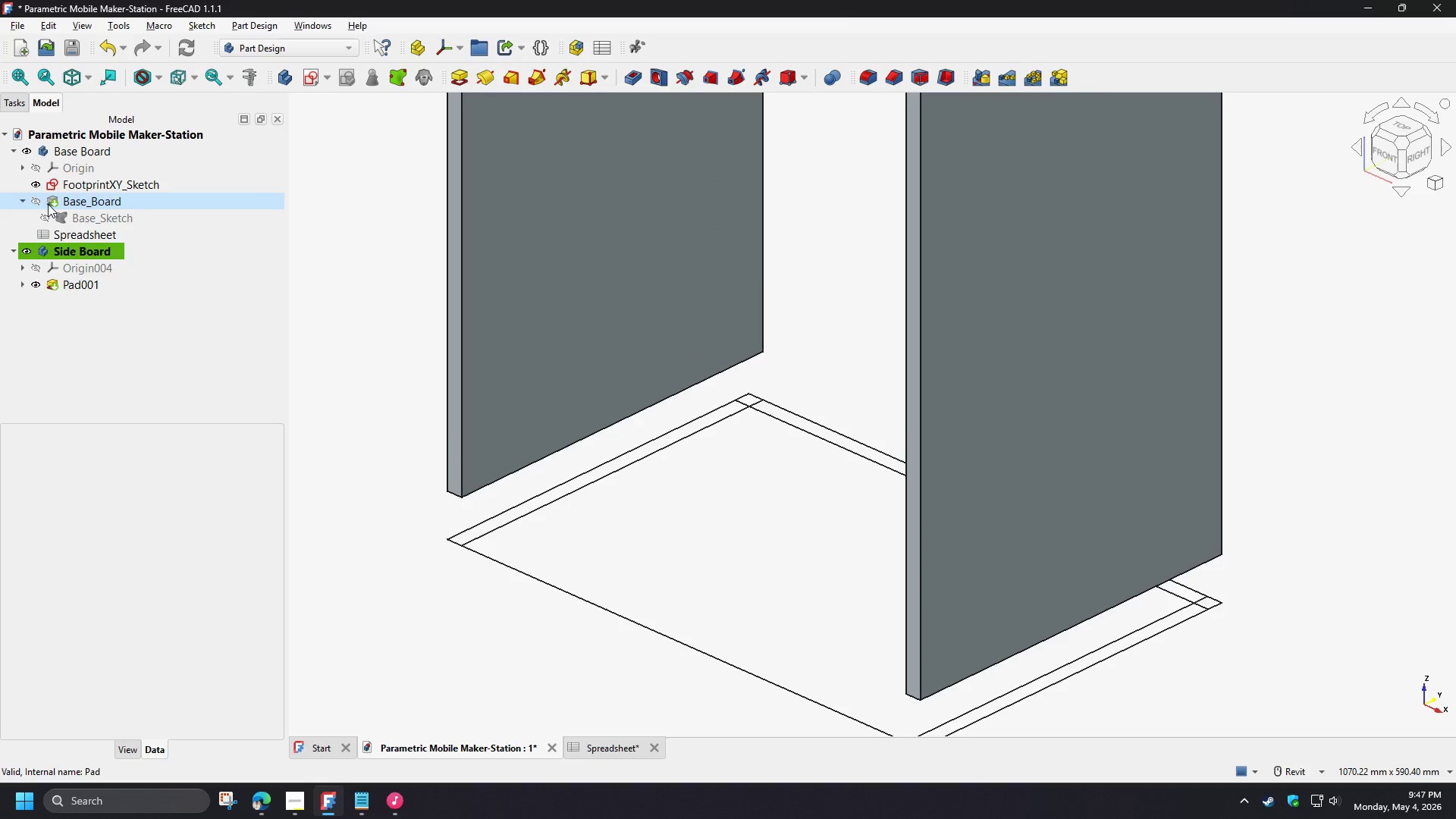 
left_click([36, 202])
 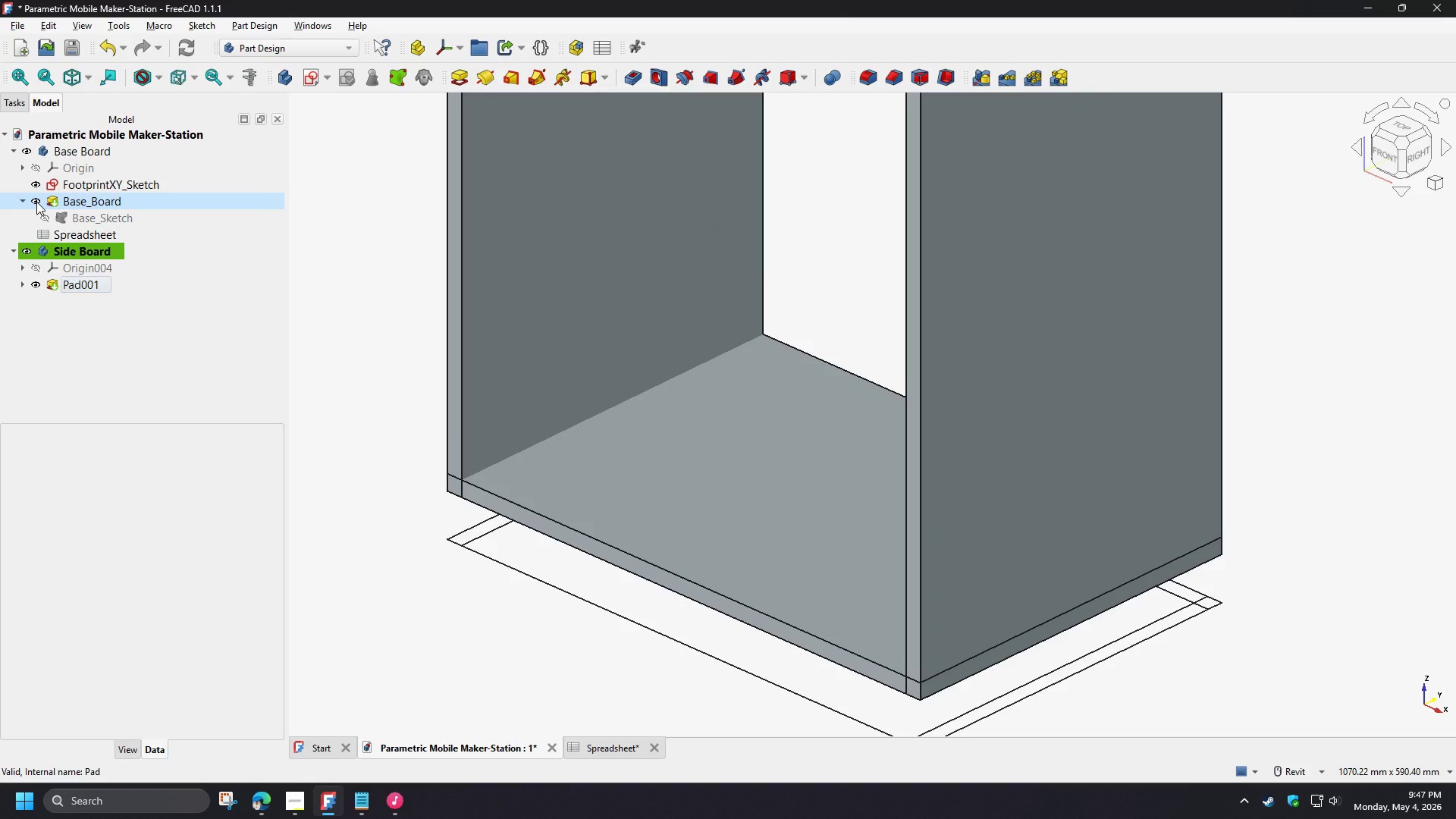 
left_click([36, 202])
 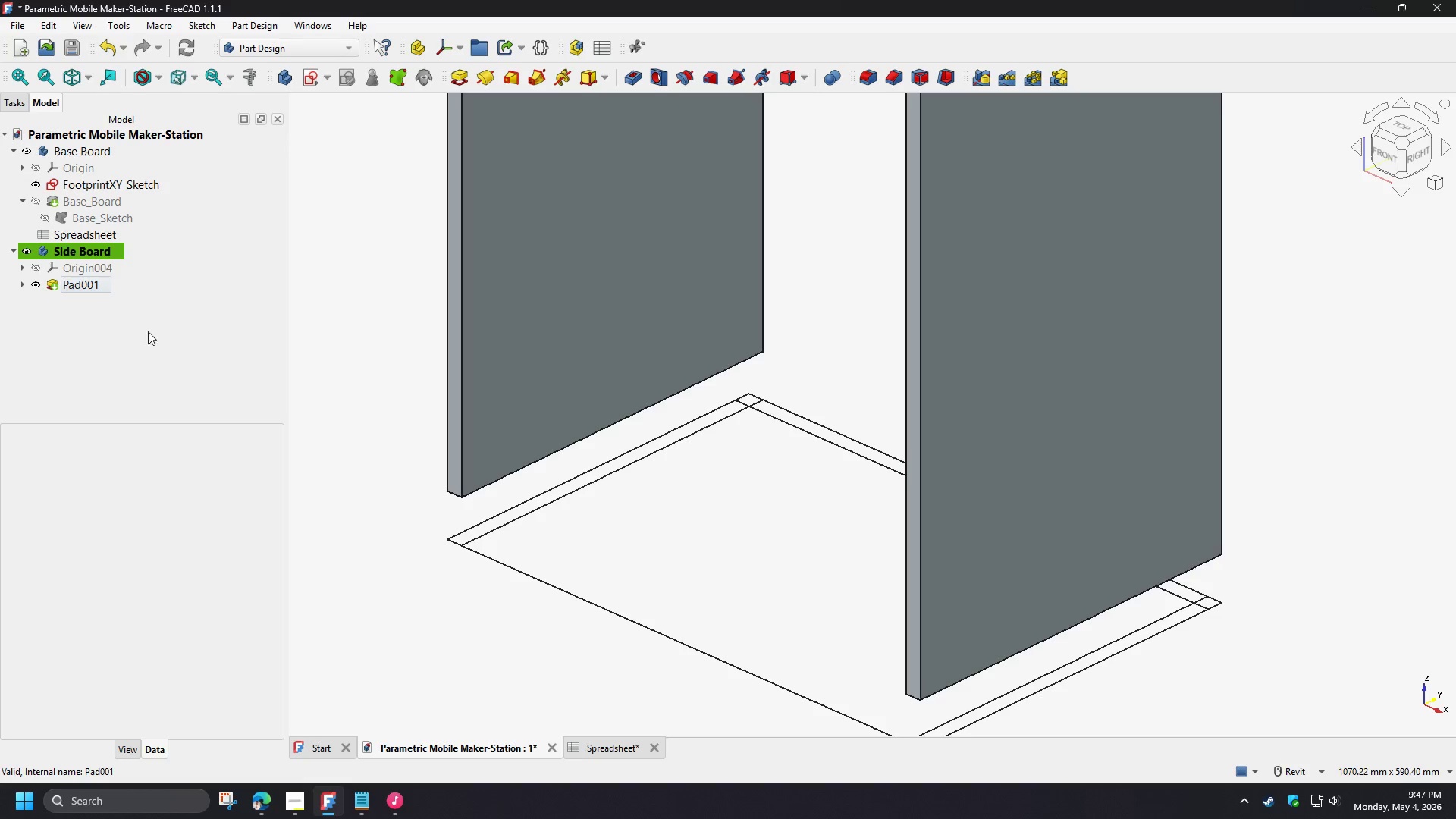 
left_click([80, 282])
 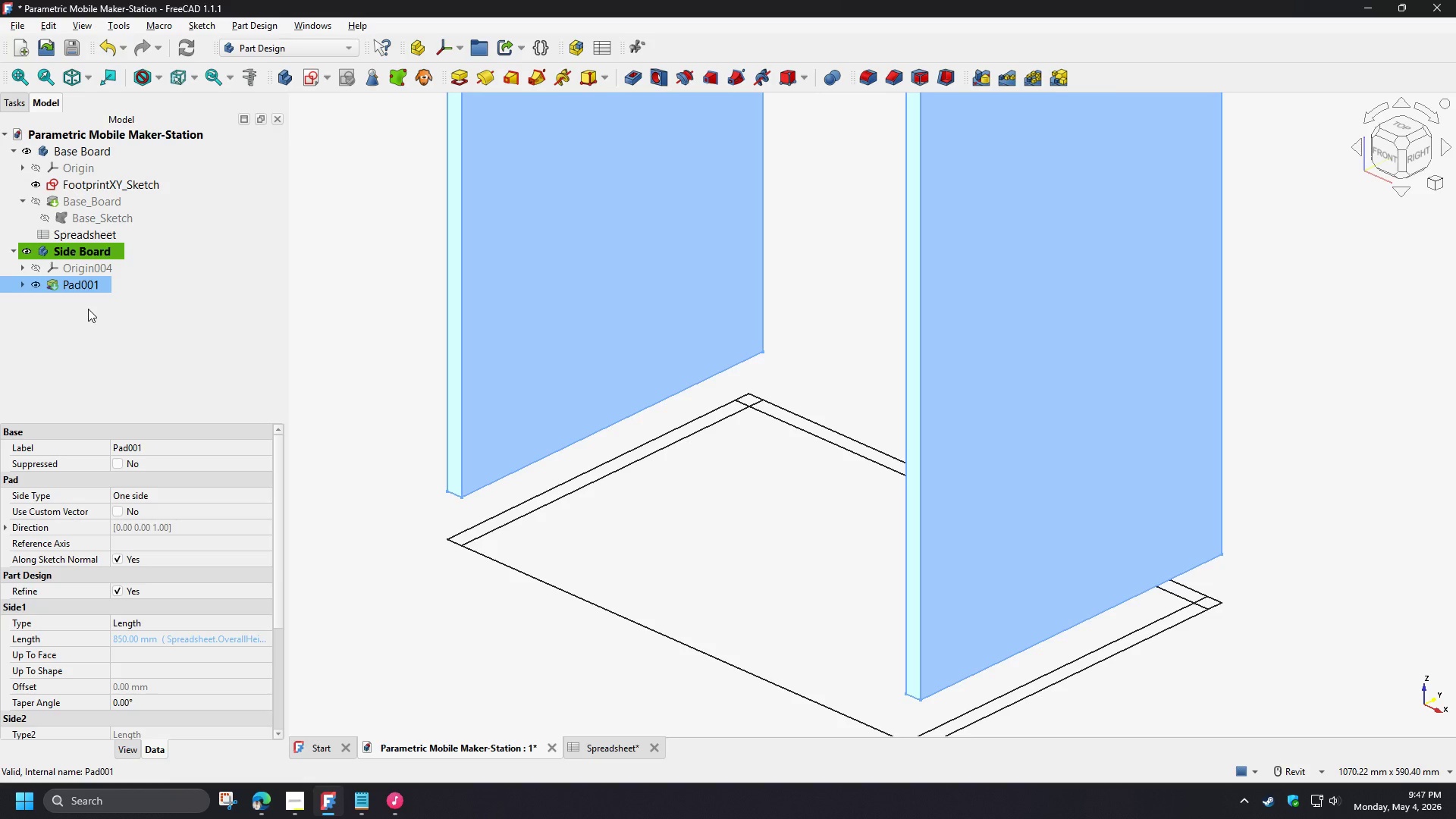 
key(F2)
 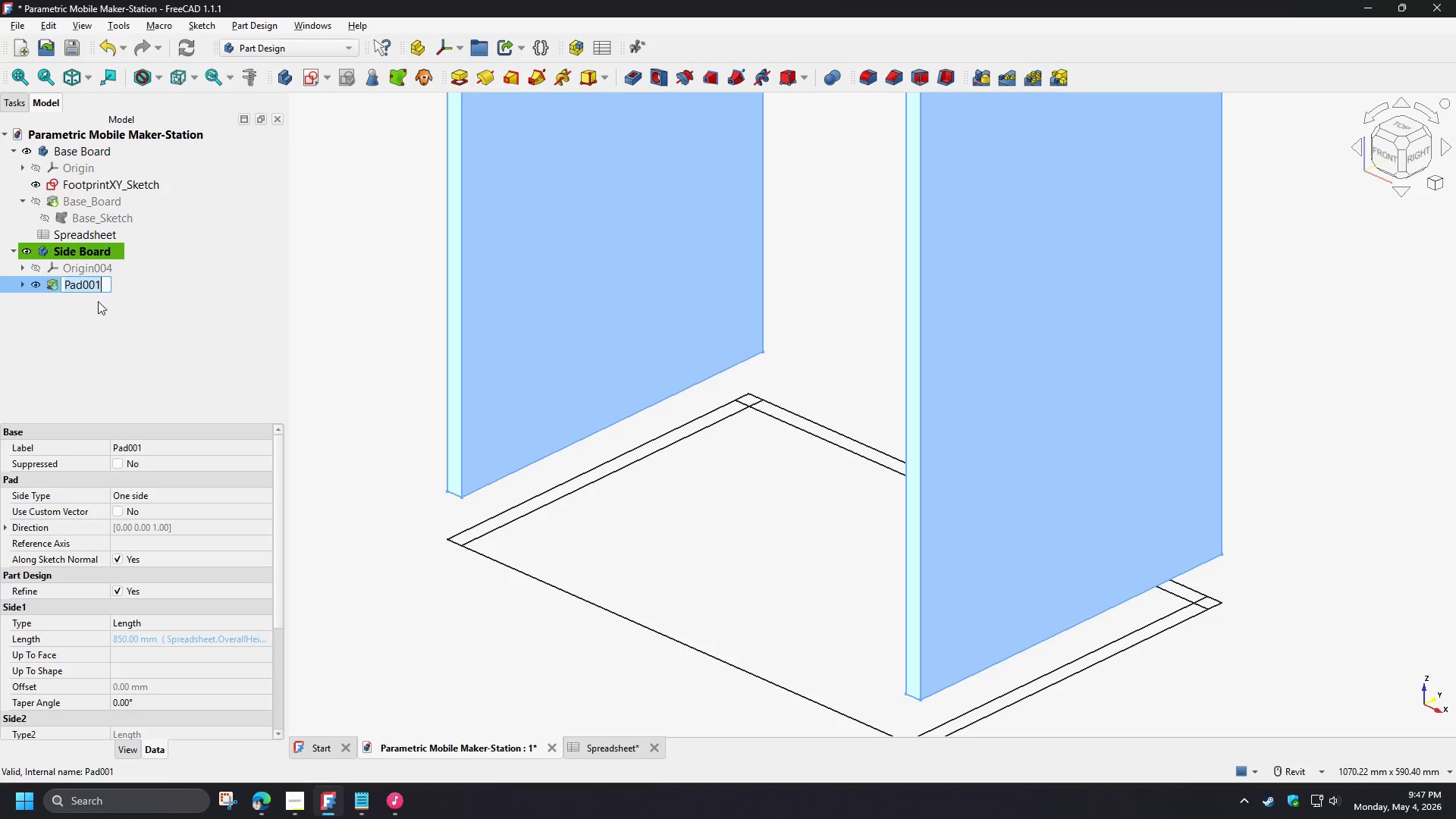 
type(Side_Board)
 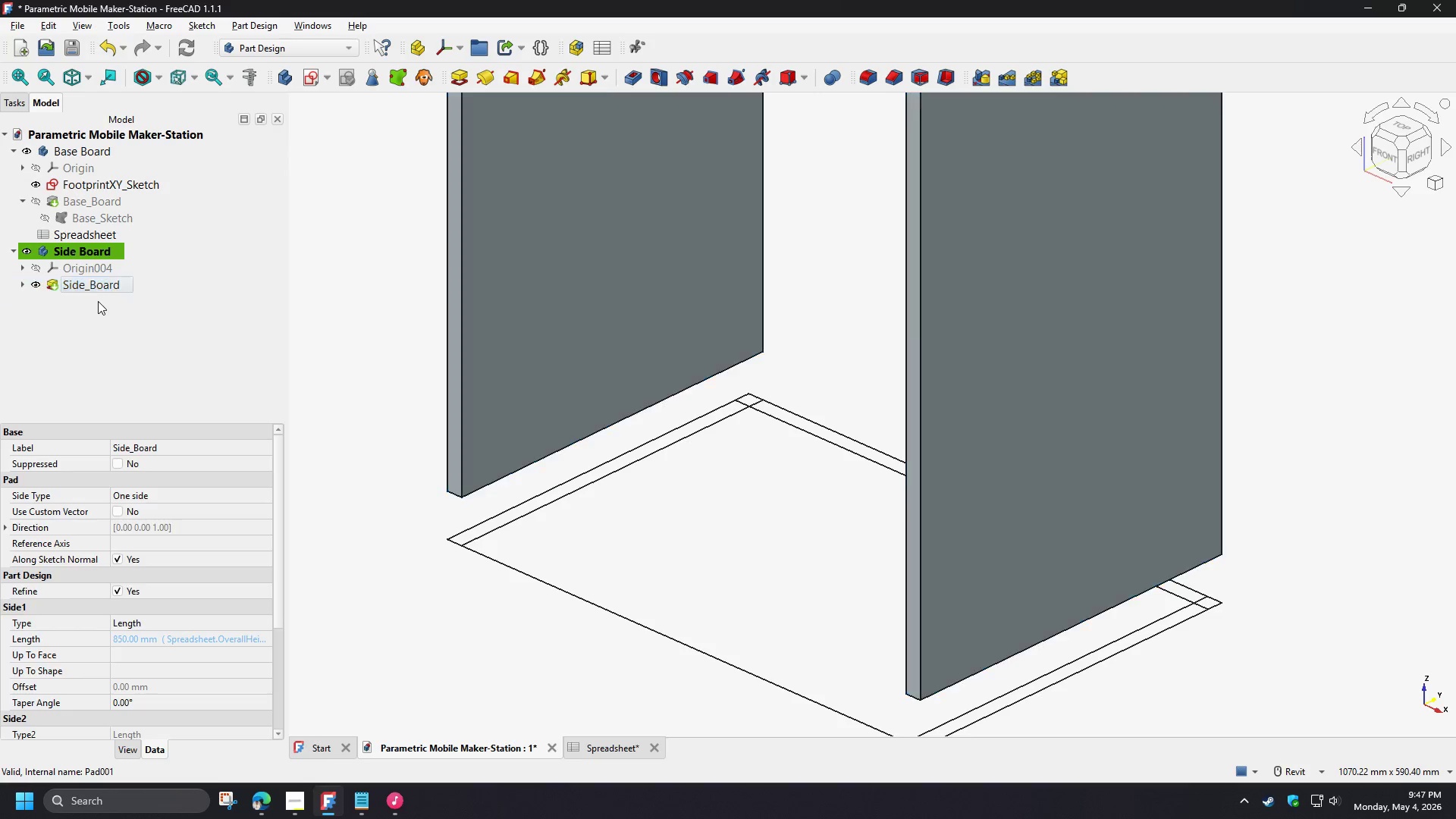 
 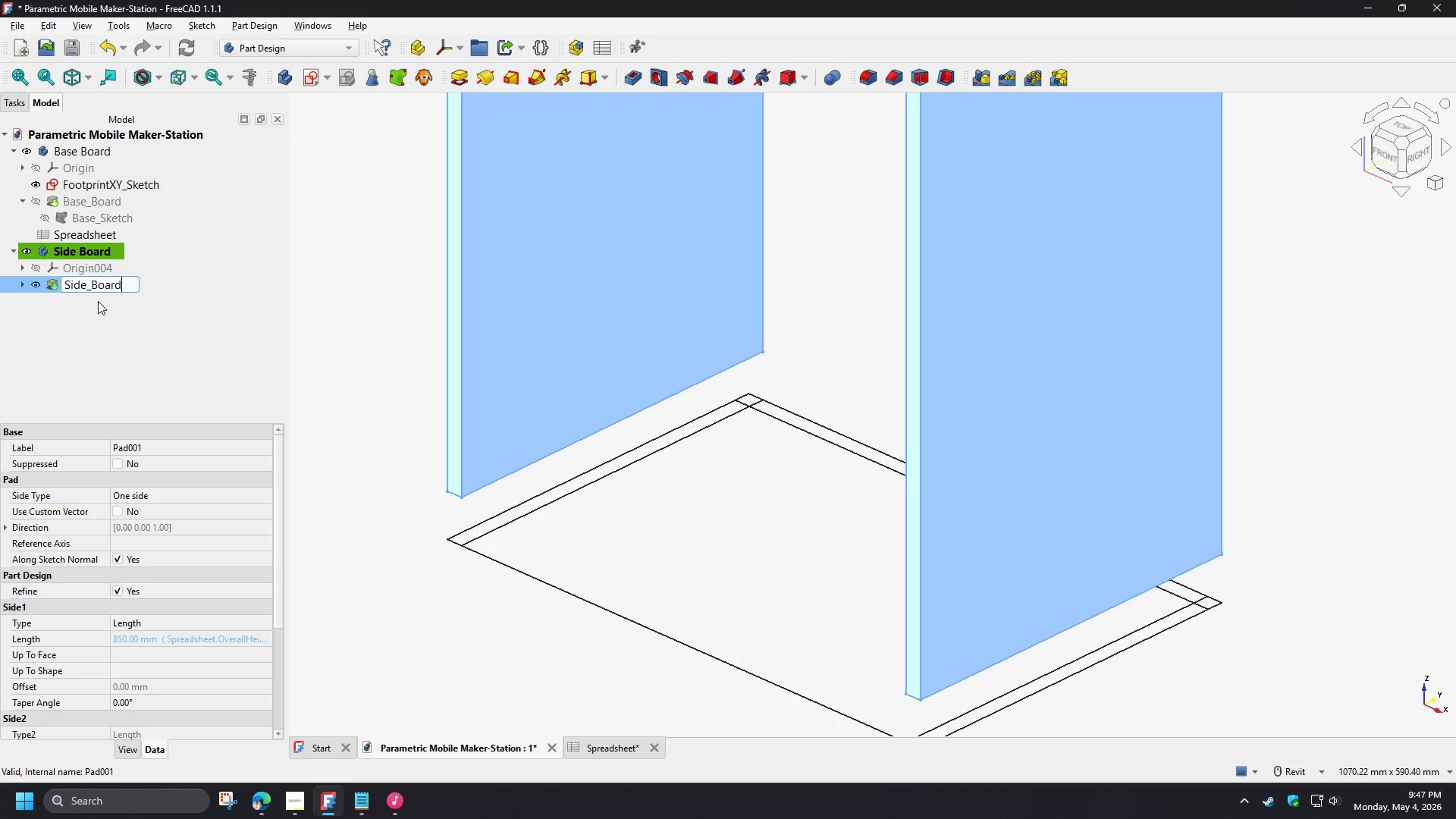 
left_click([98, 301])
 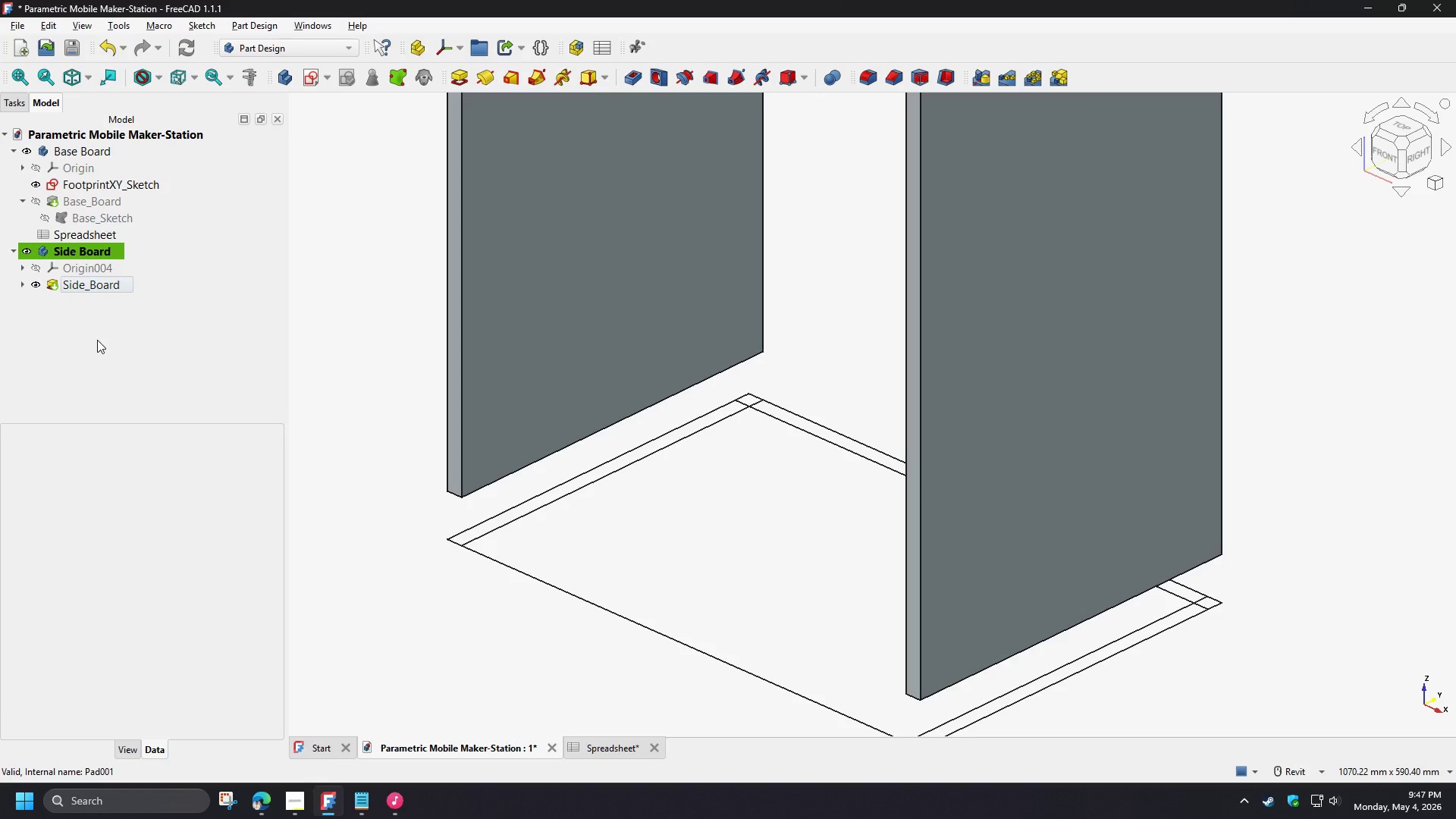 
left_click([97, 342])
 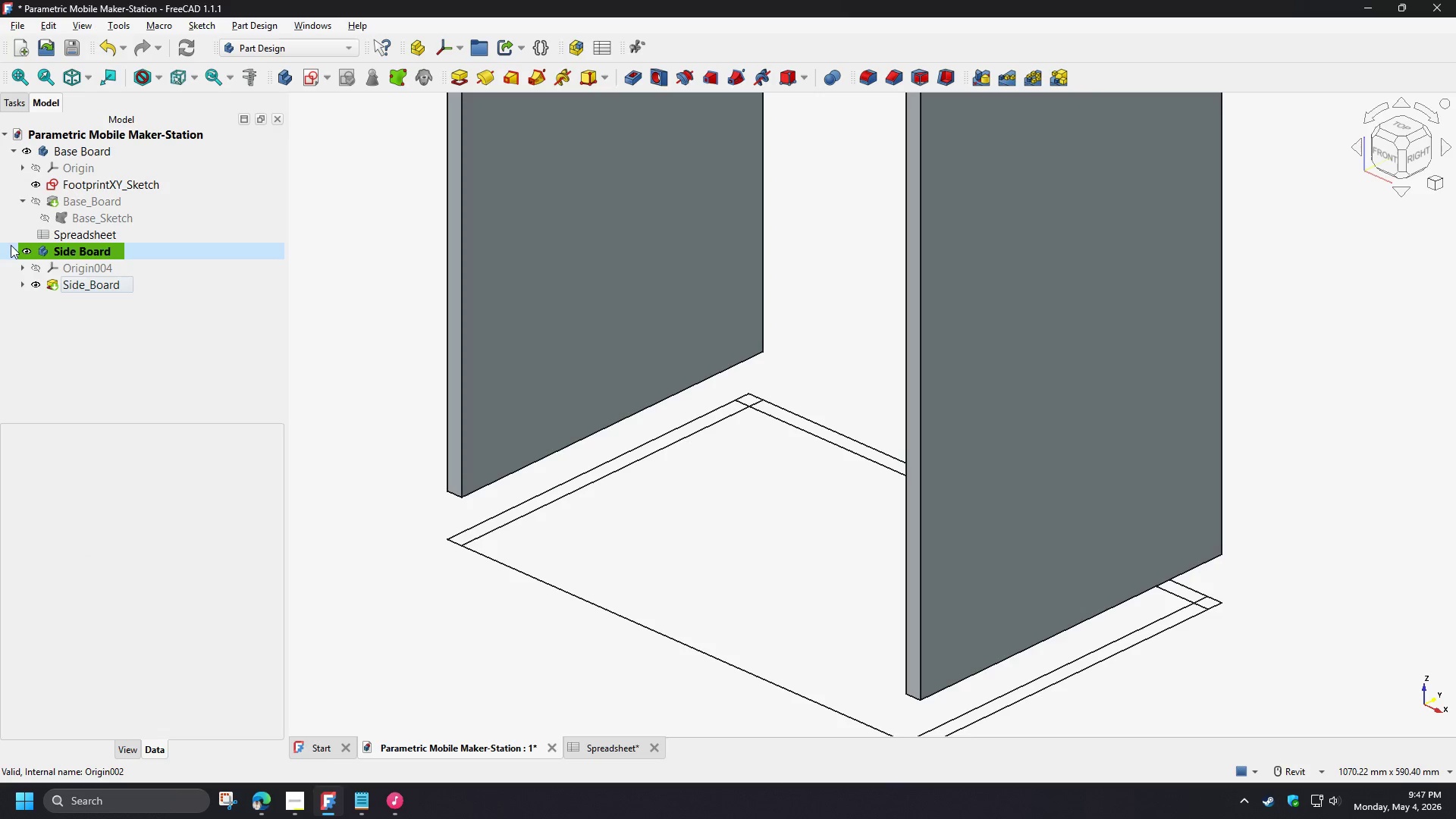 
left_click([14, 255])
 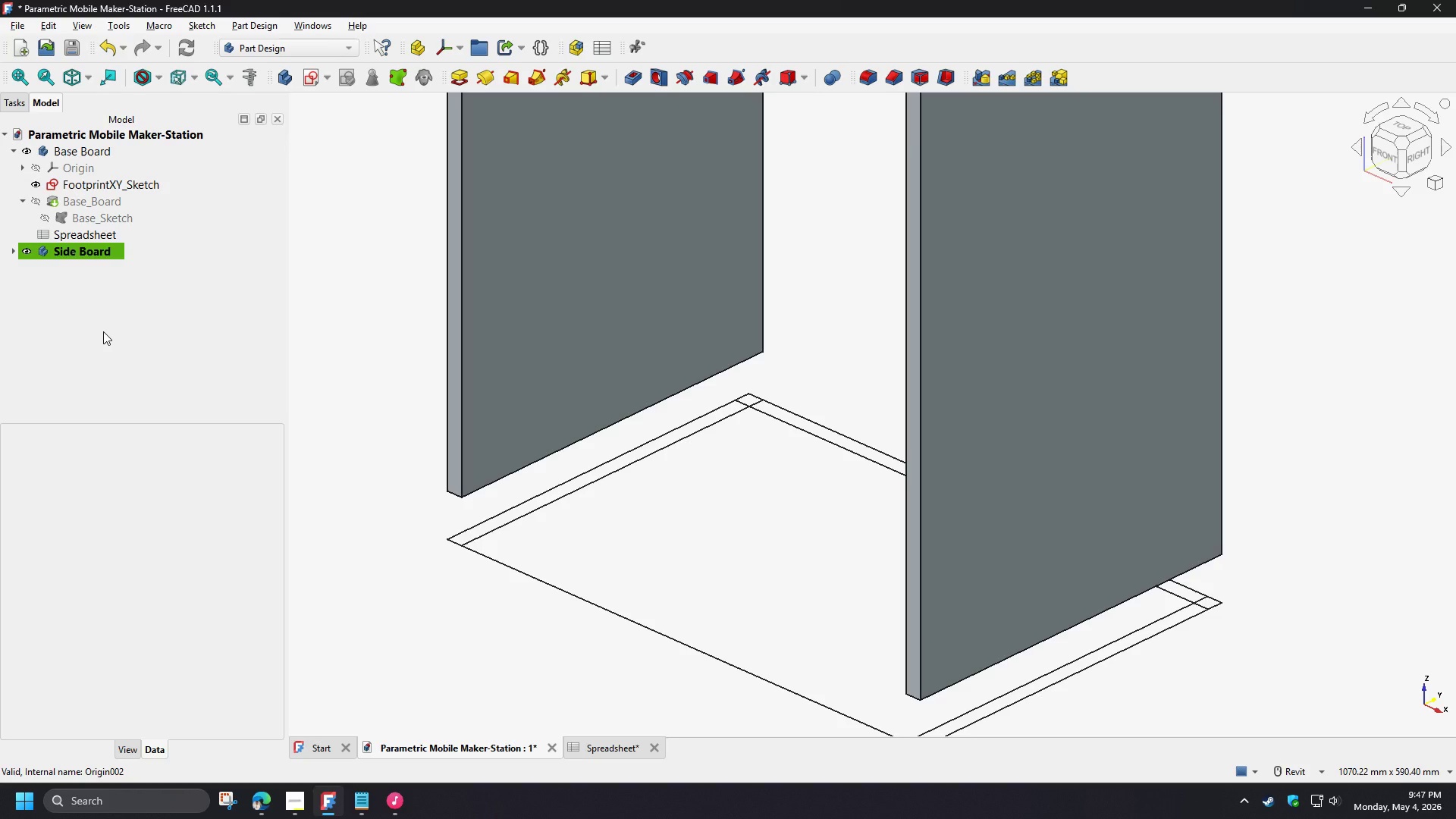 
left_click([103, 331])
 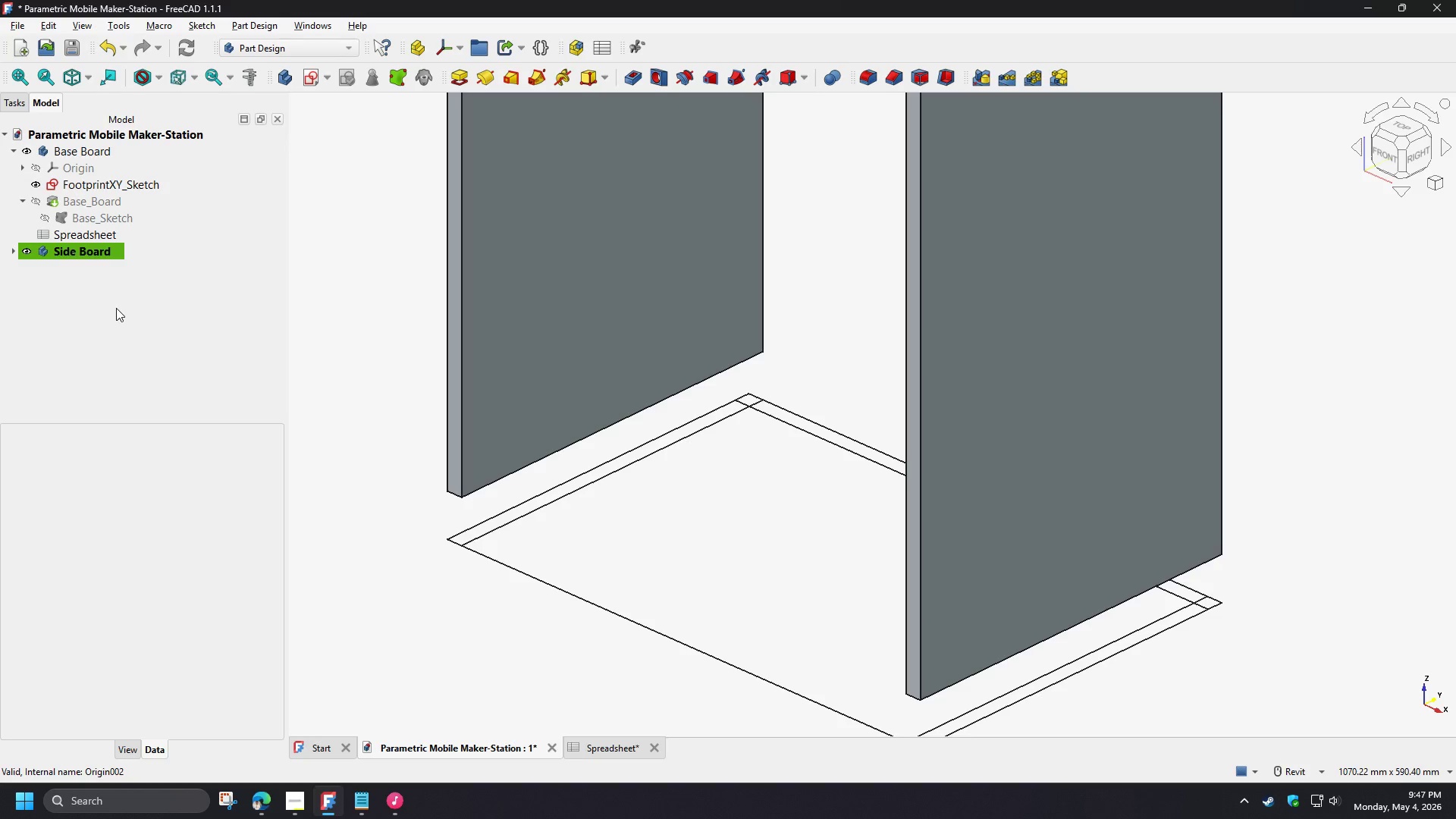 
left_click([116, 308])
 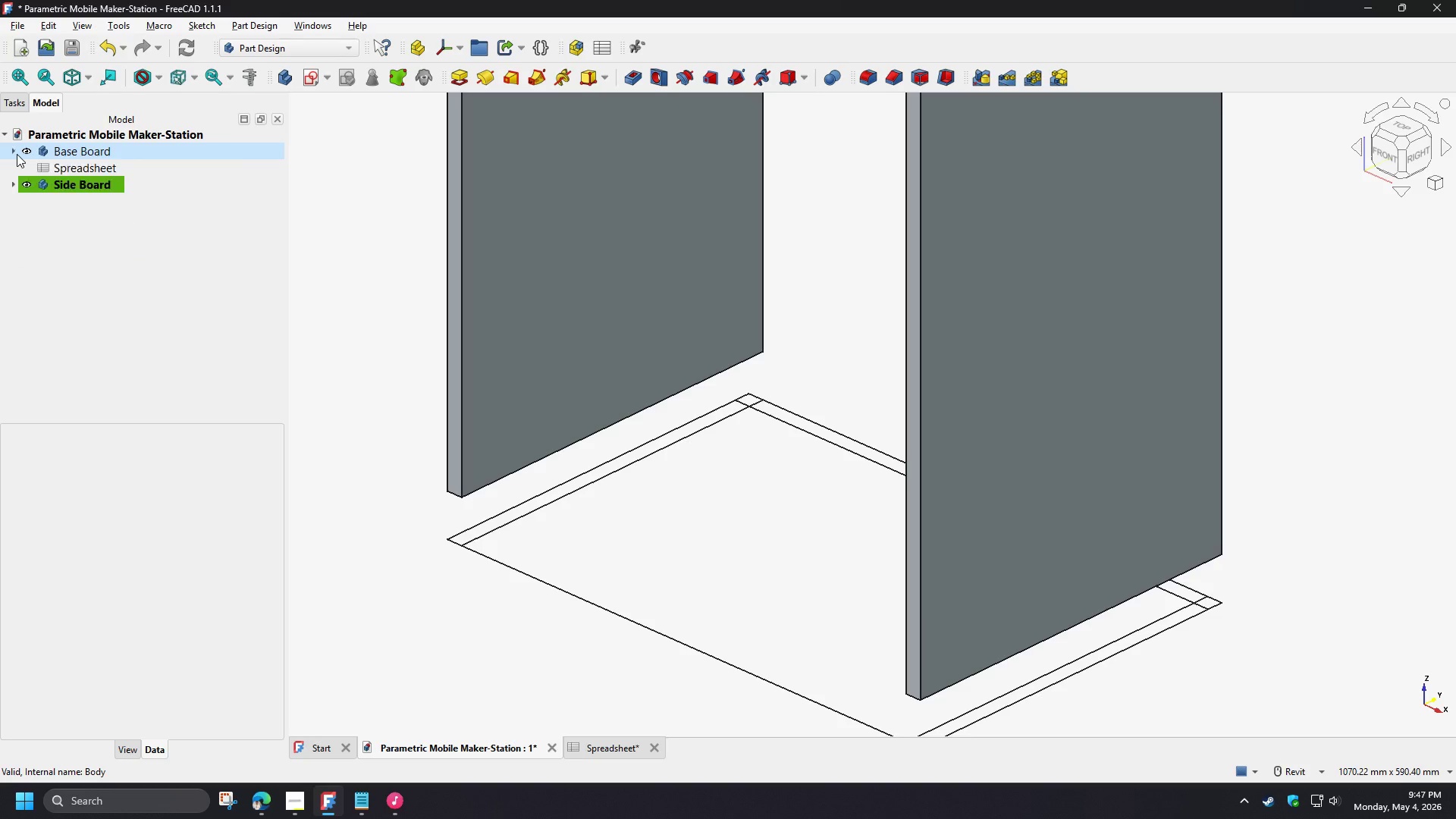 
double_click([83, 238])
 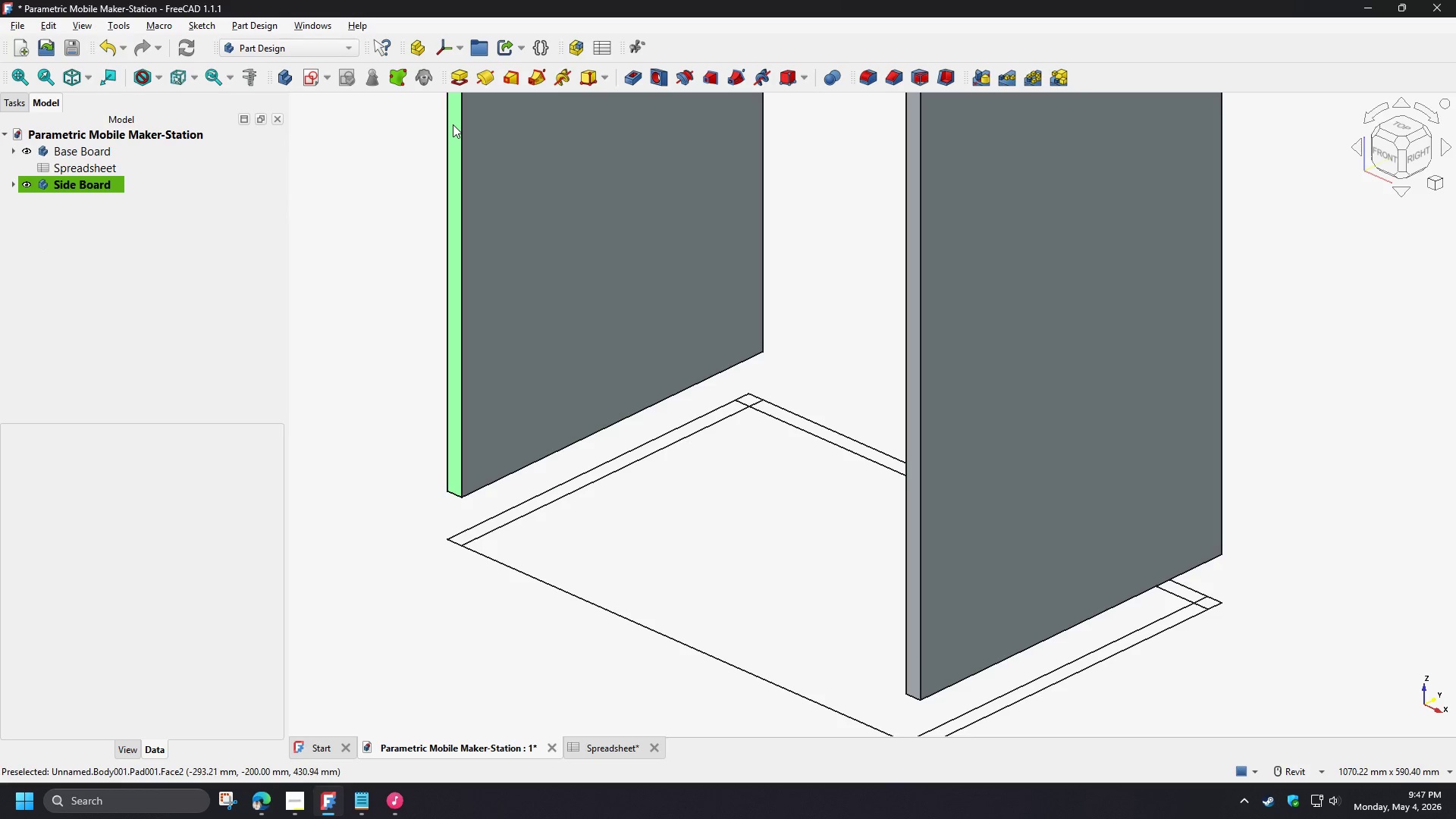 
left_click([171, 234])
 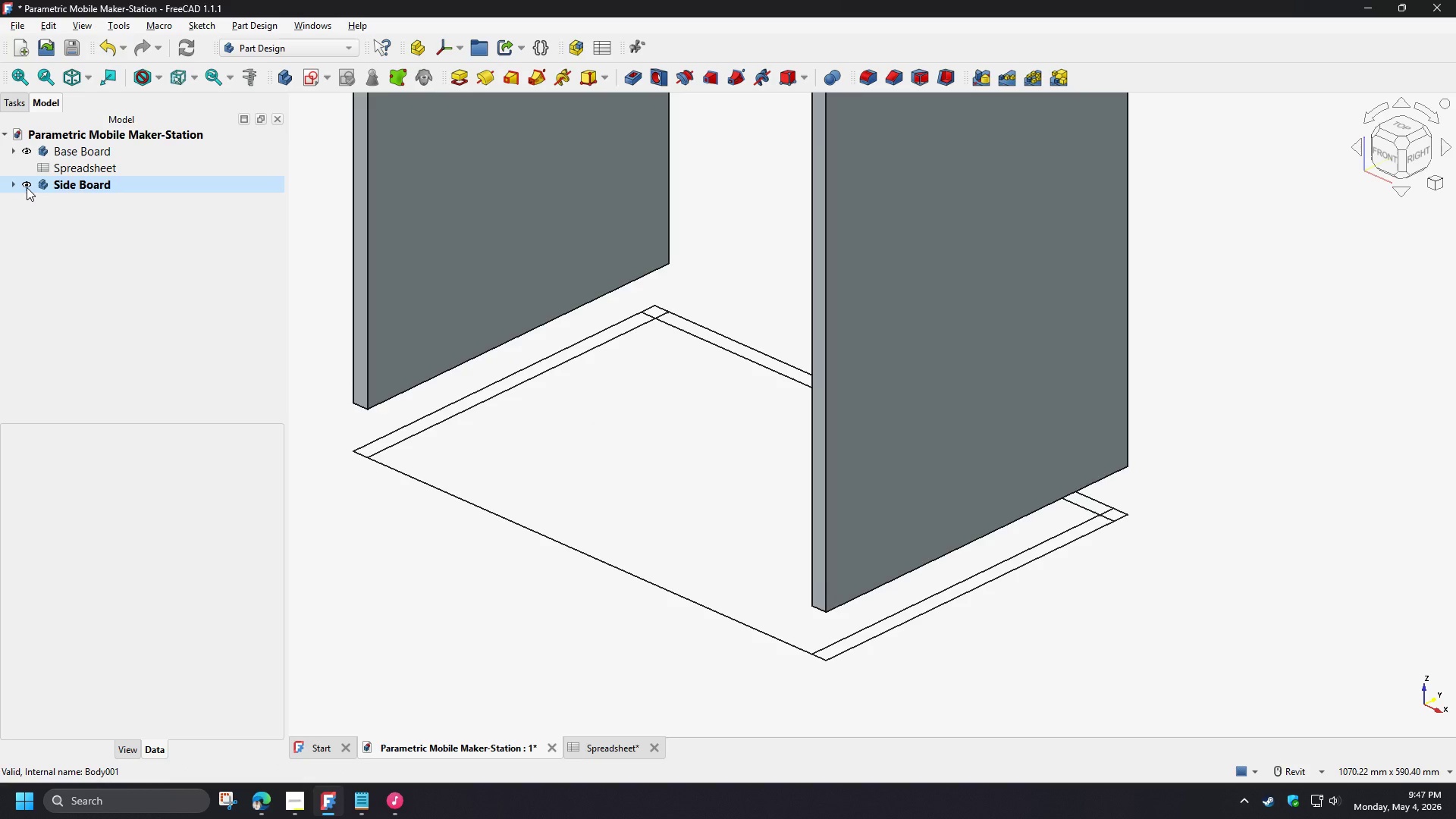 
double_click([118, 258])
 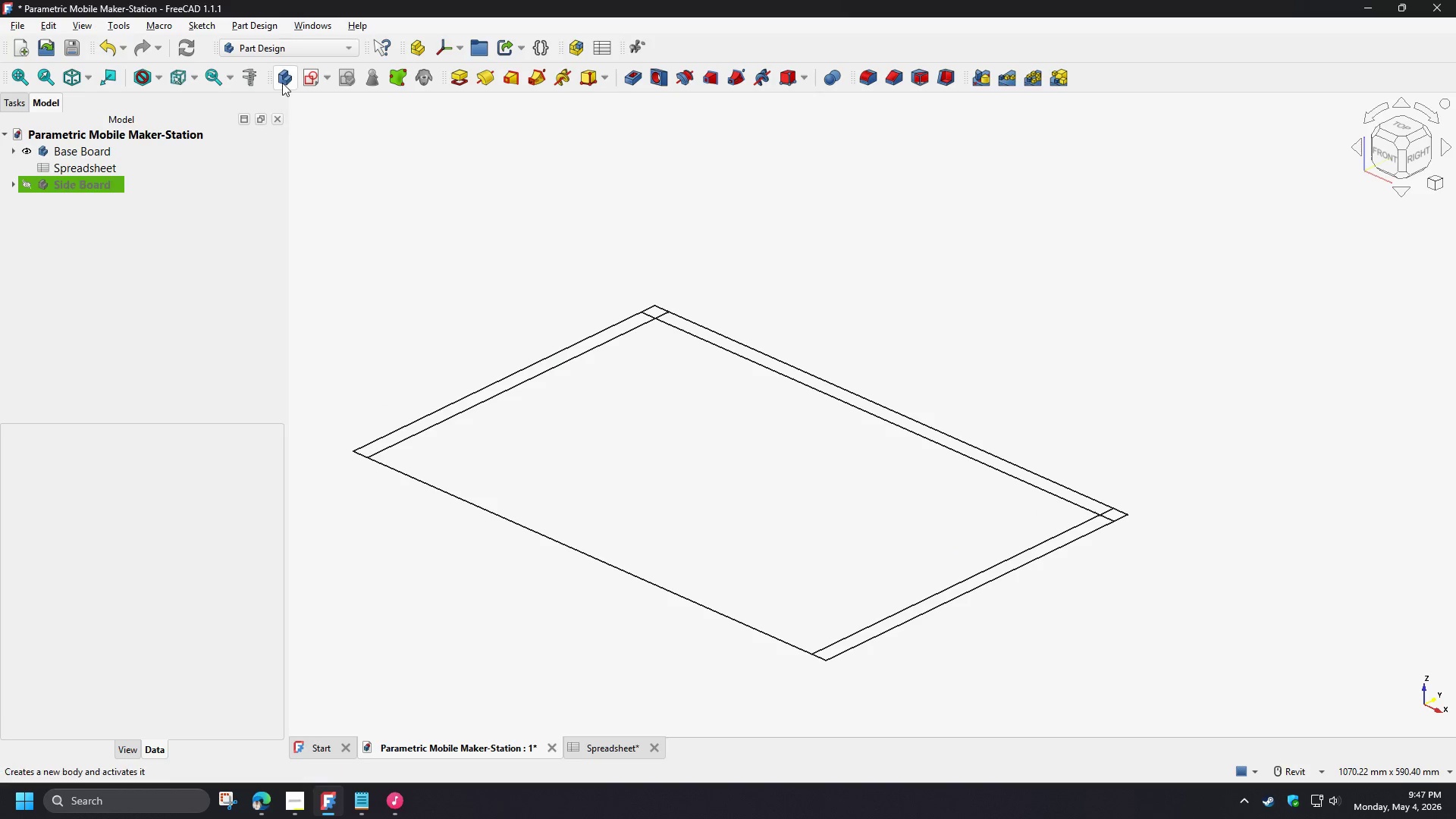 
left_click([289, 72])
 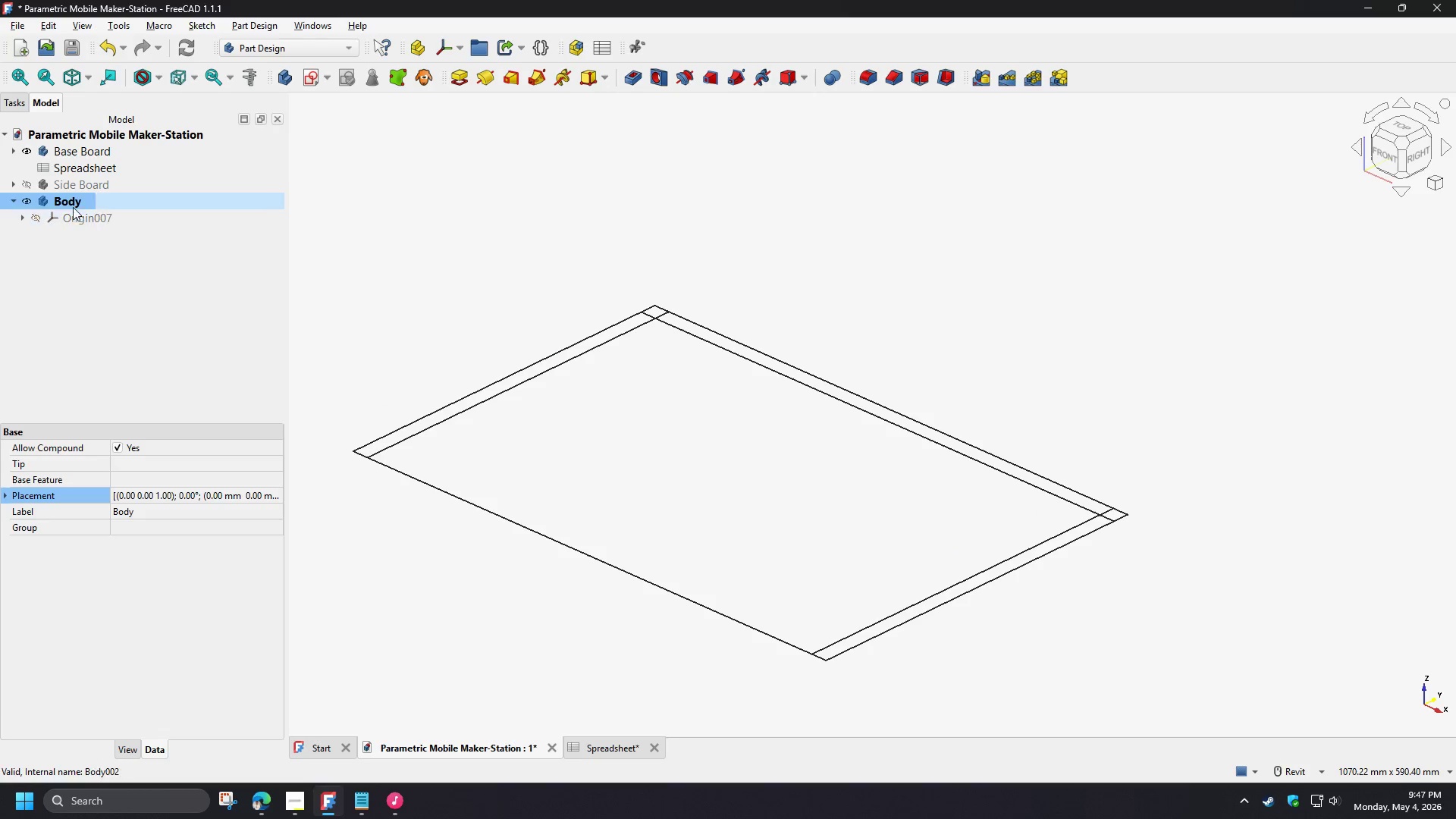 
left_click([71, 203])
 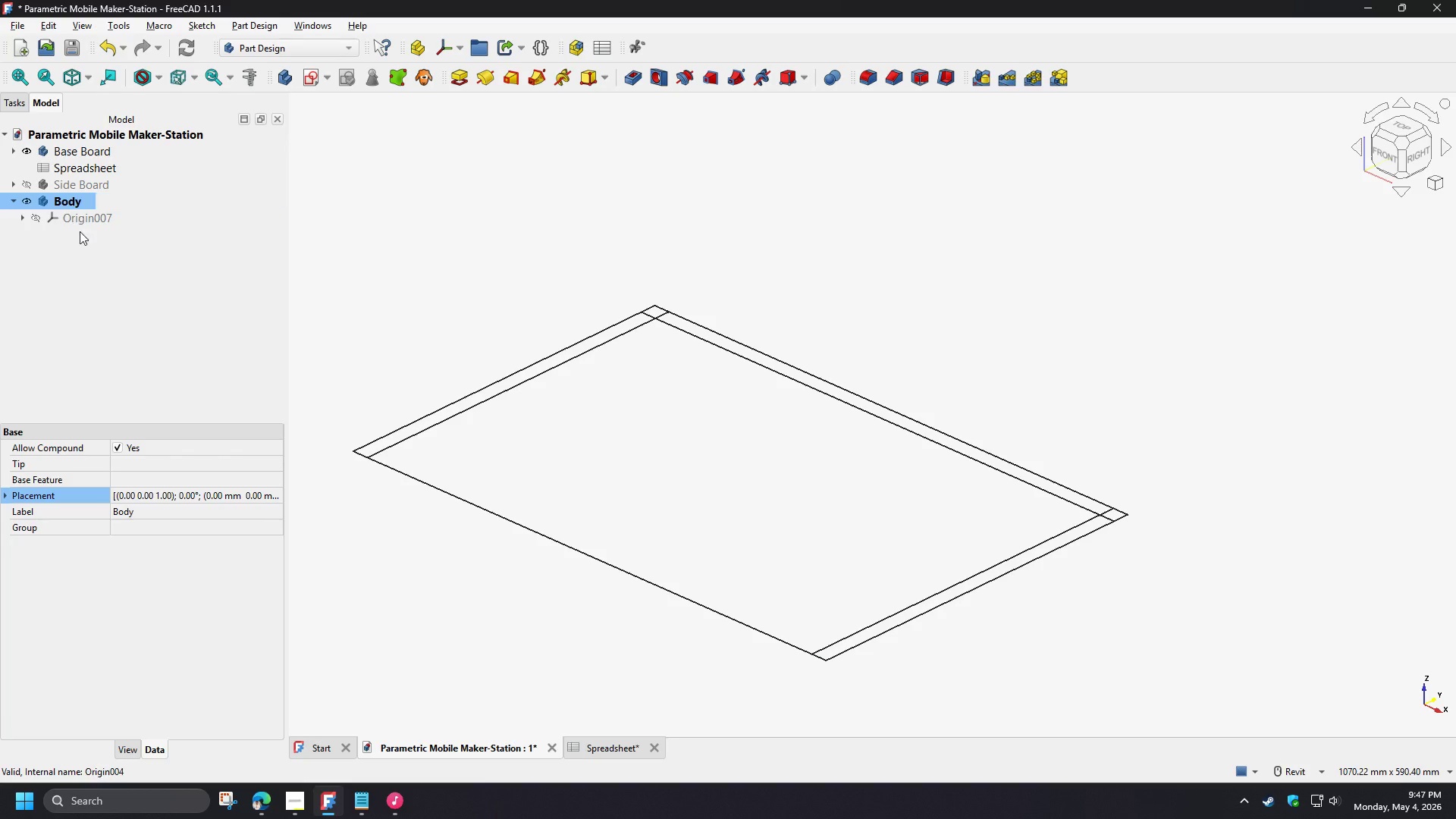 
type([F2]Back Board)
 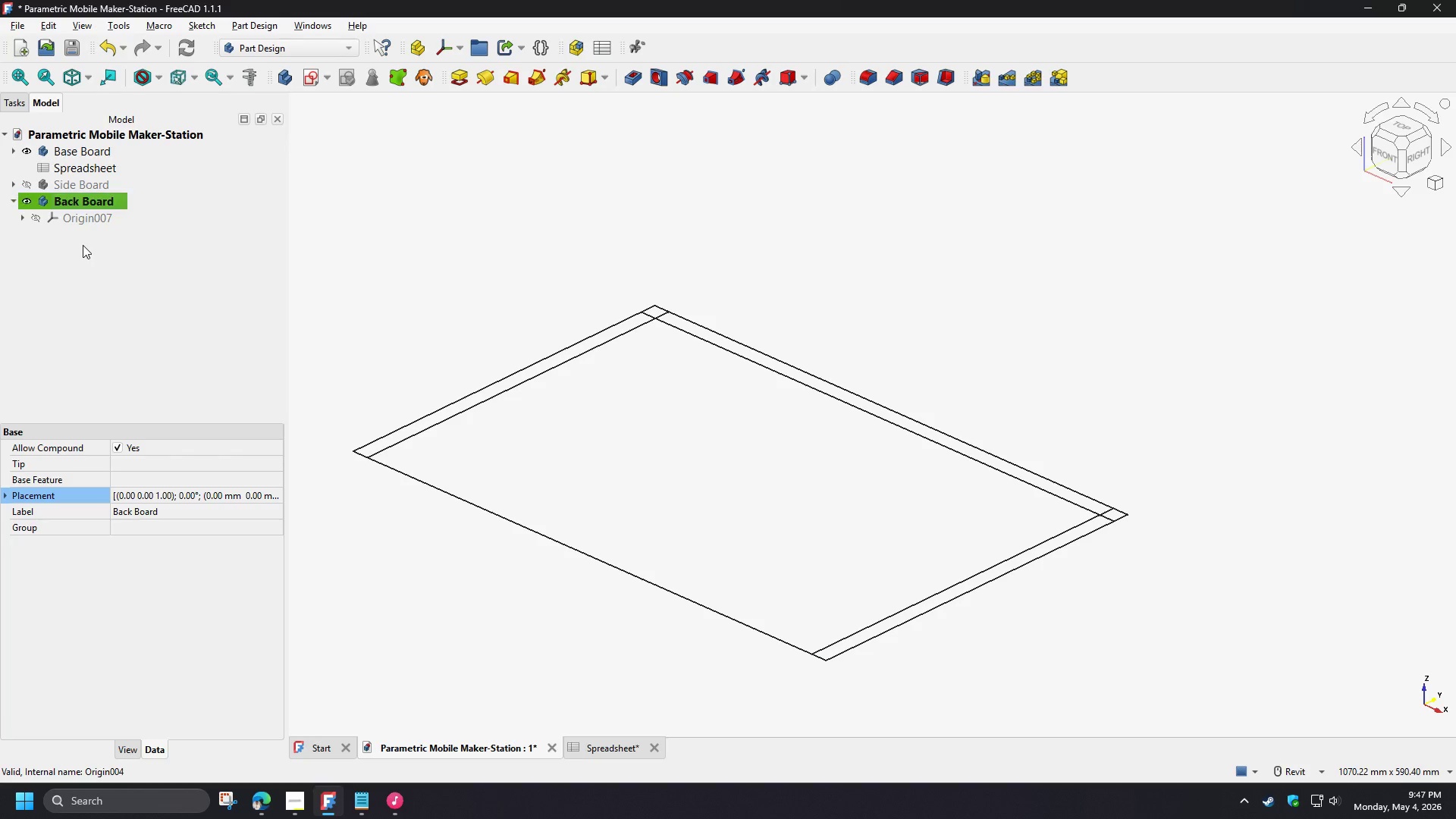 
 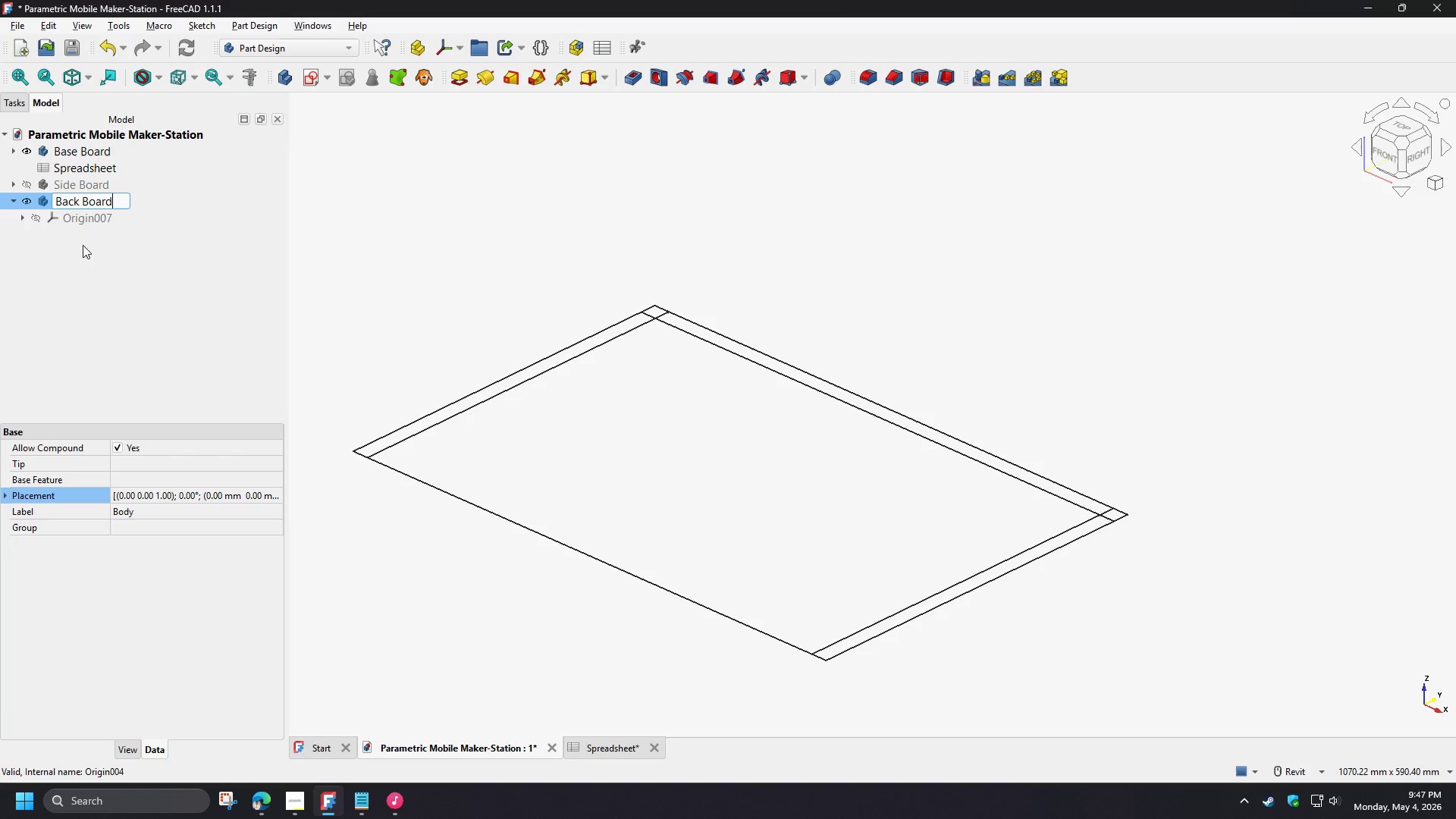 
left_click([83, 245])
 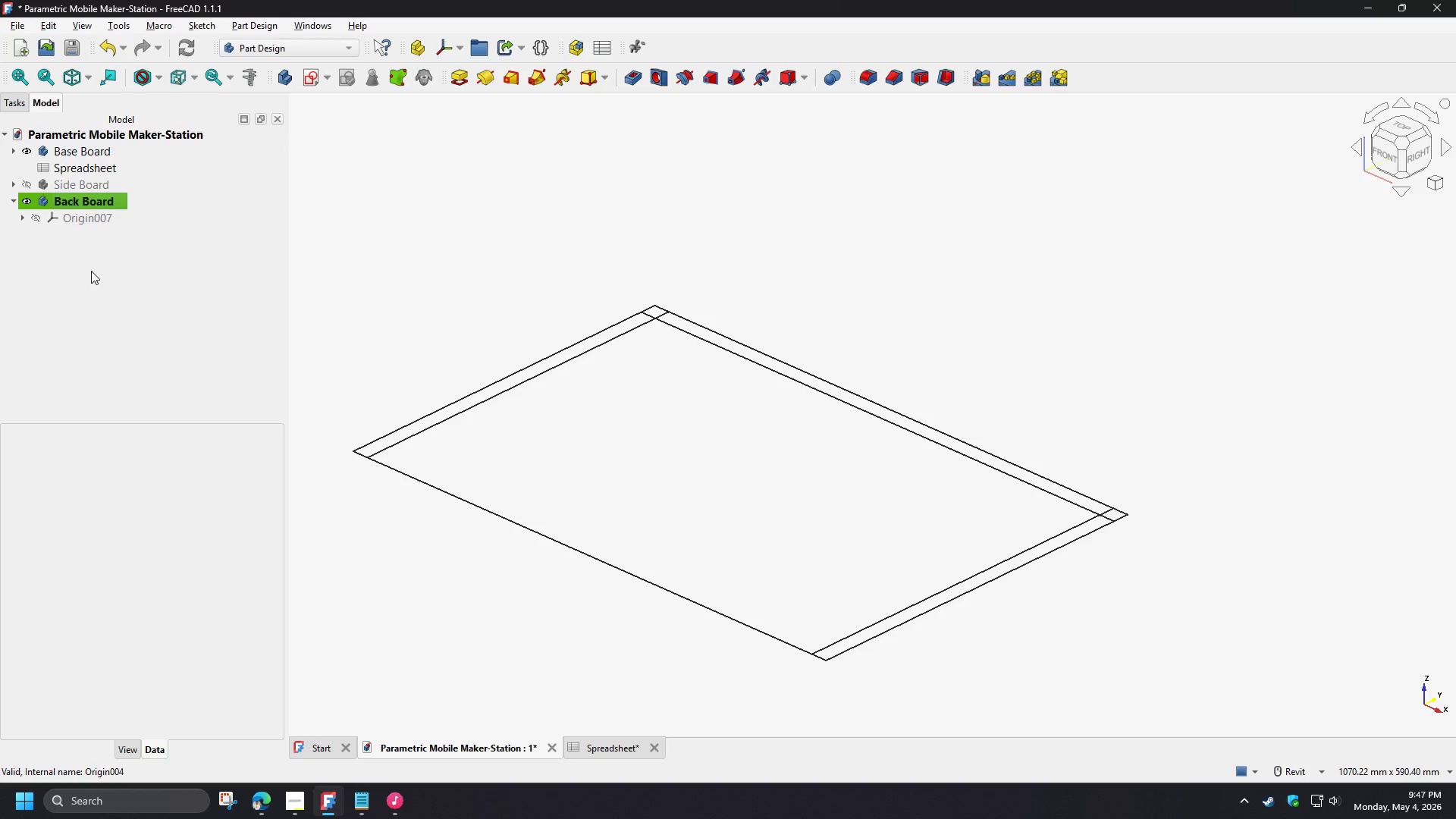 
left_click([91, 271])
 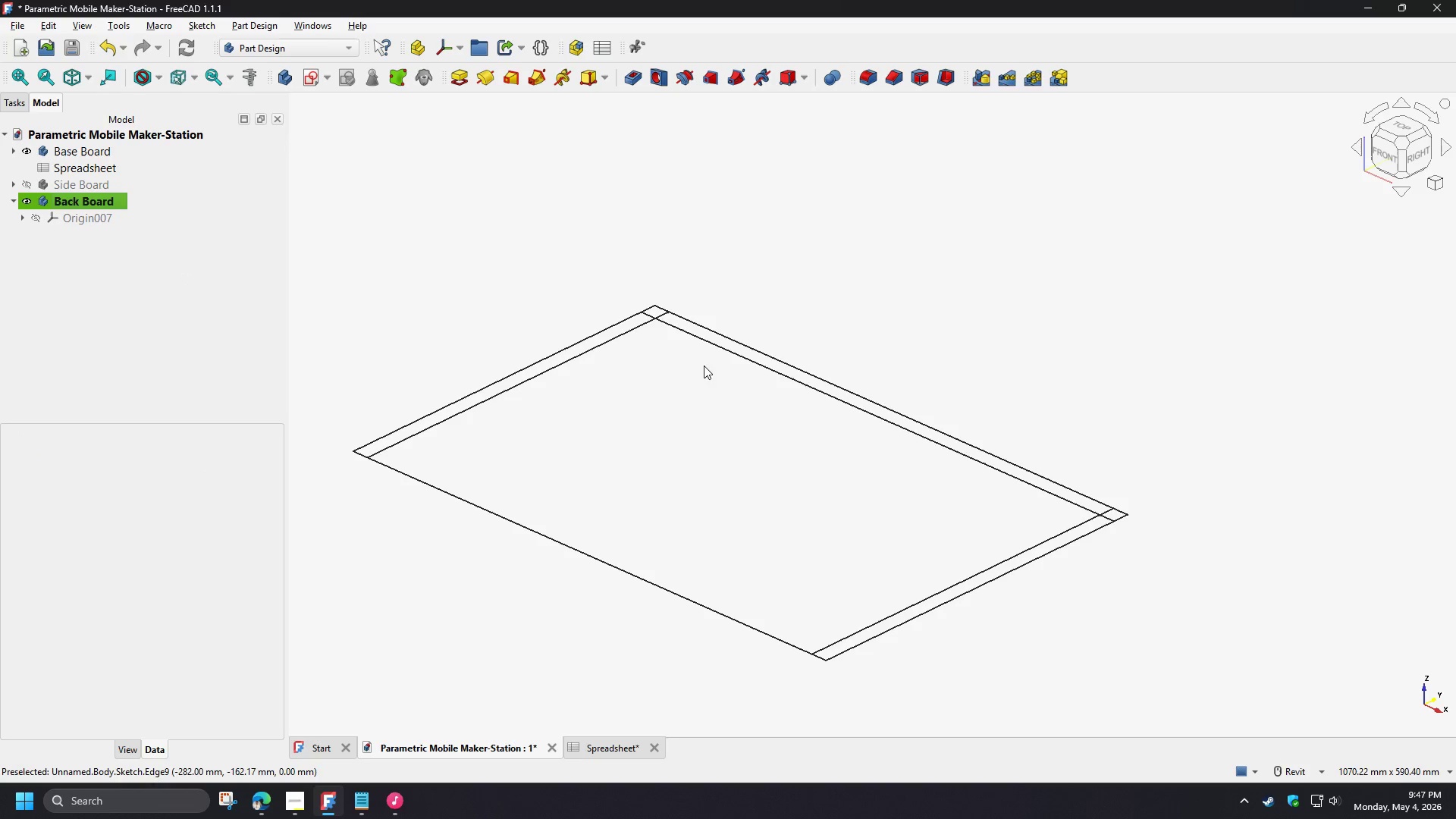 
hold_key(key=ControlLeft, duration=1.22)
left_click([649, 309])
 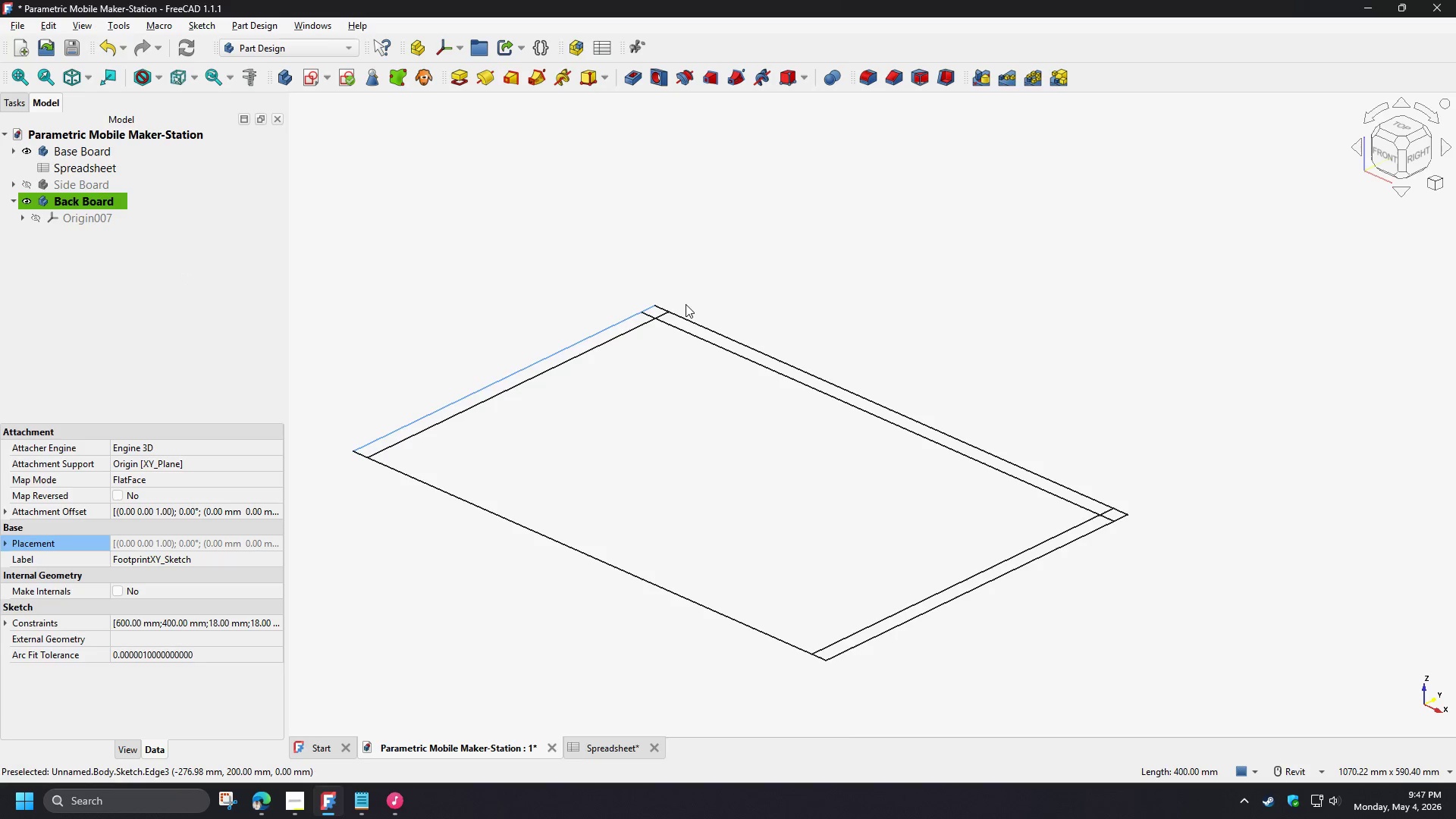 
scroll: coordinate [618, 309], scroll_direction: up, amount: 10.0
 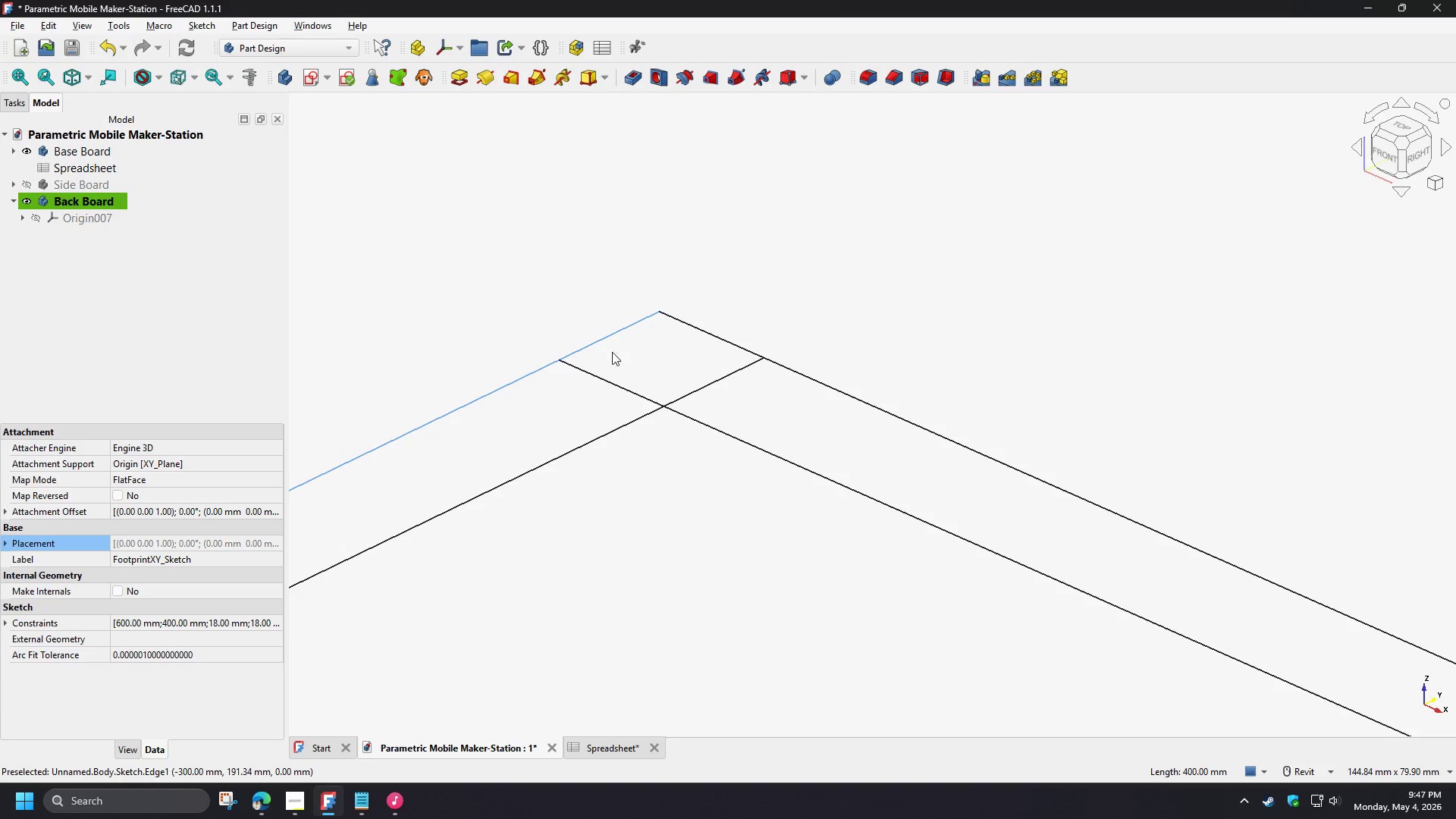 
left_click([613, 357])
 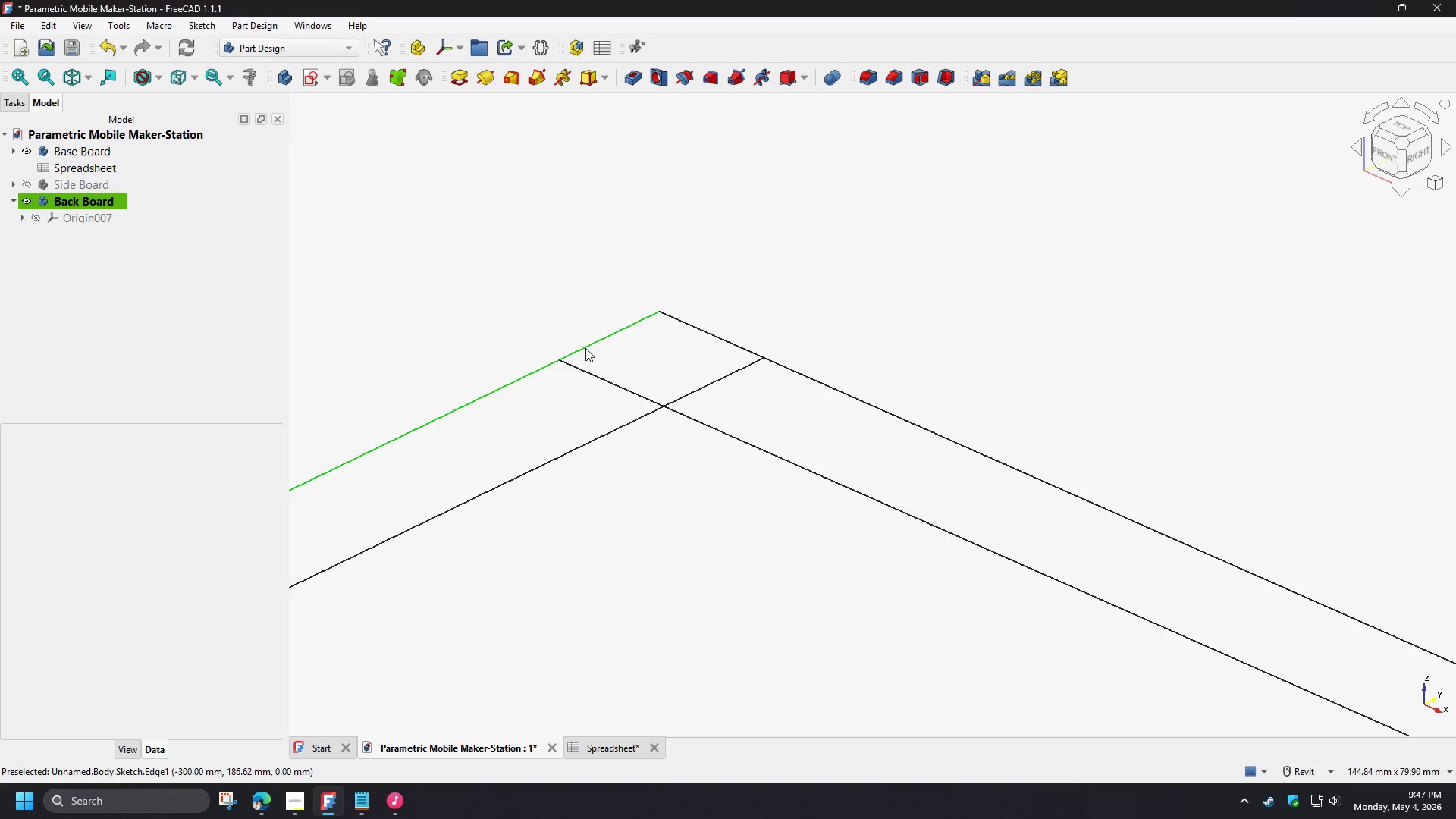 
wait(8.94)
 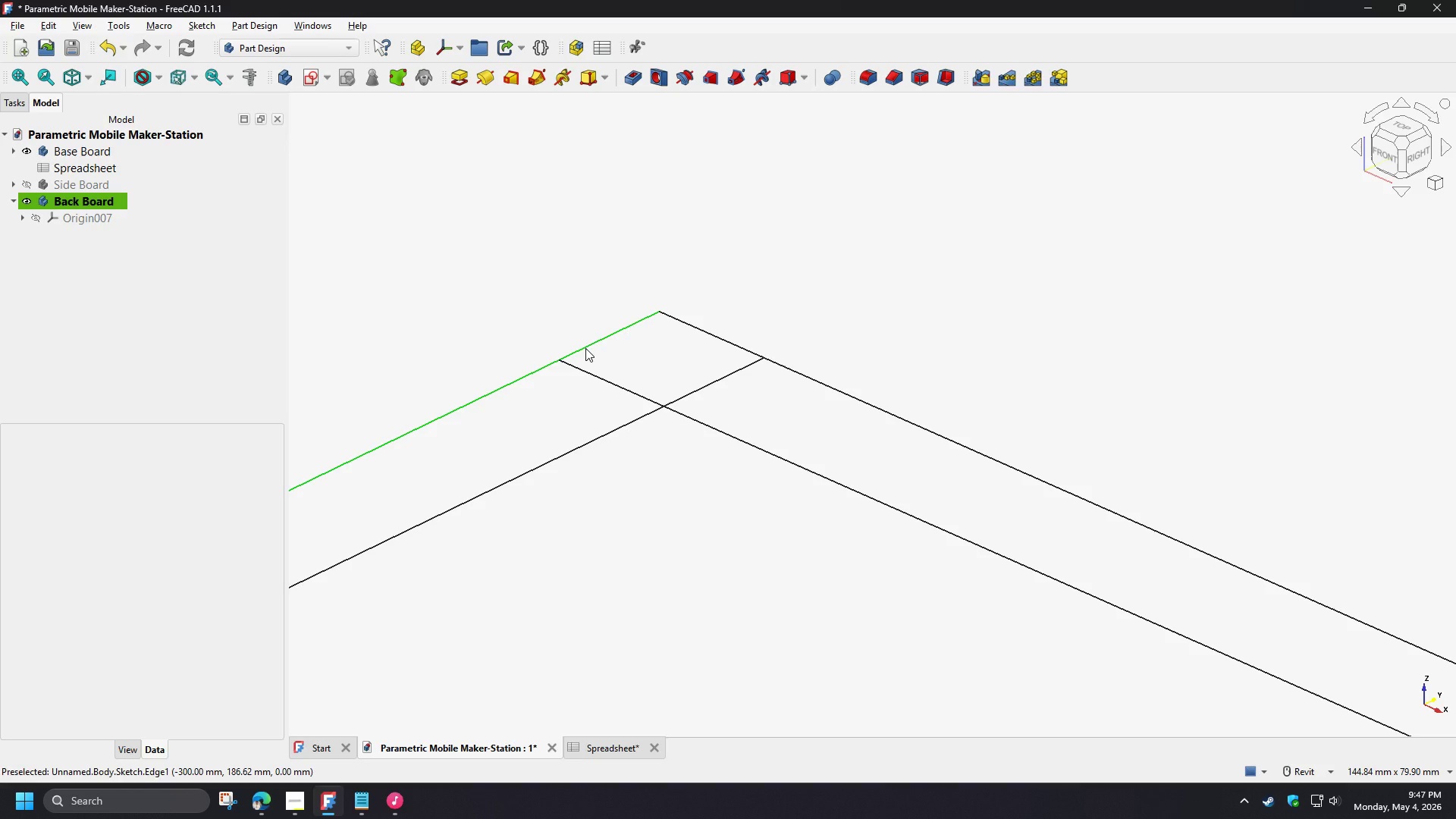 
double_click([500, 388])
 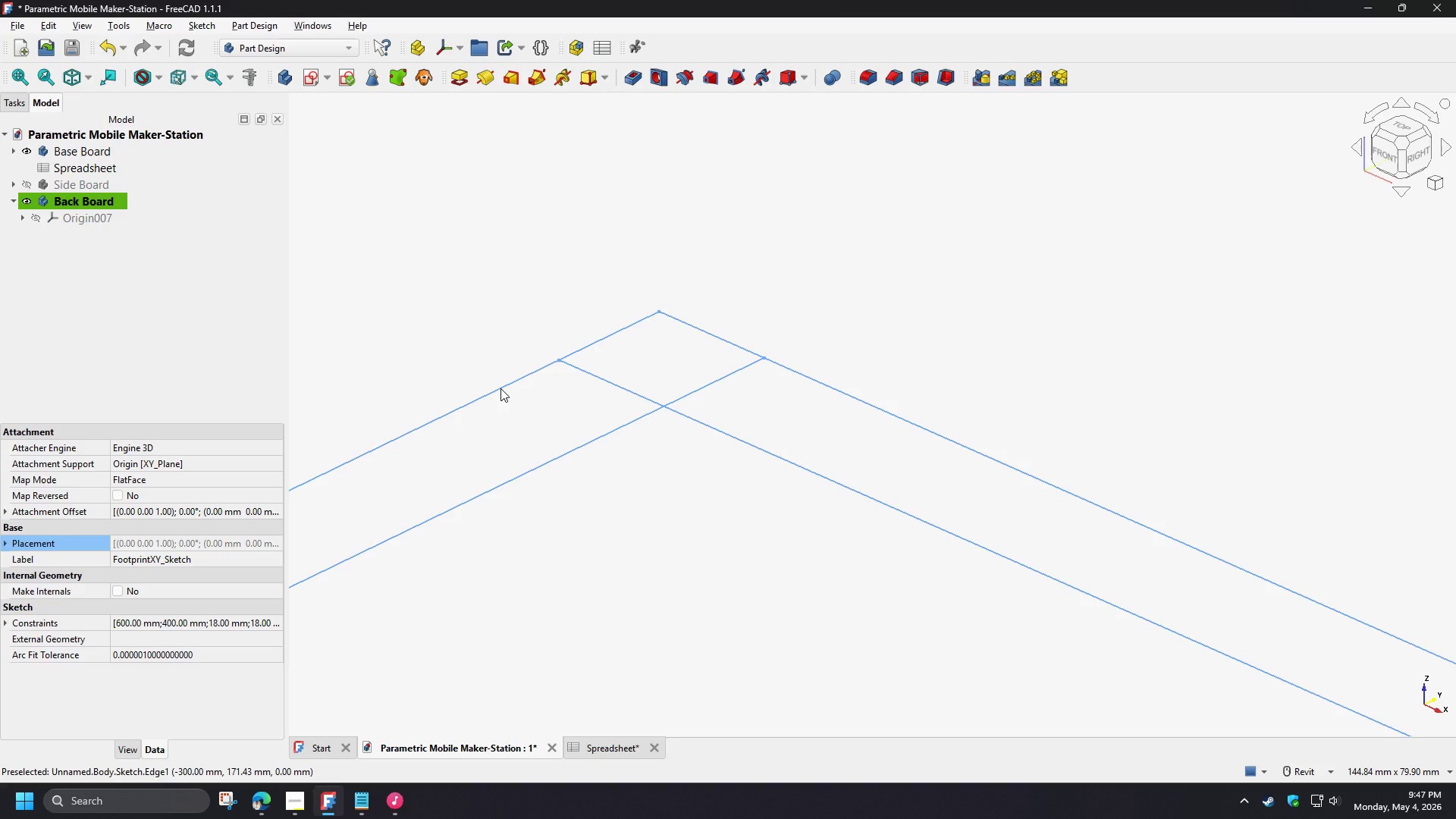 
right_click([500, 388])
 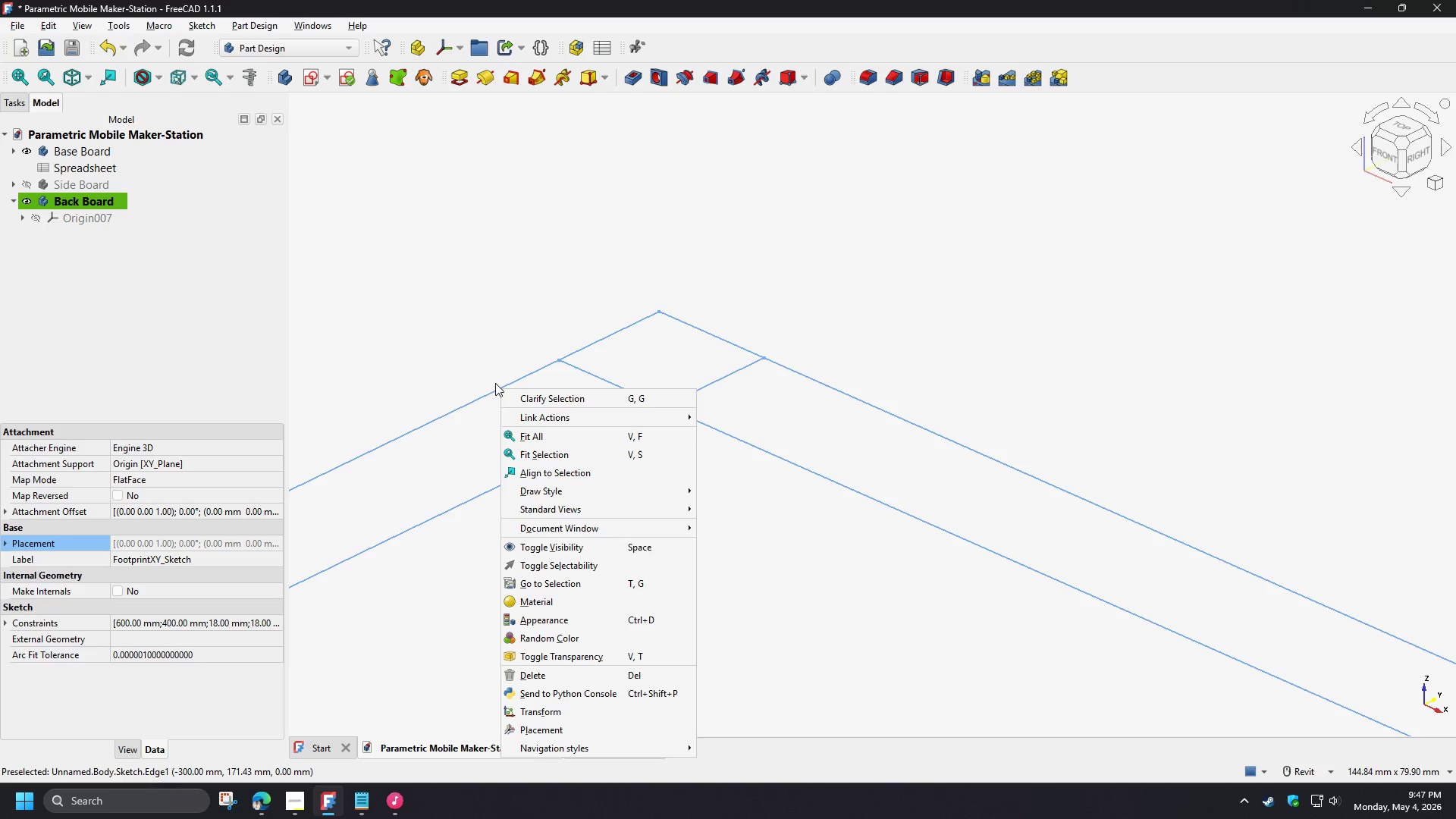 
left_click([462, 350])
 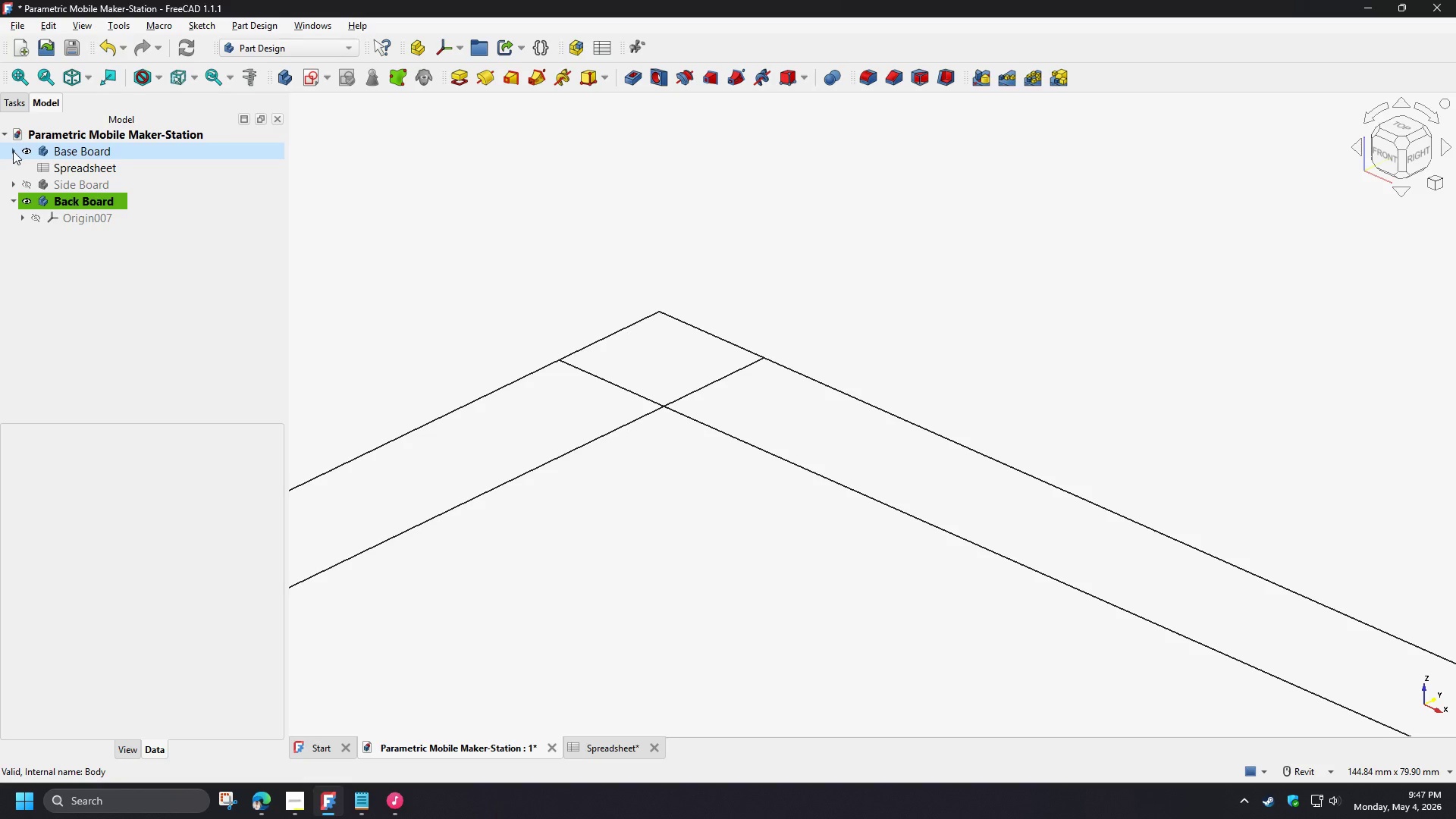 
left_click([14, 151])
 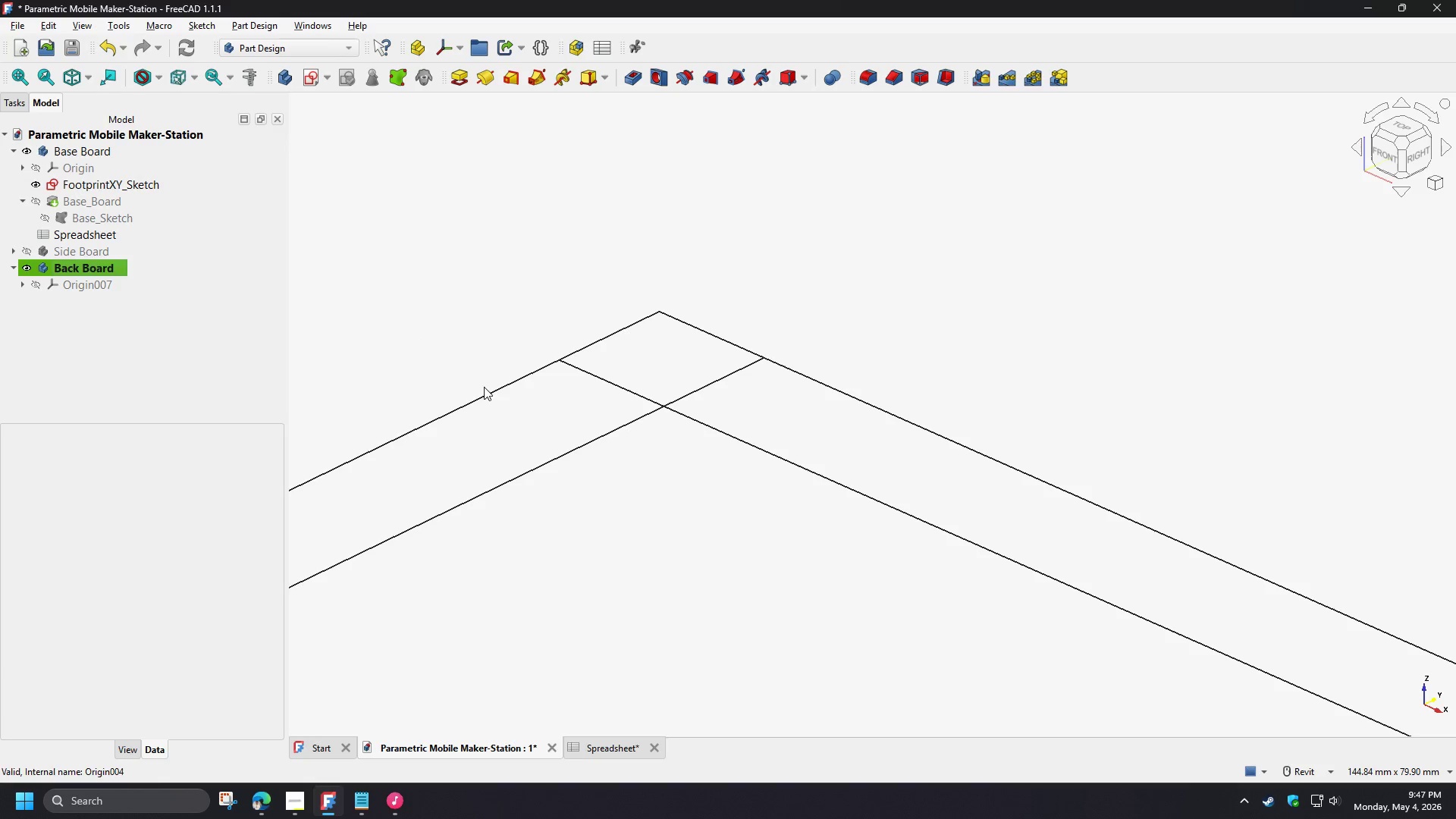 
left_click([487, 394])
 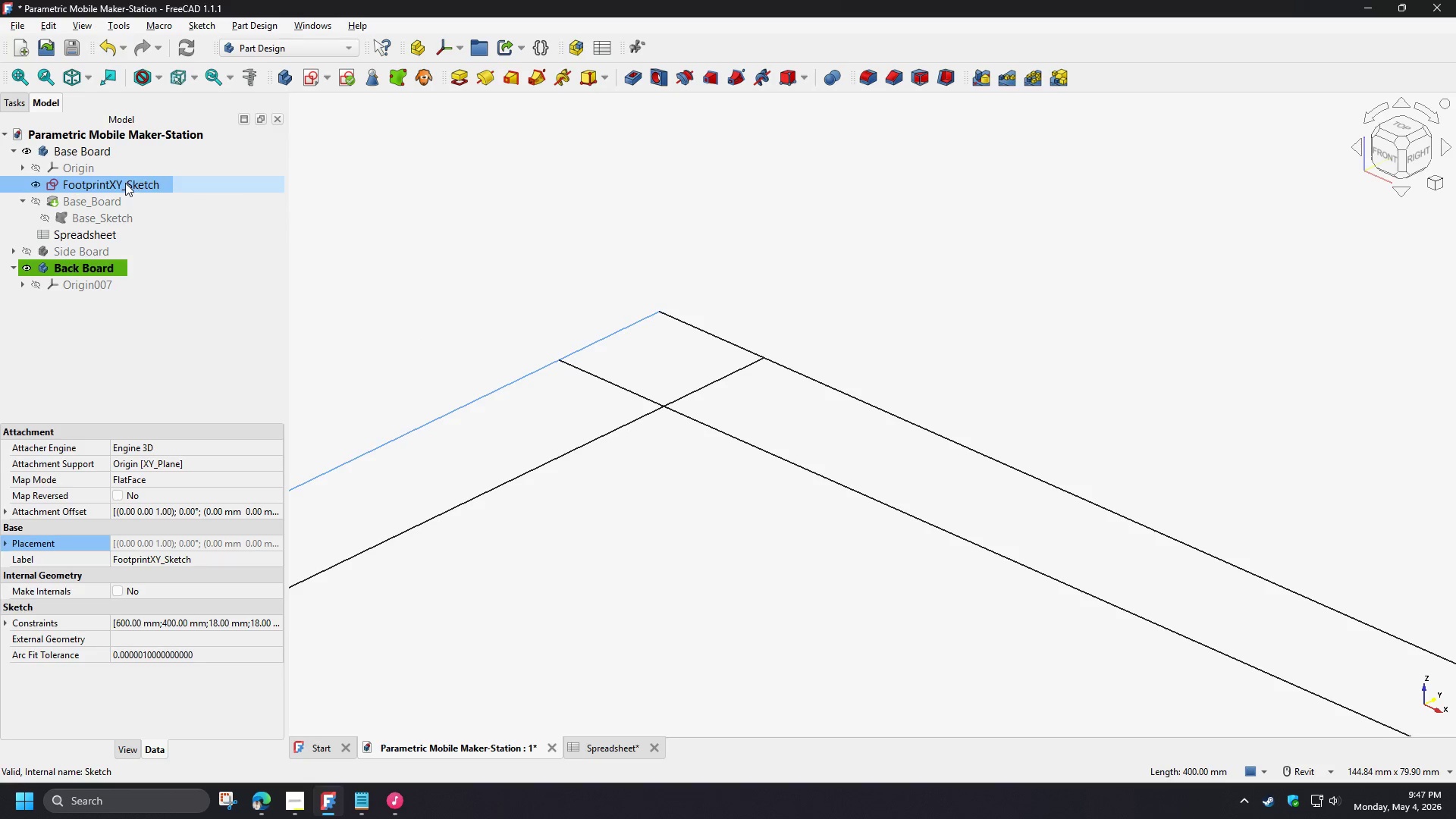 
double_click([125, 183])
 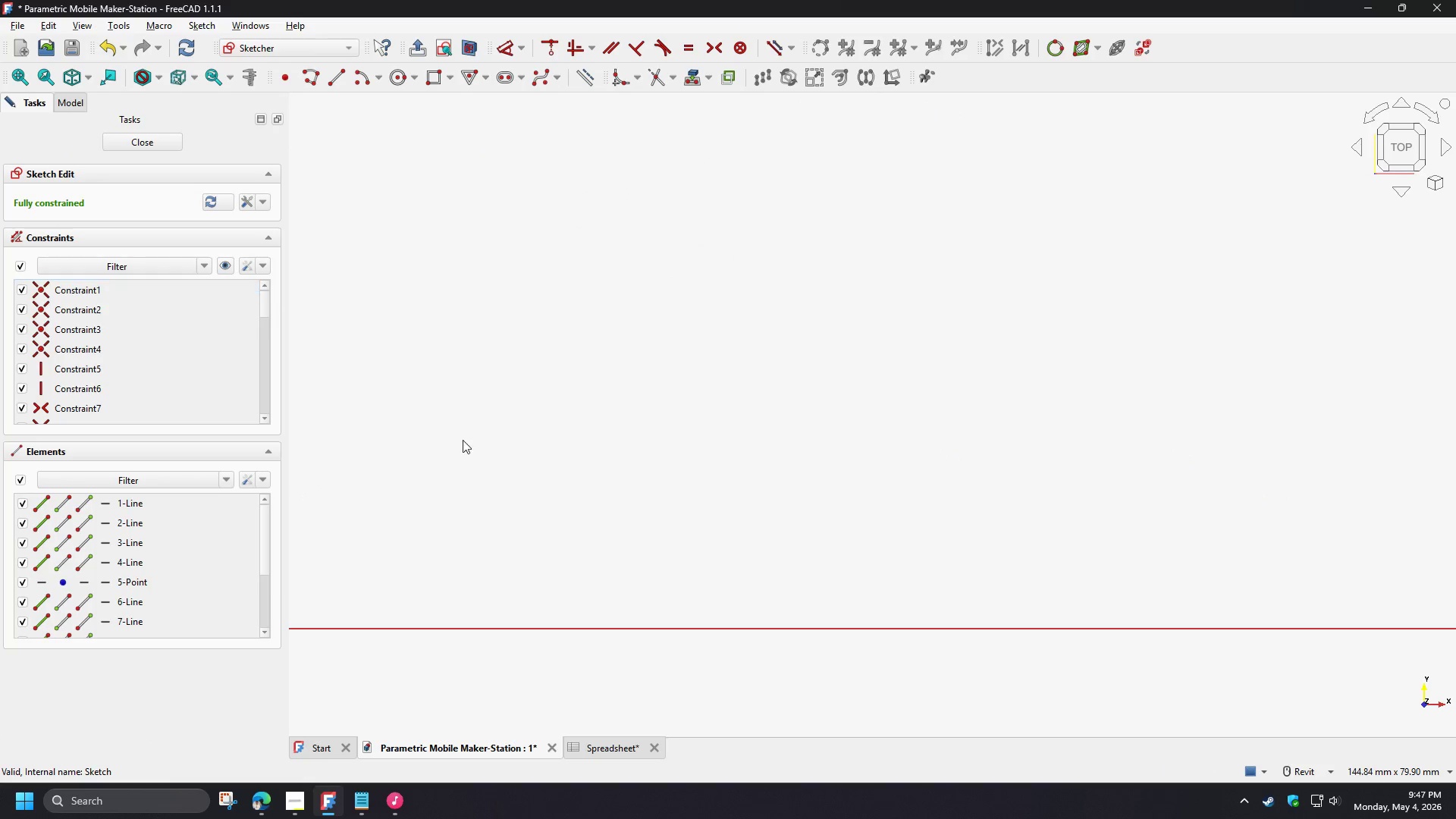 
scroll: coordinate [438, 394], scroll_direction: down, amount: 2.0
 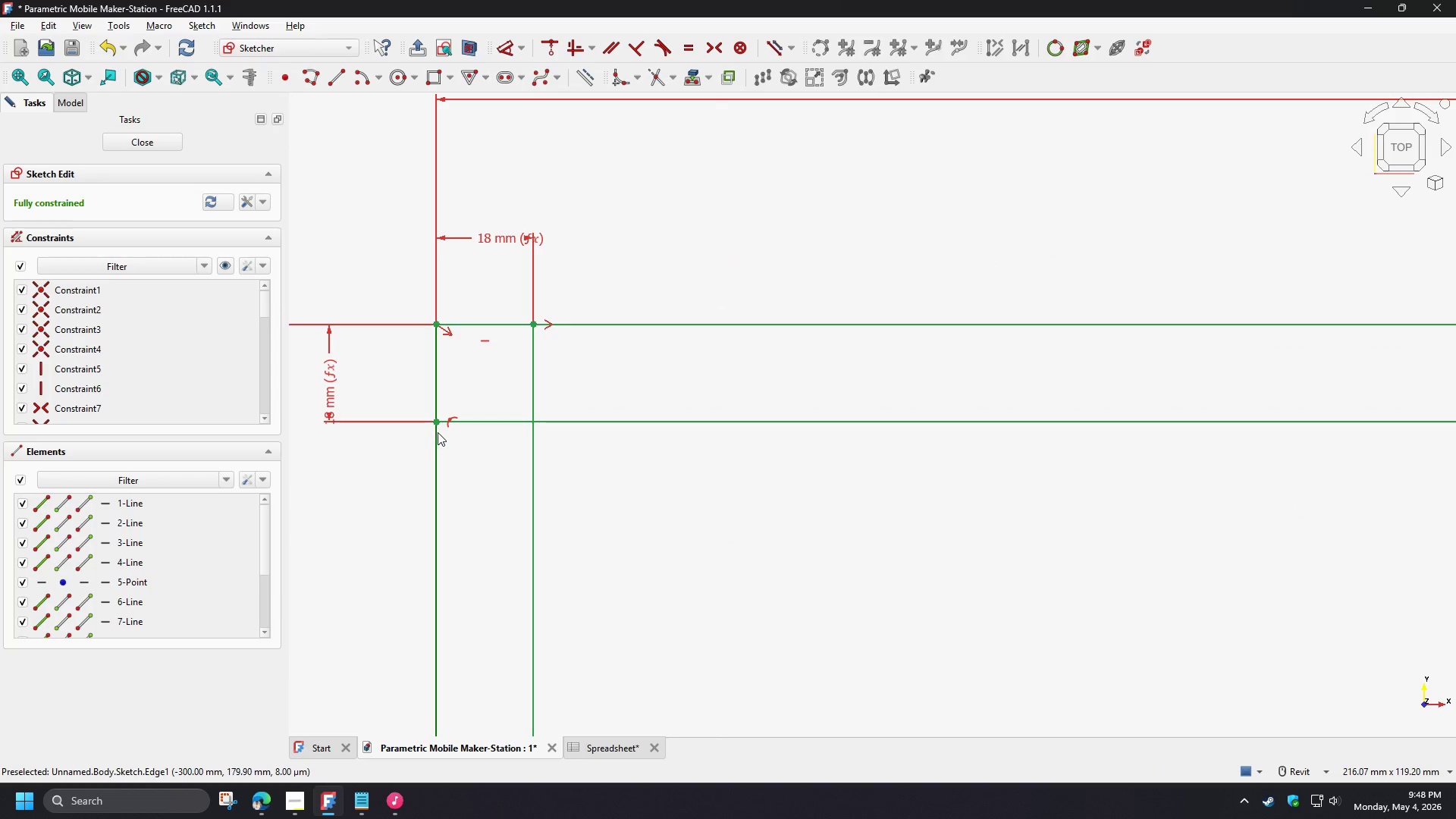 
scroll: coordinate [438, 432], scroll_direction: up, amount: 3.0
 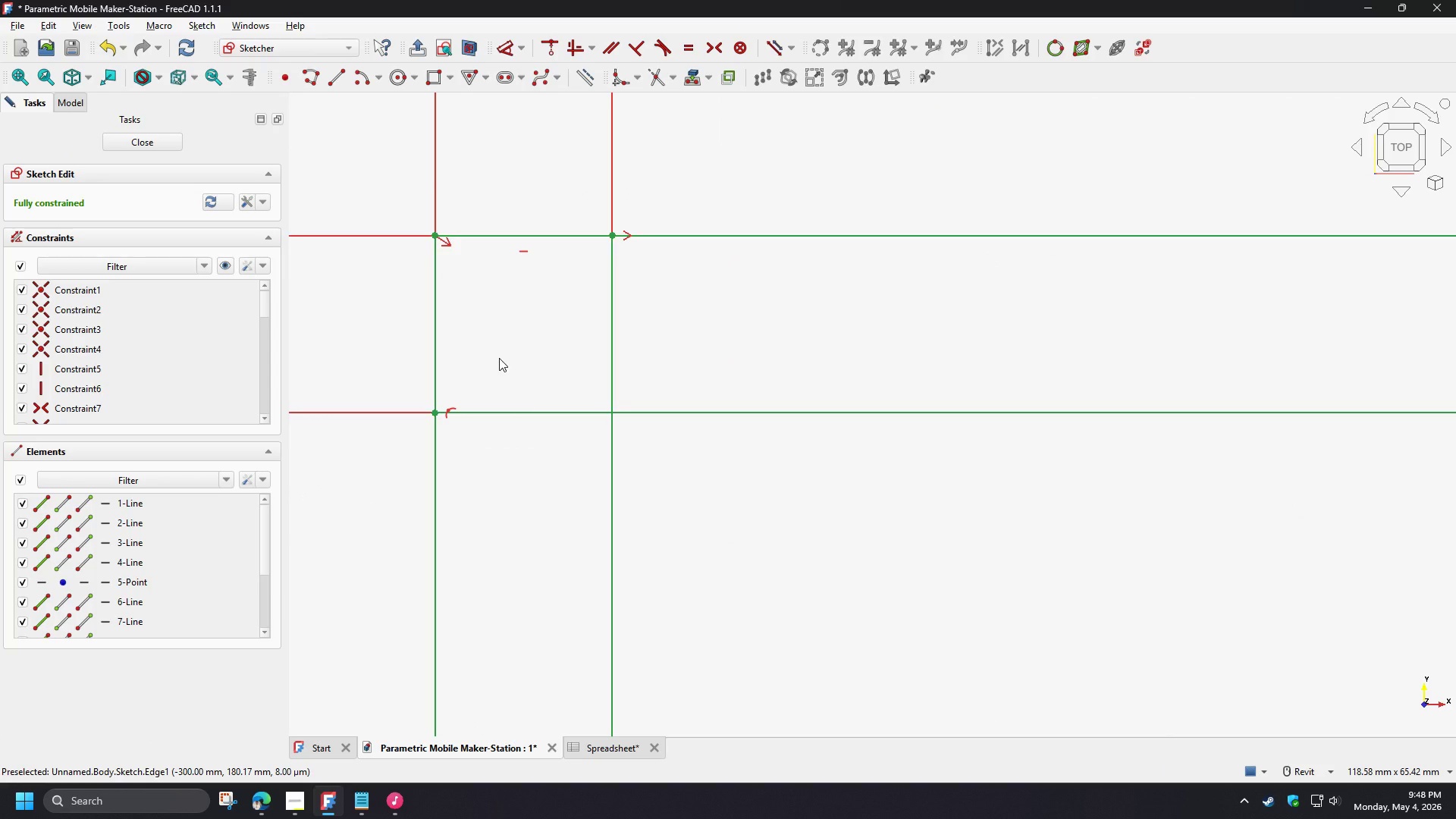 
scroll: coordinate [523, 328], scroll_direction: down, amount: 9.0
 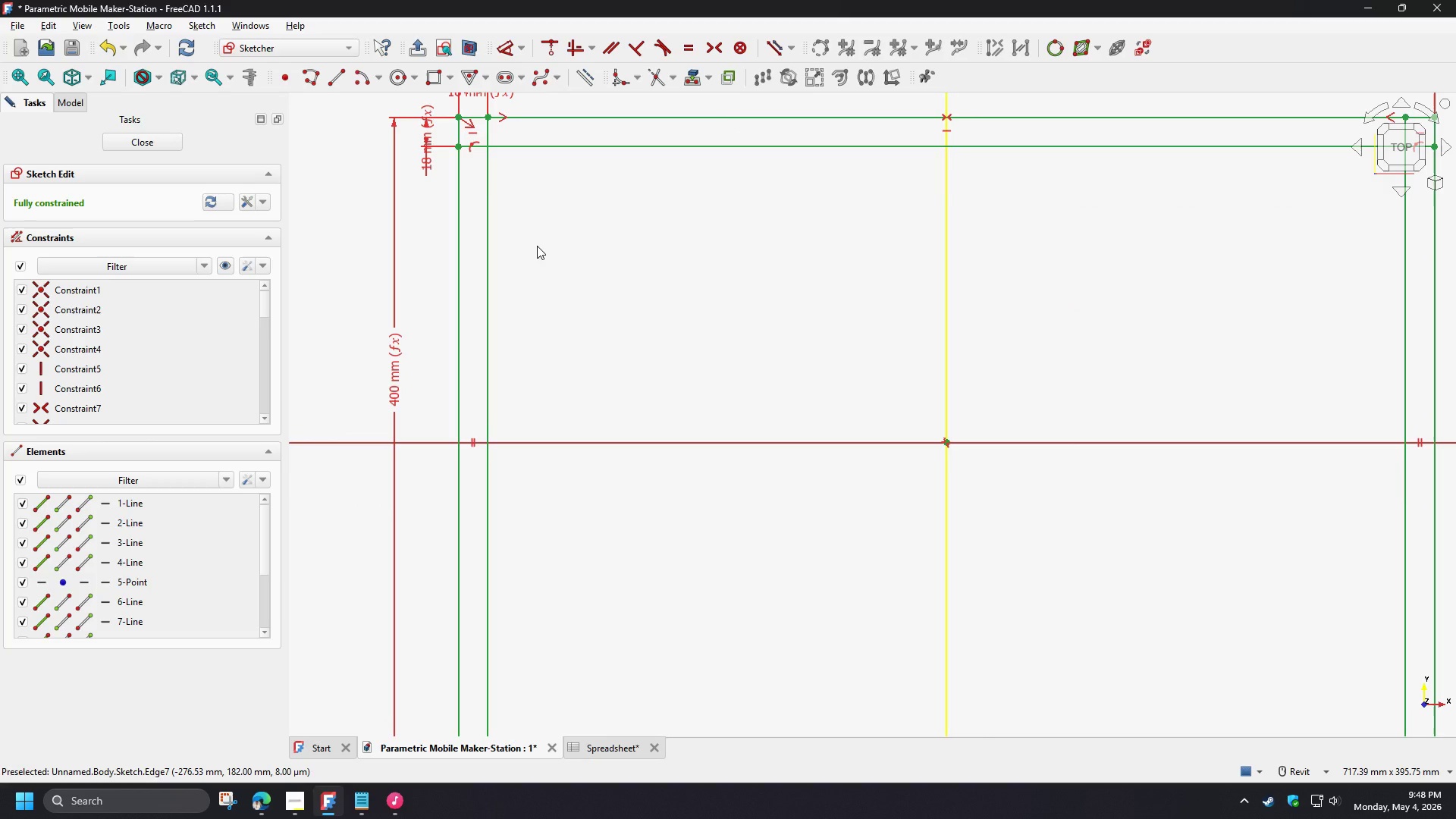 
wait(5.36)
 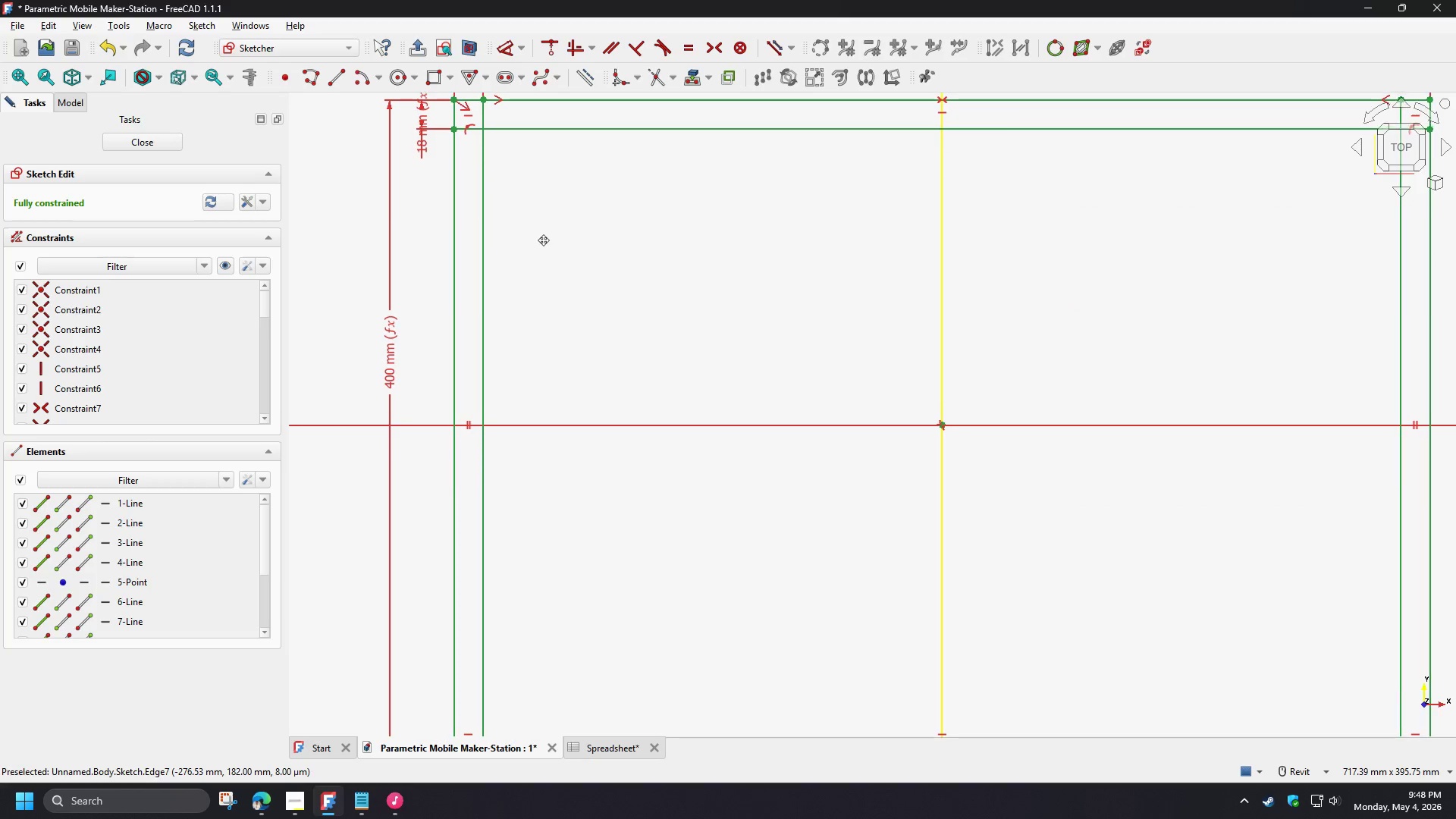 
left_click([457, 203])
 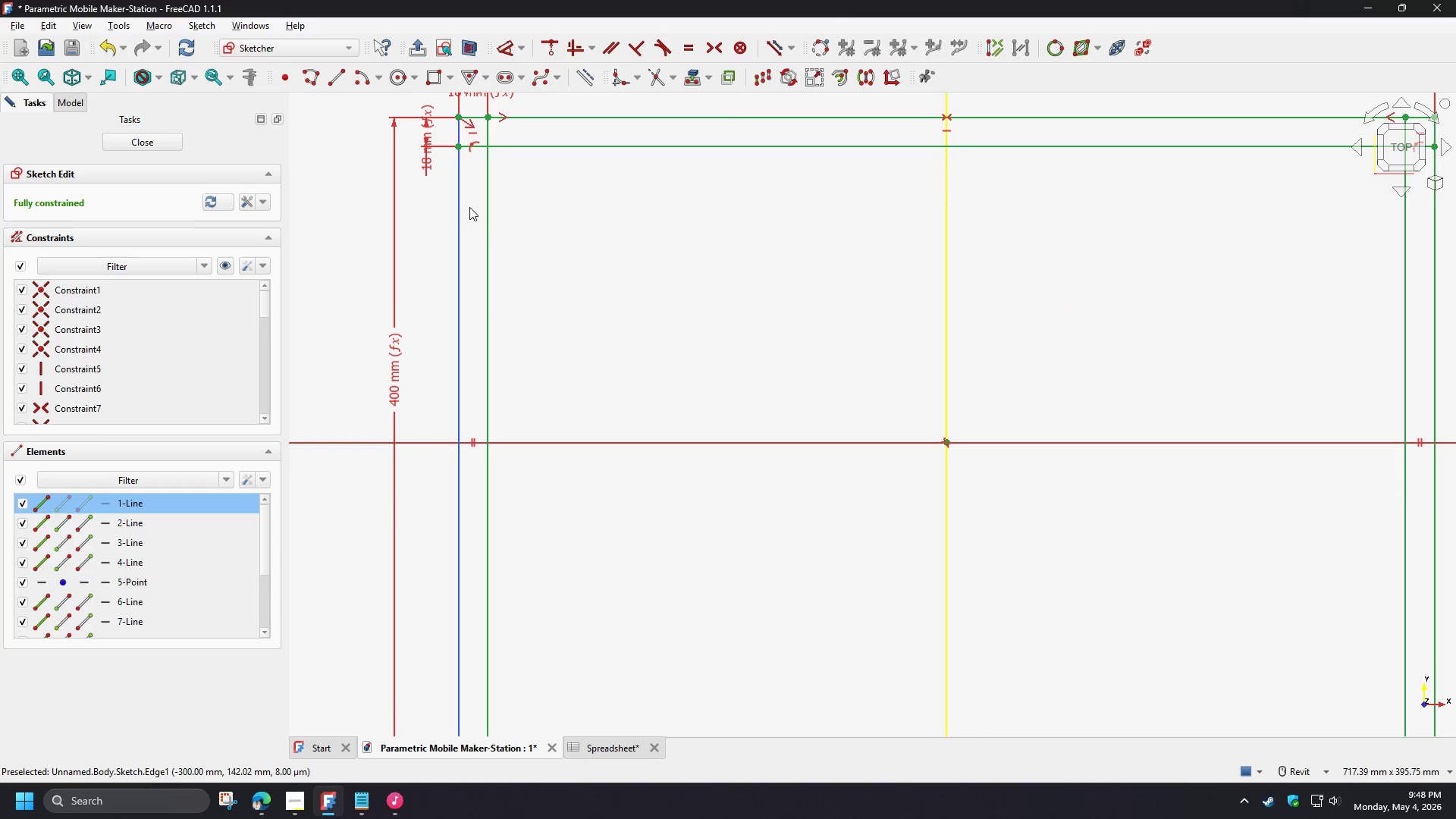 
scroll: coordinate [457, 126], scroll_direction: up, amount: 4.0
 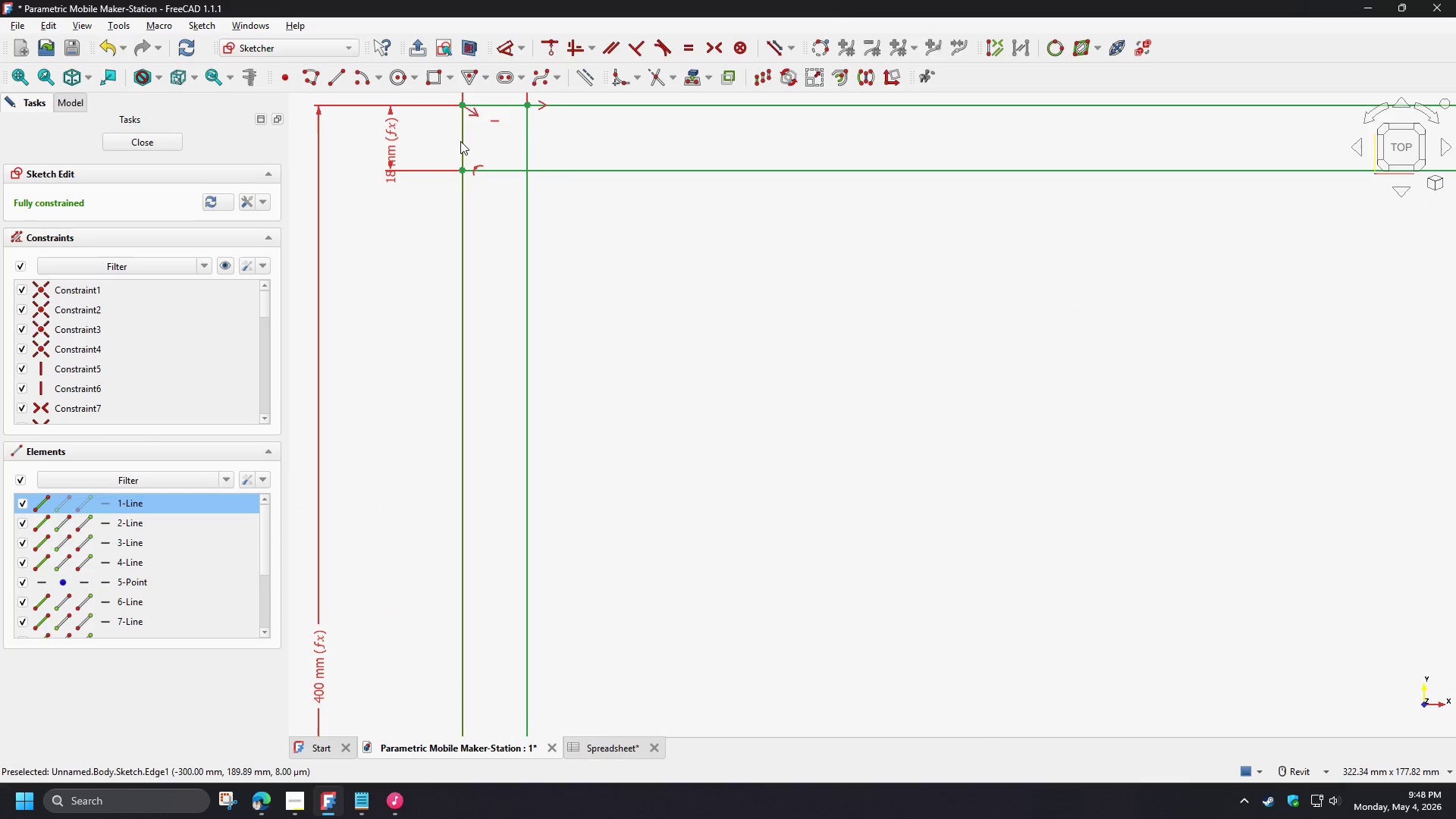 
left_click([463, 141])
 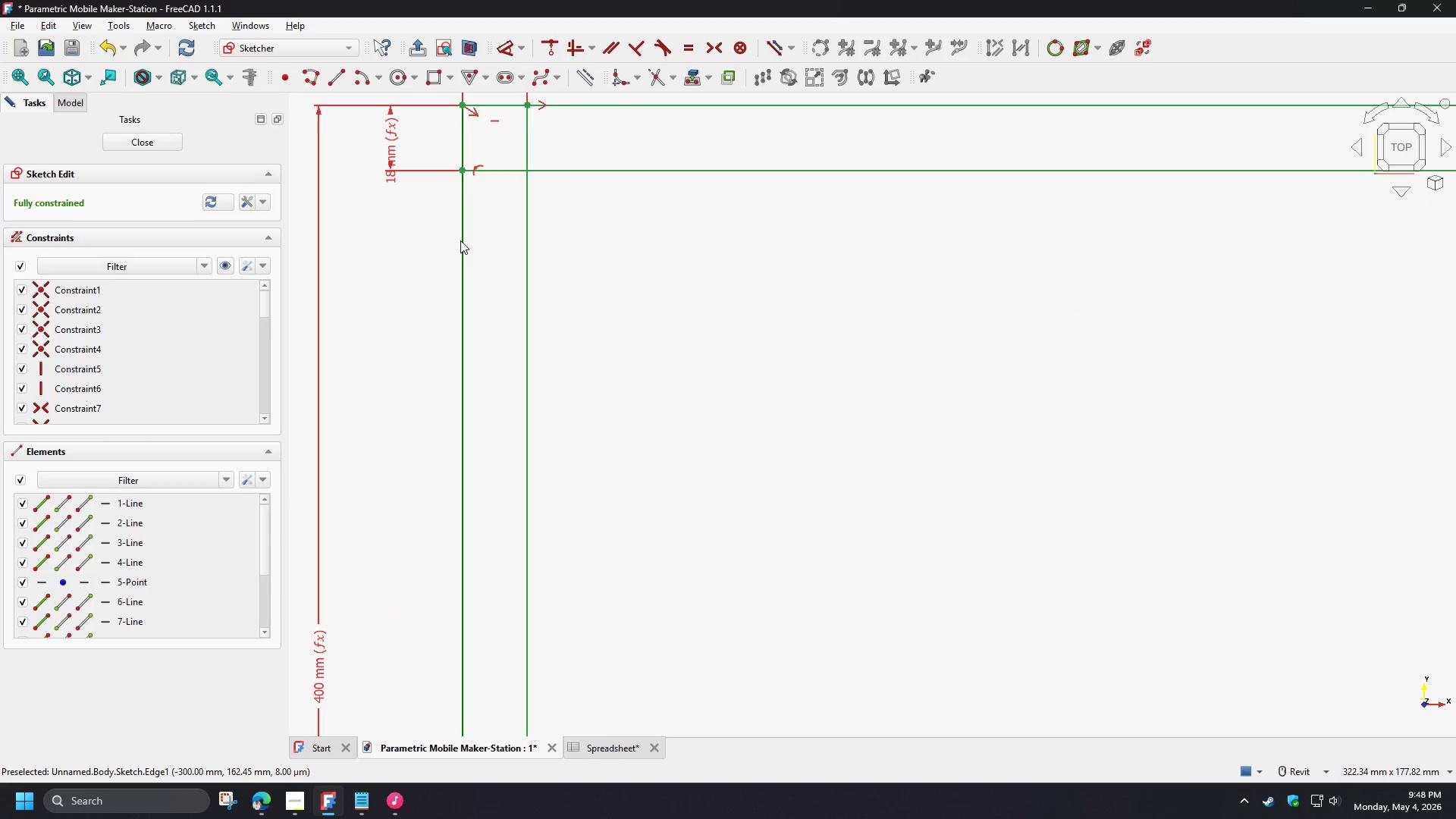 
scroll: coordinate [549, 307], scroll_direction: down, amount: 6.0
 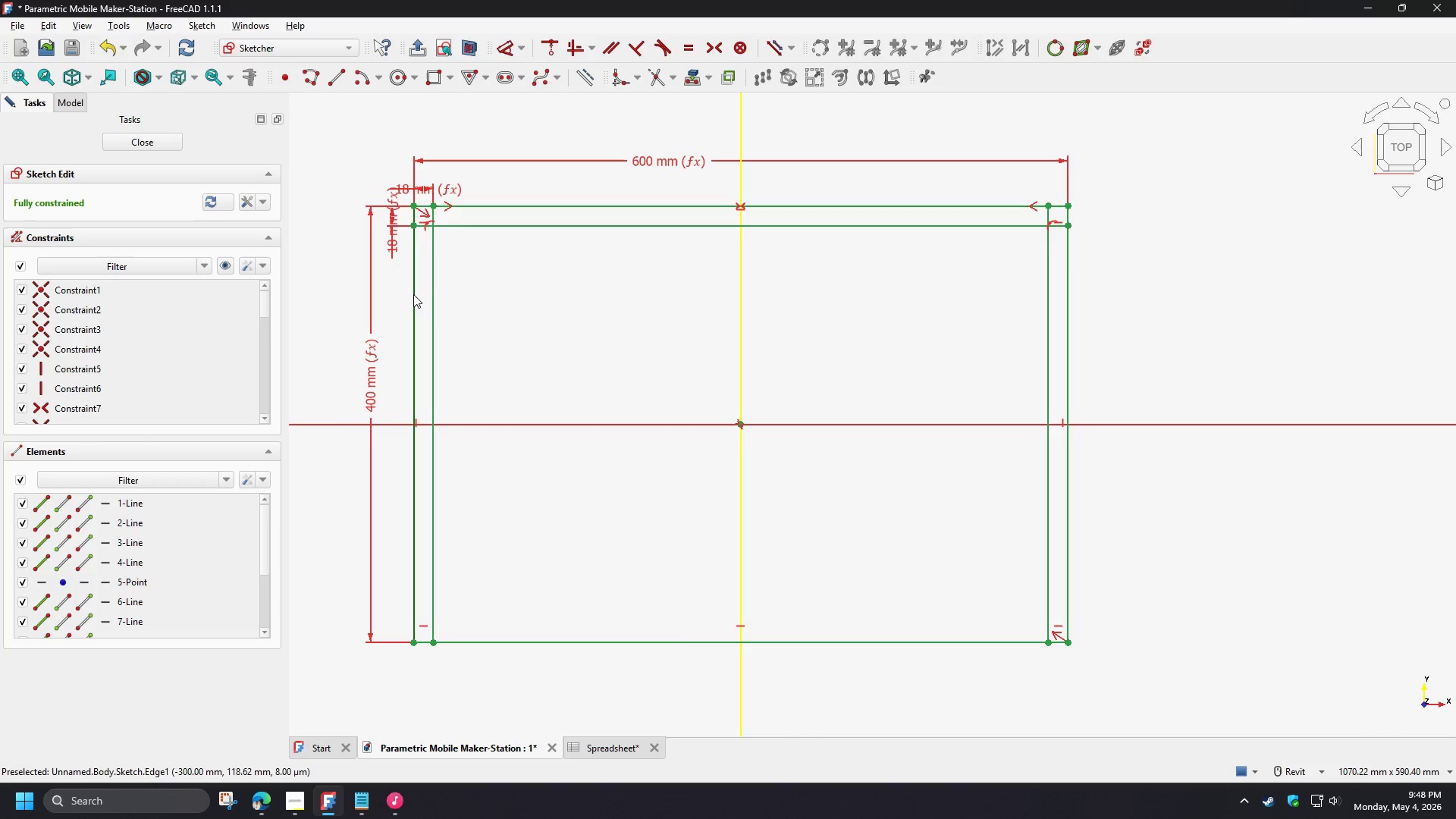 
left_click([413, 294])
 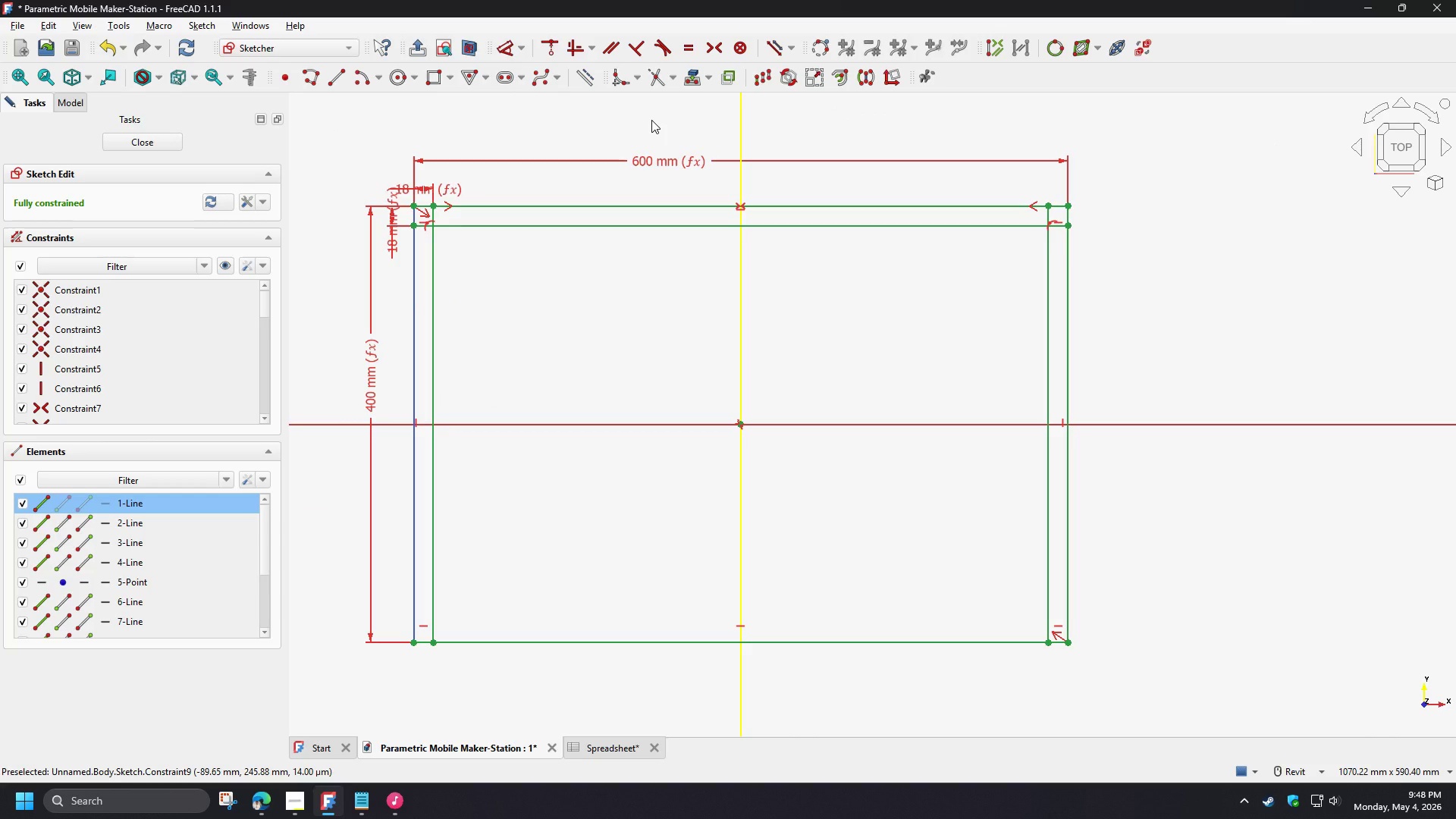 
wait(9.58)
 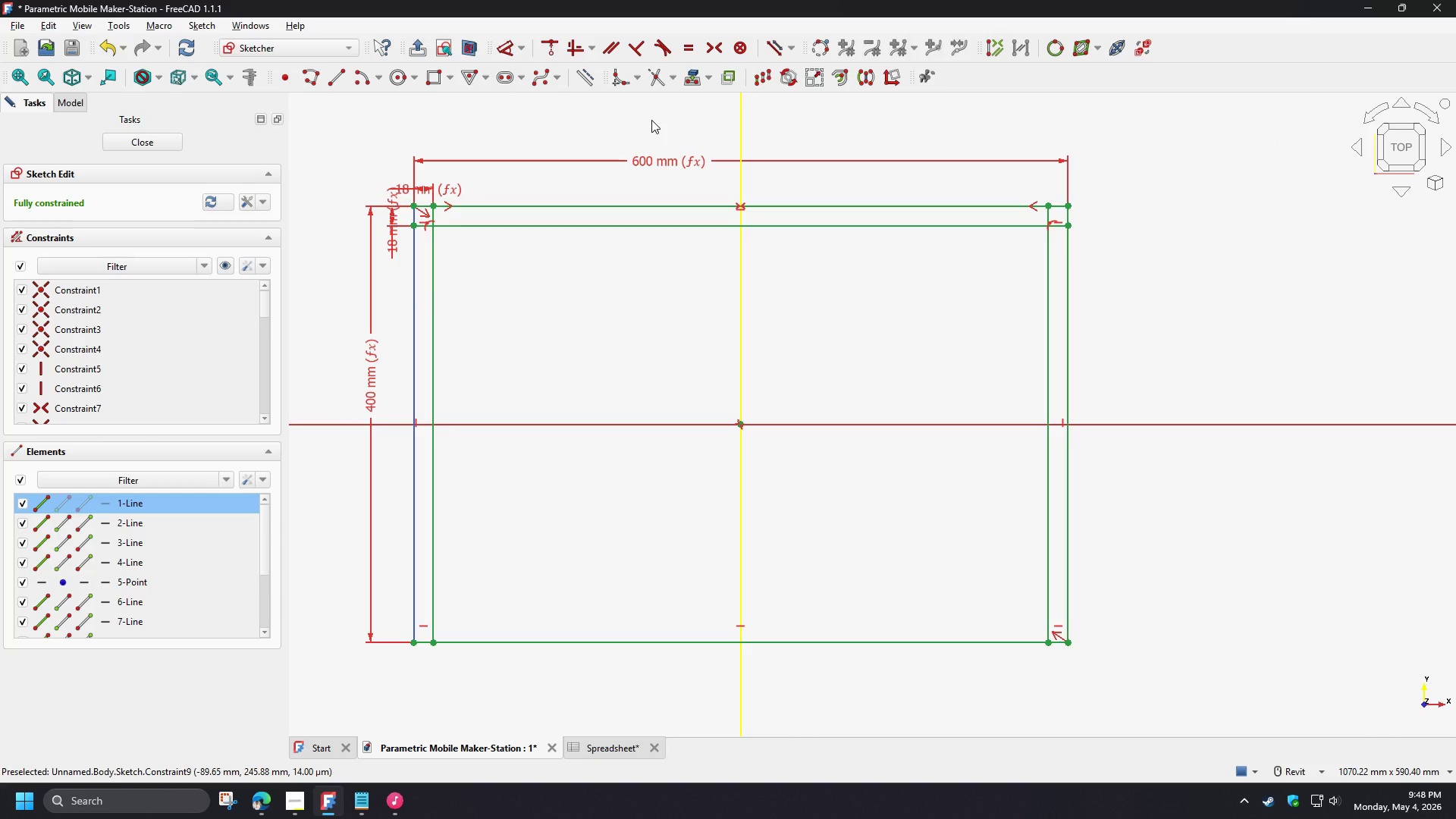 
scroll: coordinate [449, 224], scroll_direction: up, amount: 8.0
 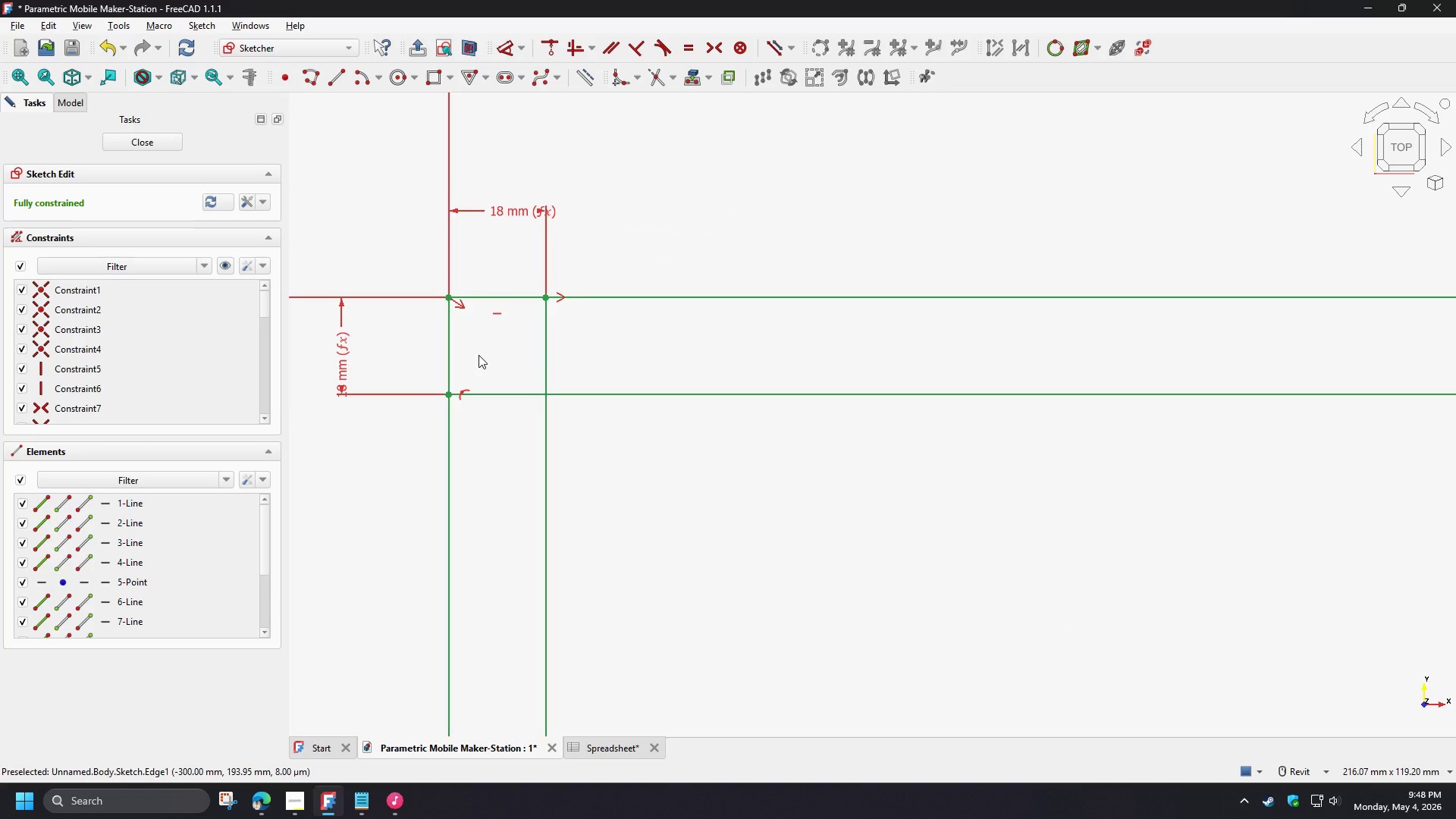 
type(gt)
 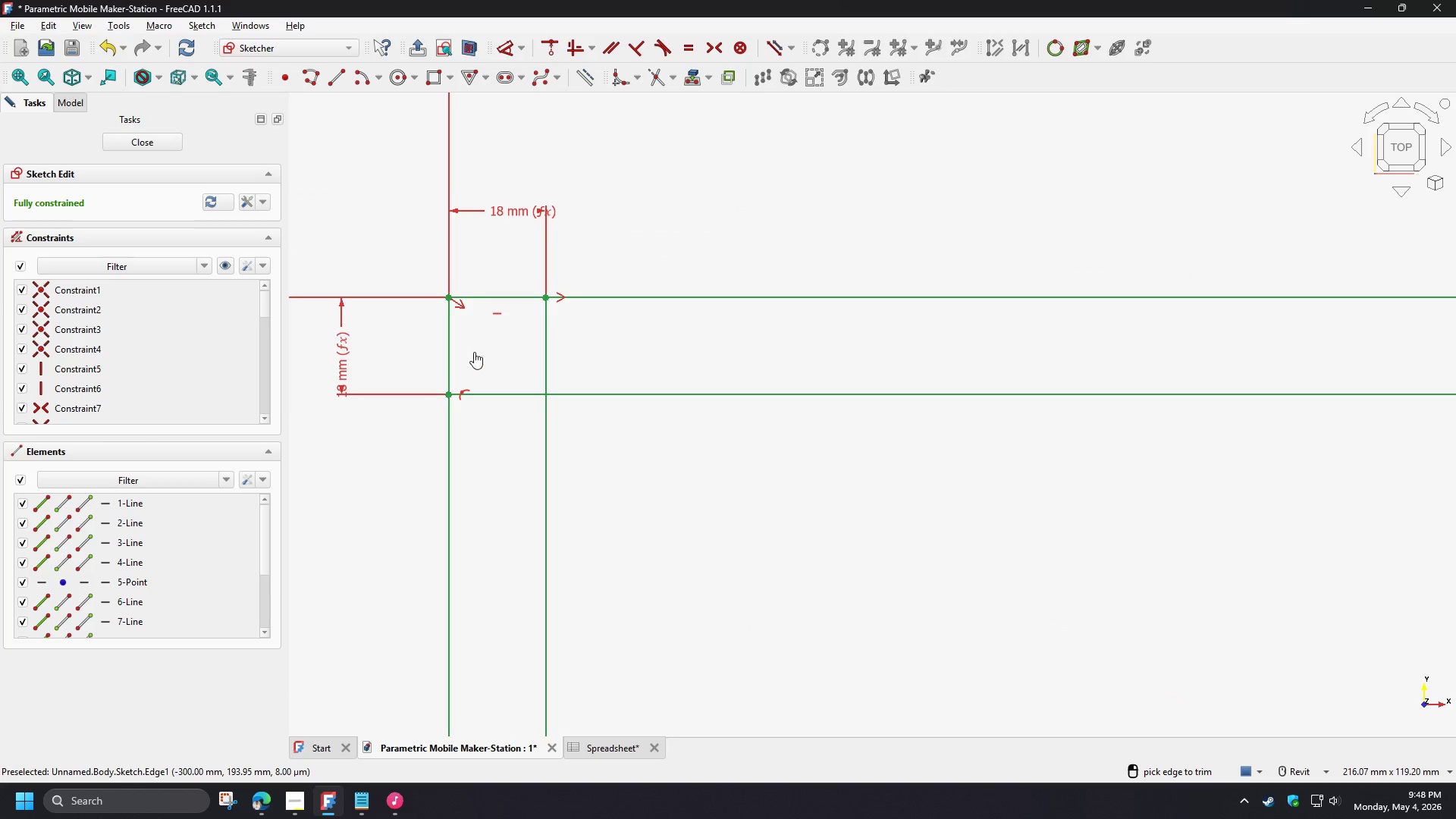 
left_click_drag(start_coordinate=[474, 352], to_coordinate=[431, 338])
 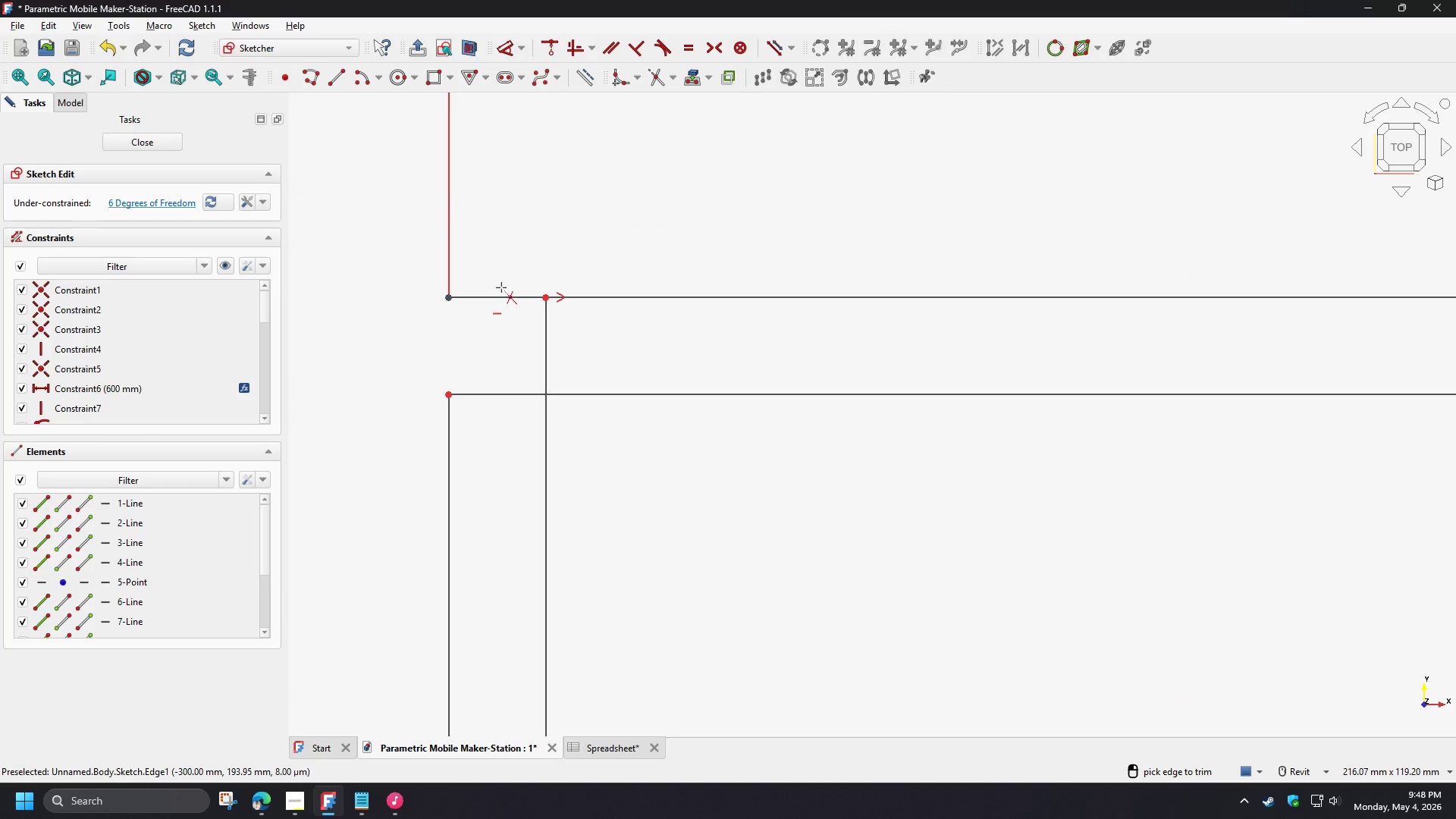 
scroll: coordinate [510, 278], scroll_direction: down, amount: 4.0
 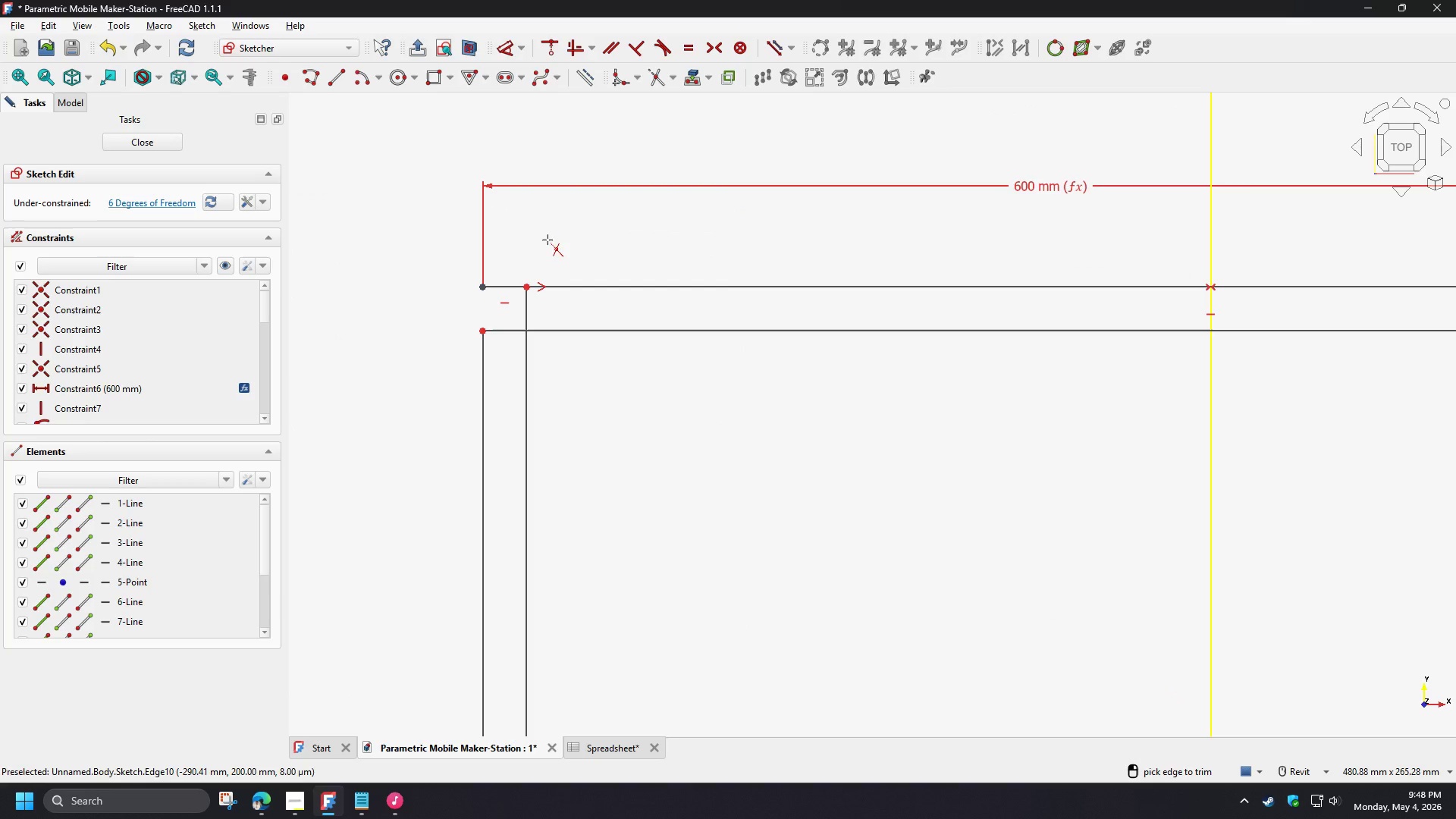 
right_click([548, 240])
 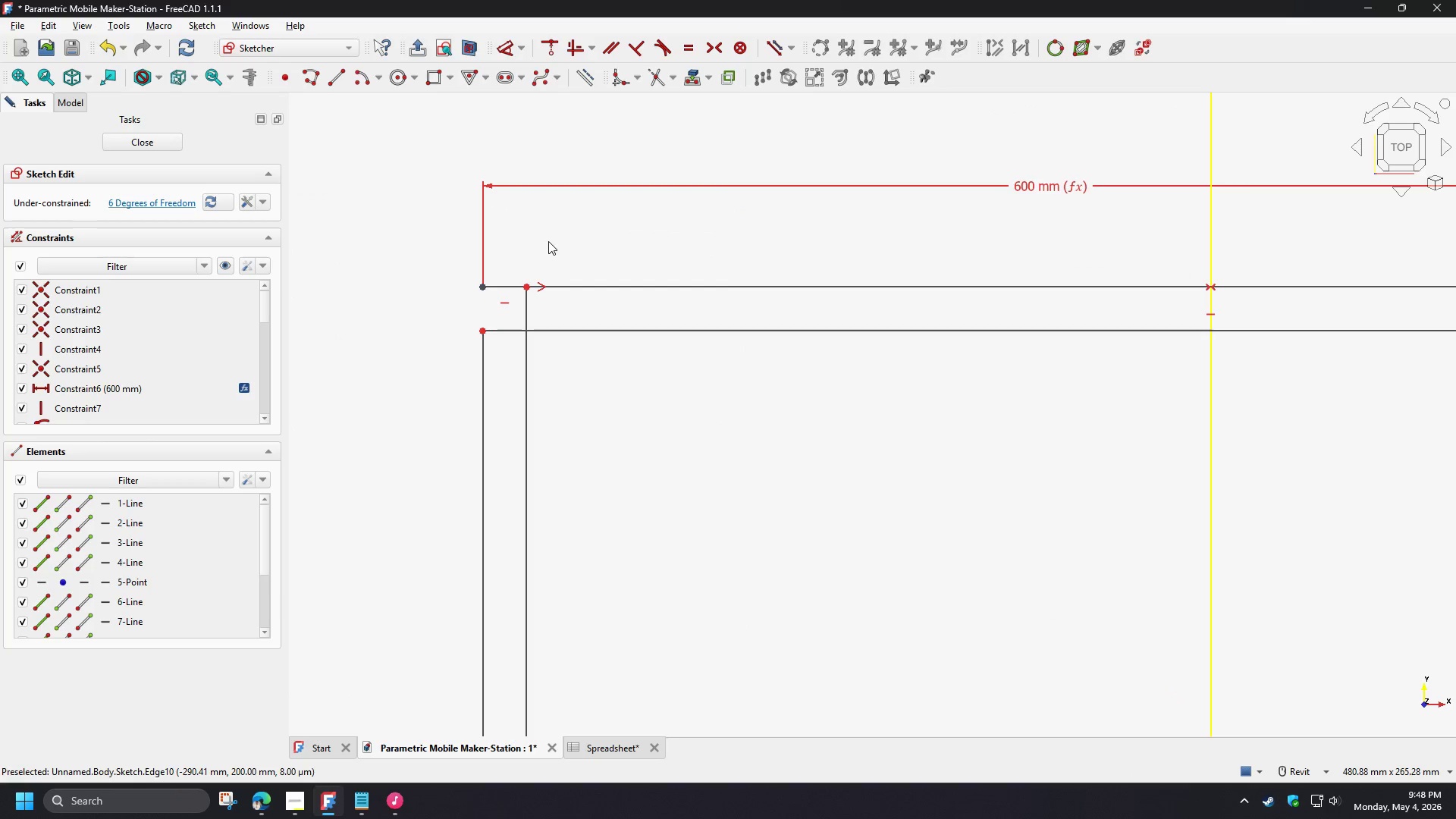 
key(Control+Z)
 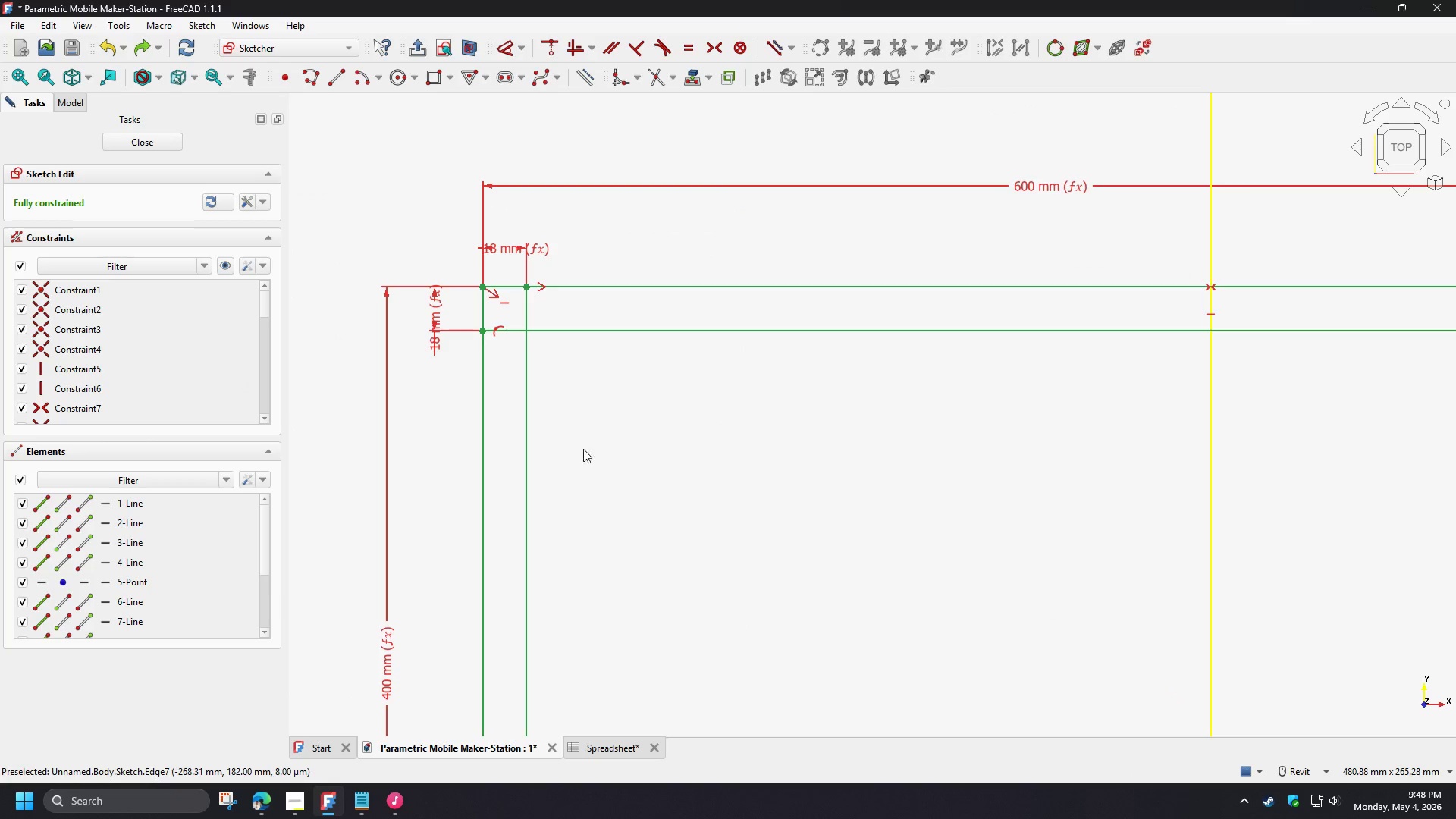 
type(gt)
 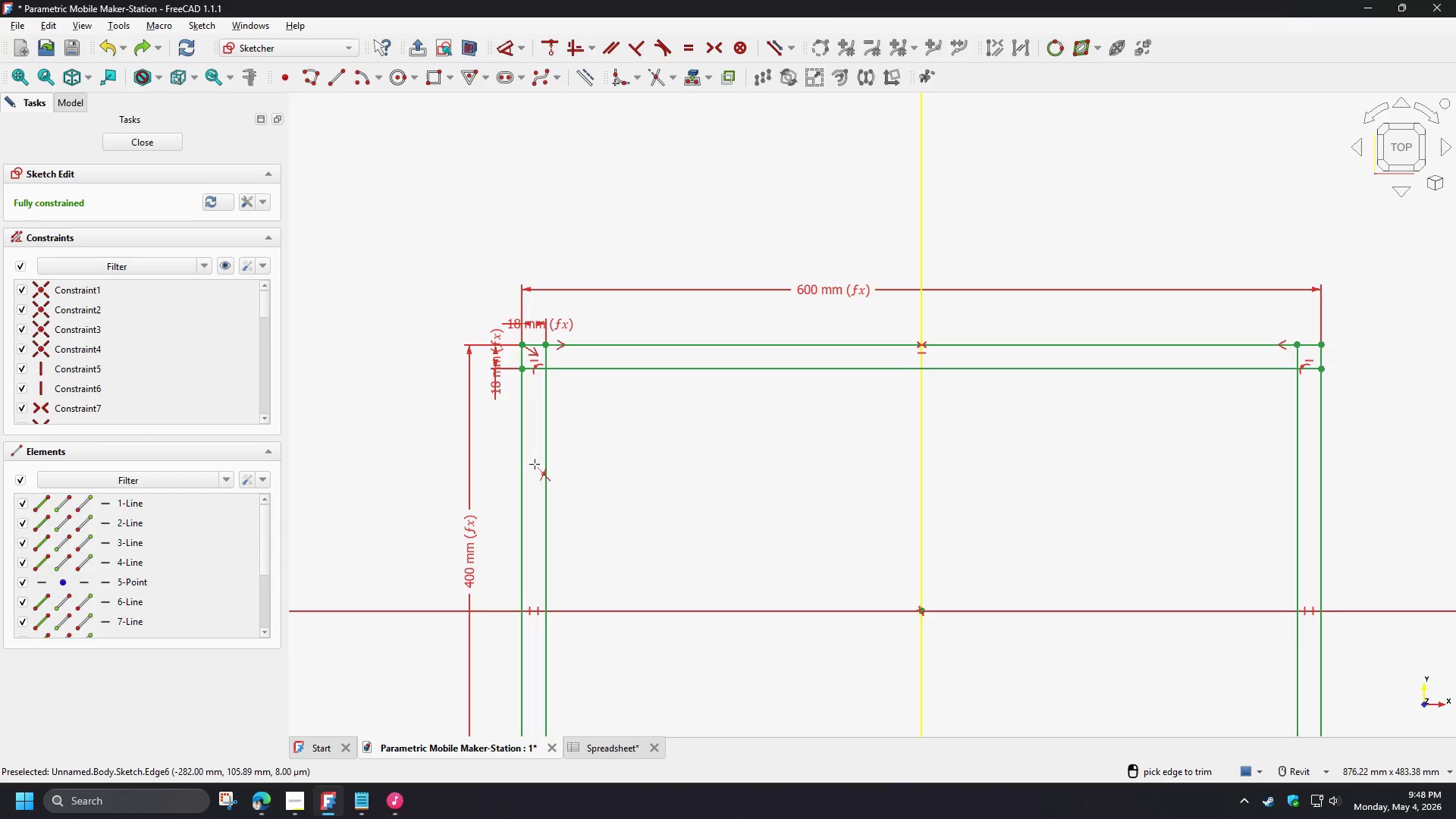 
scroll: coordinate [570, 415], scroll_direction: down, amount: 3.0
 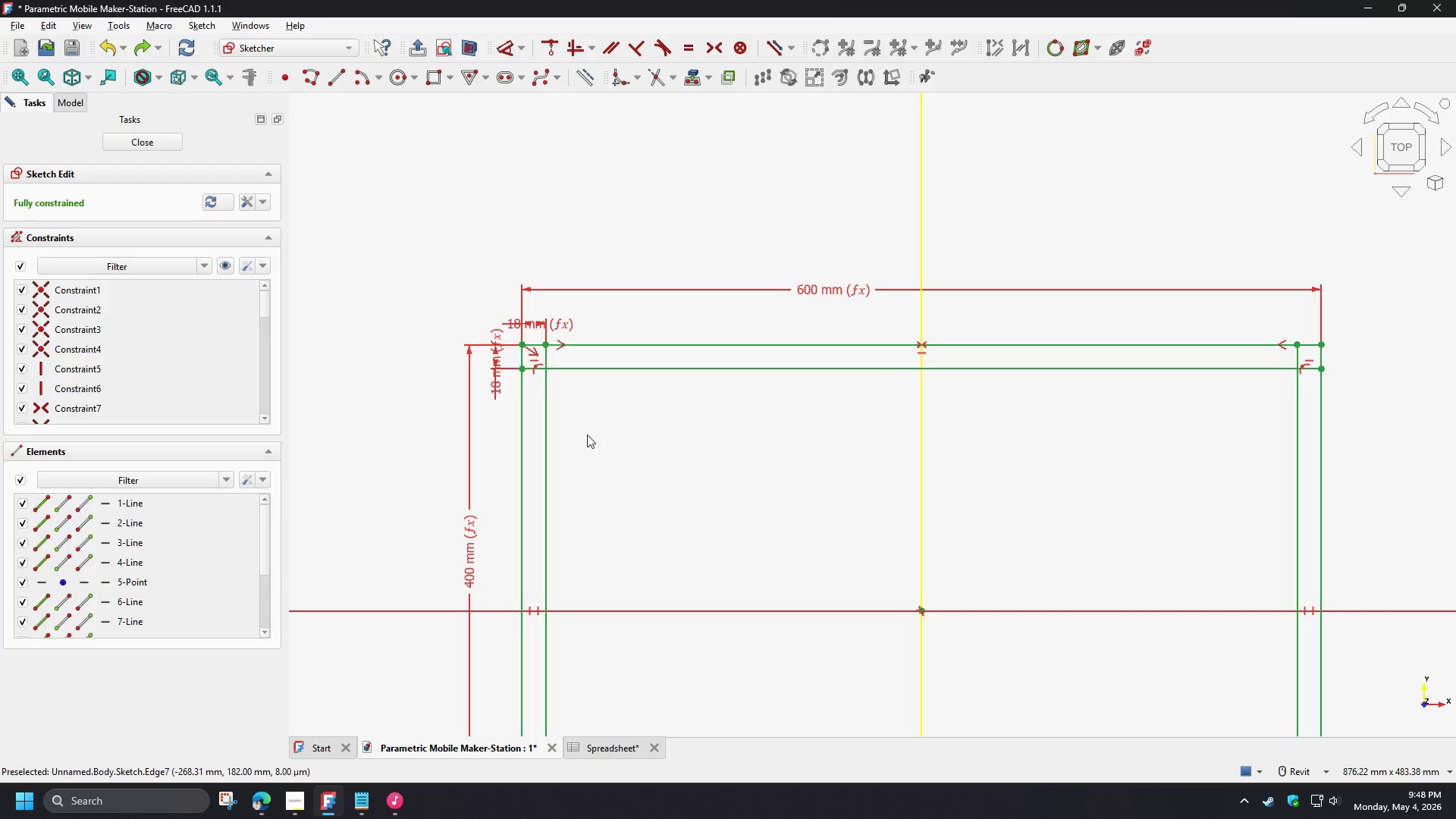 
left_click_drag(start_coordinate=[533, 463], to_coordinate=[511, 458])
 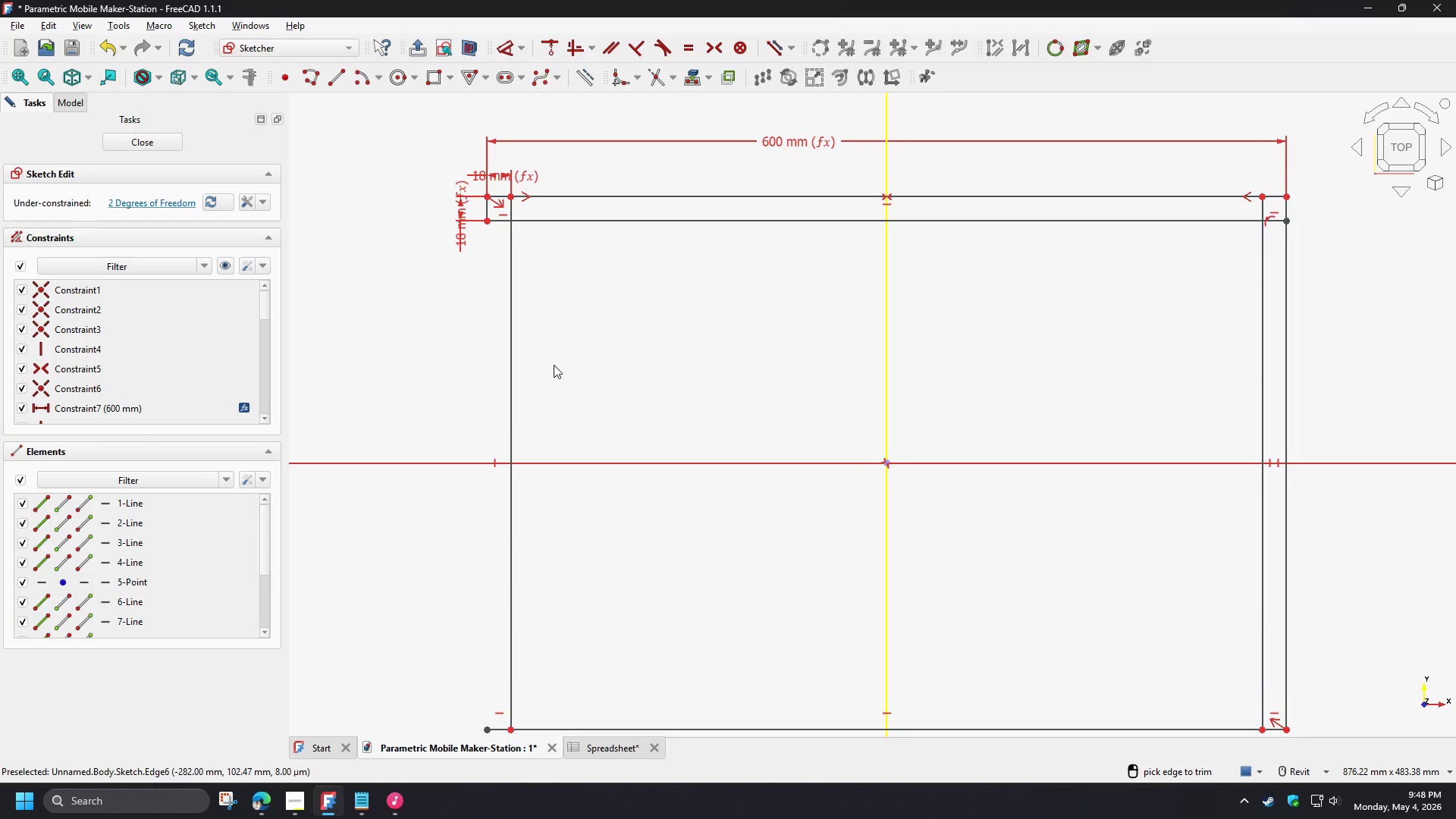 
scroll: coordinate [554, 365], scroll_direction: down, amount: 1.0
 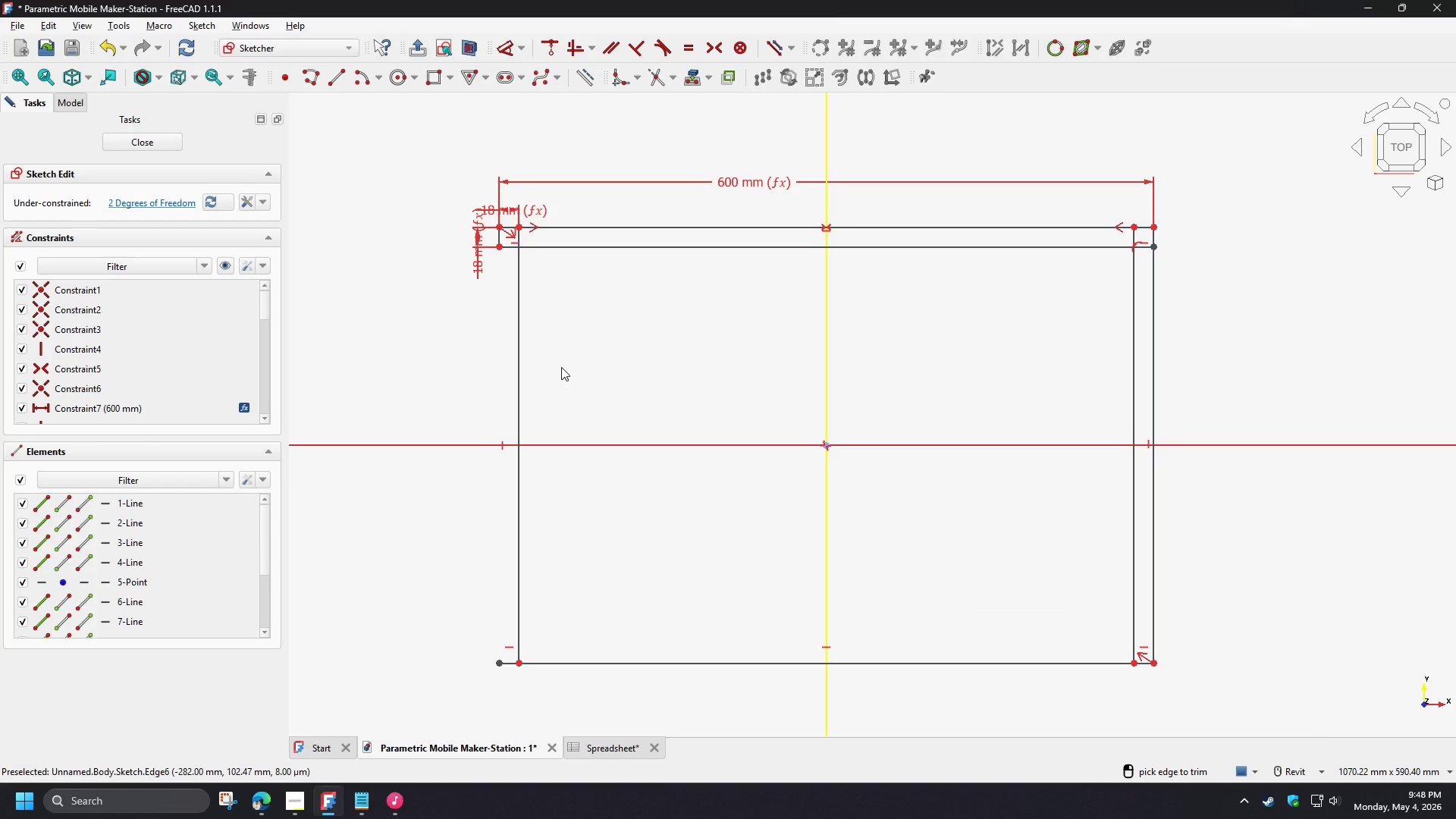 
right_click([561, 367])
 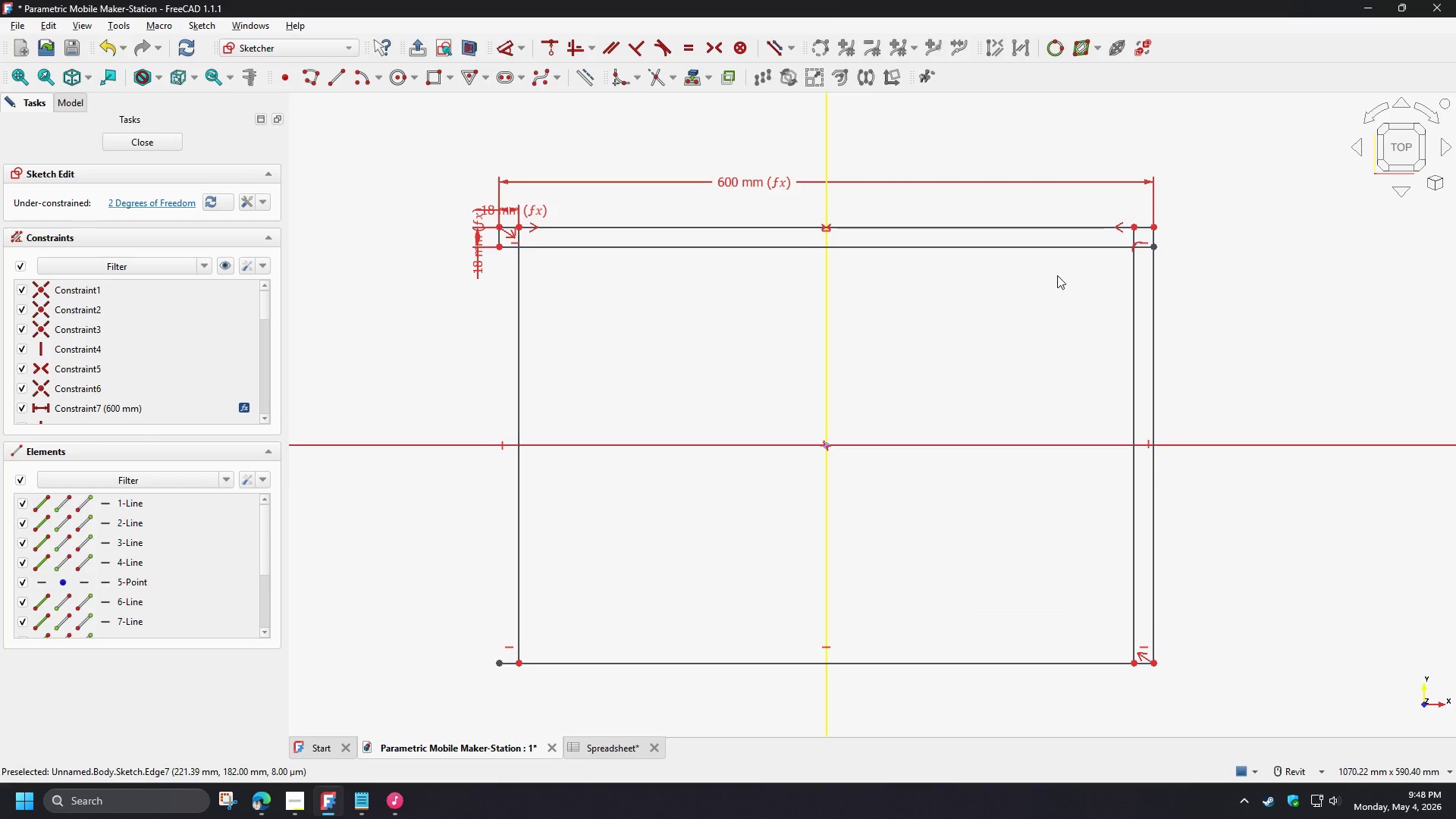 
type(gt)
 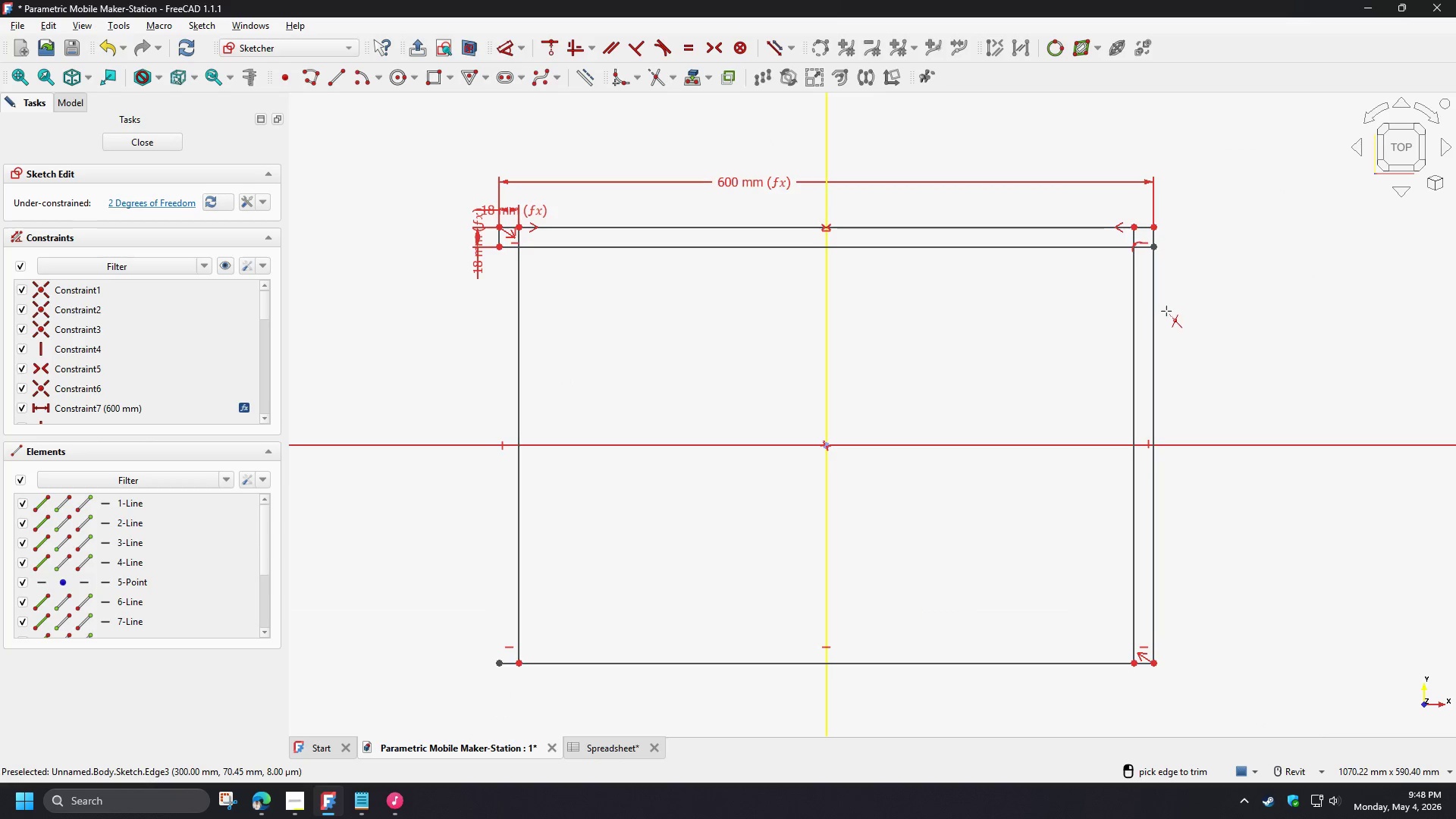 
left_click_drag(start_coordinate=[1166, 310], to_coordinate=[1150, 304])
 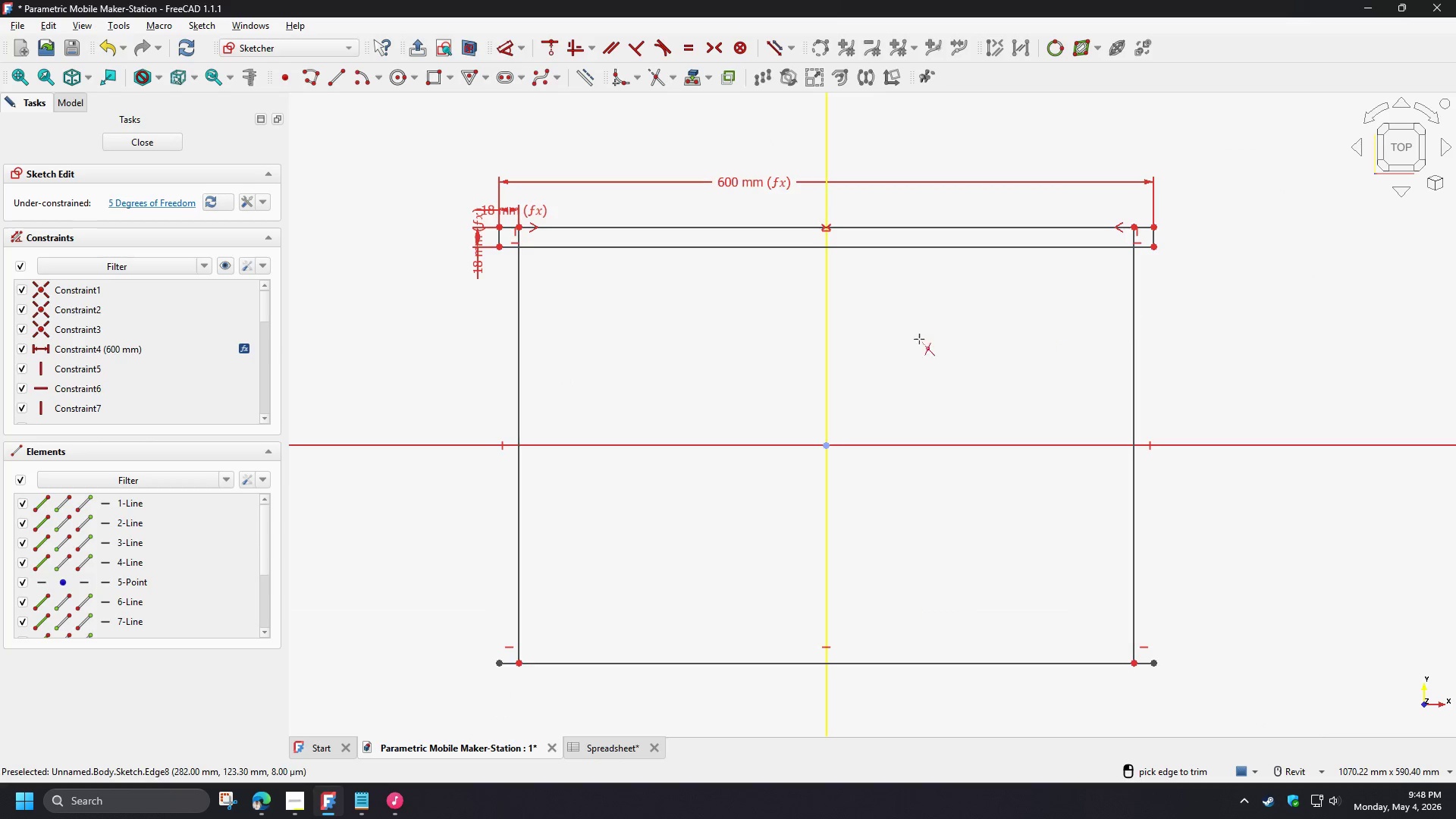 
right_click([878, 339])
 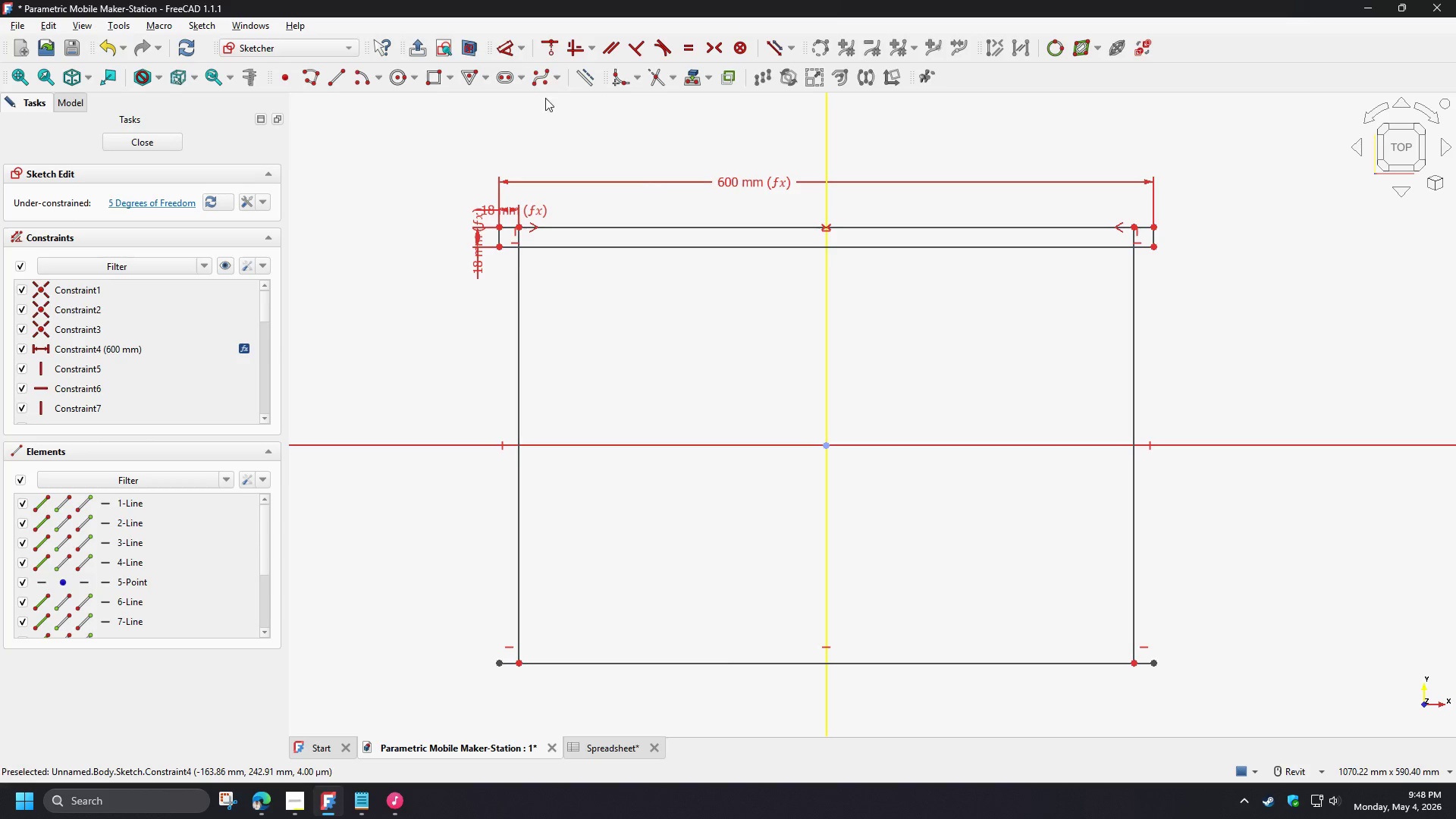 
left_click([344, 78])
 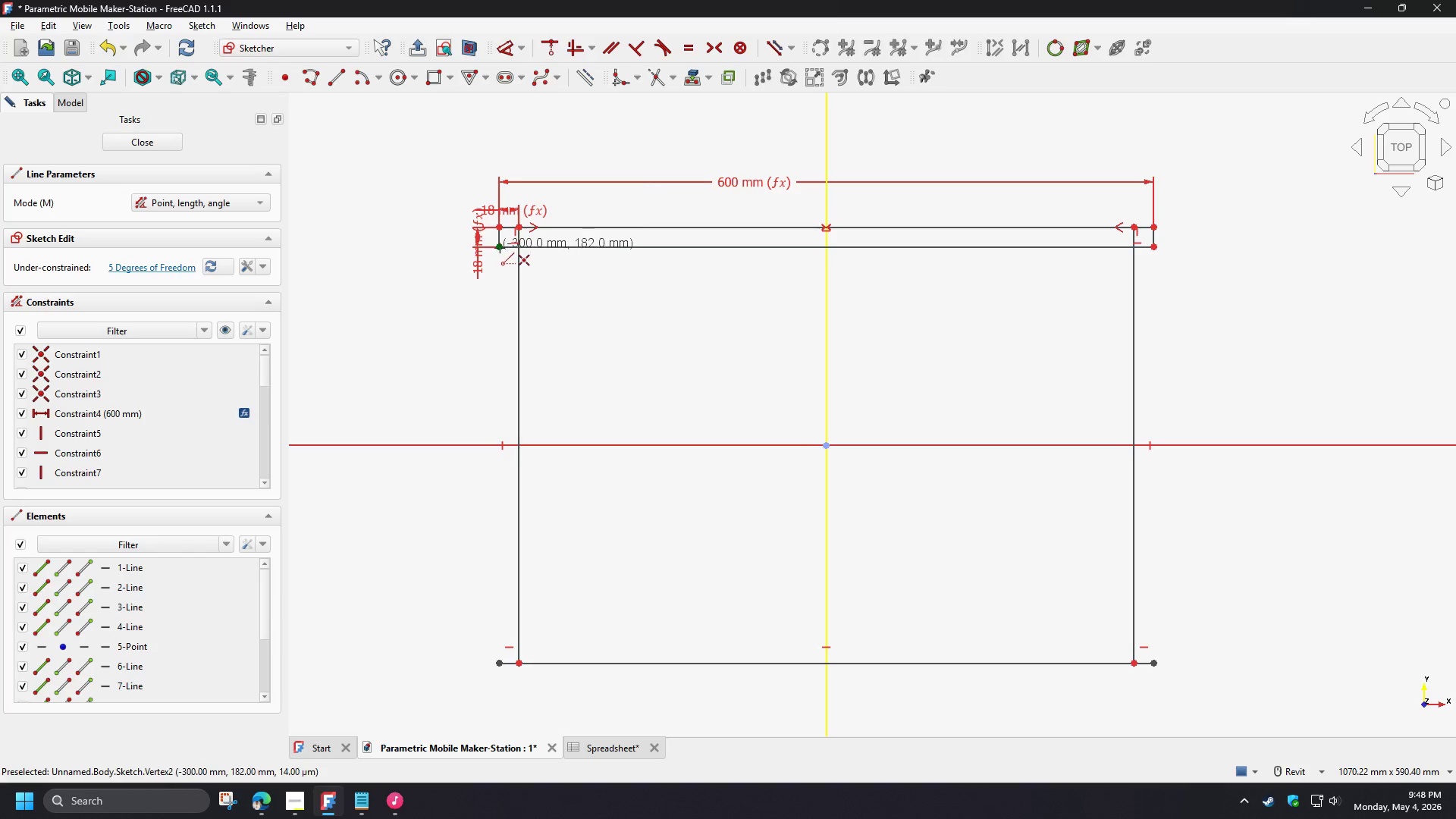 
left_click([500, 248])
 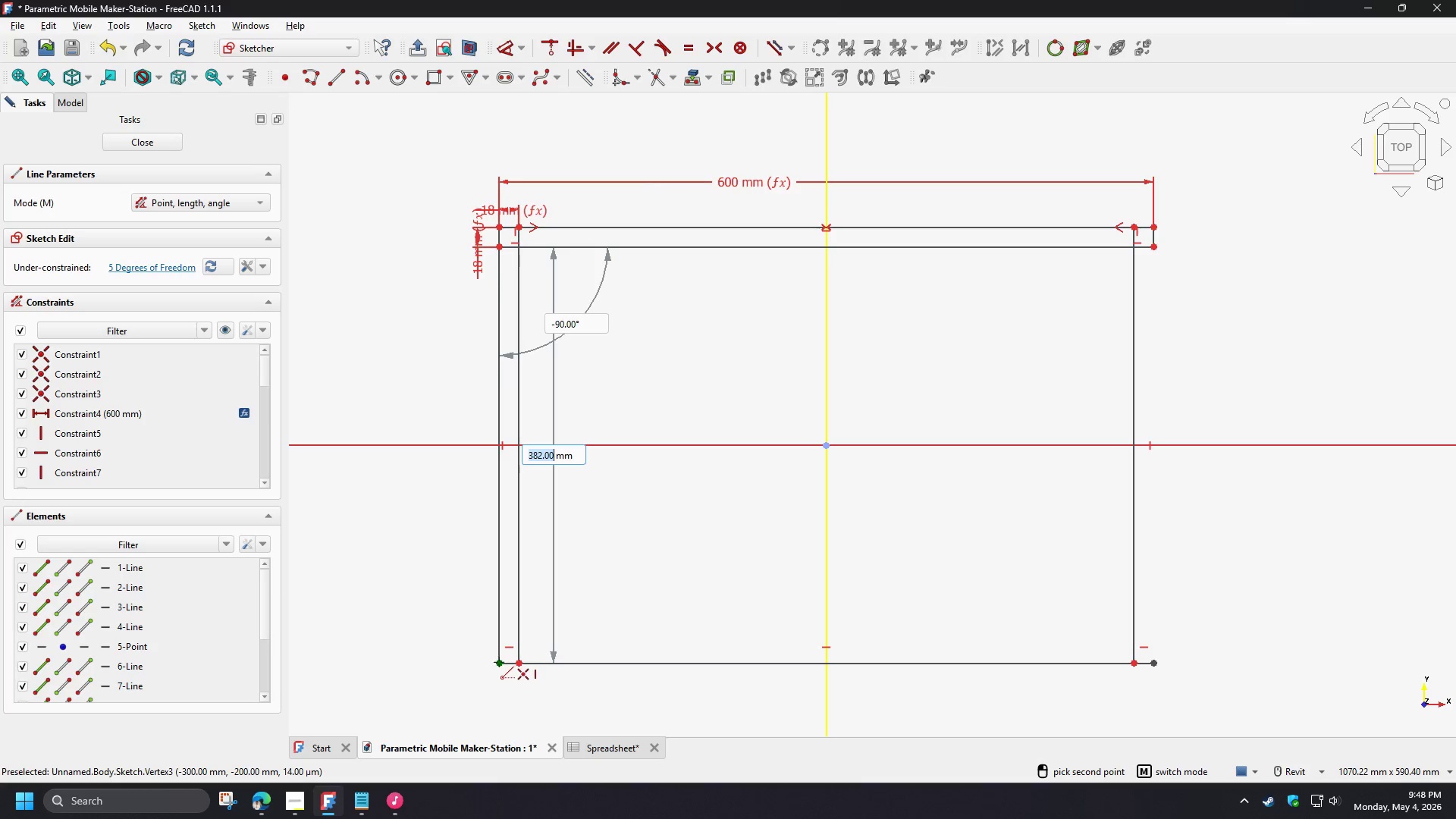 
left_click([499, 662])
 